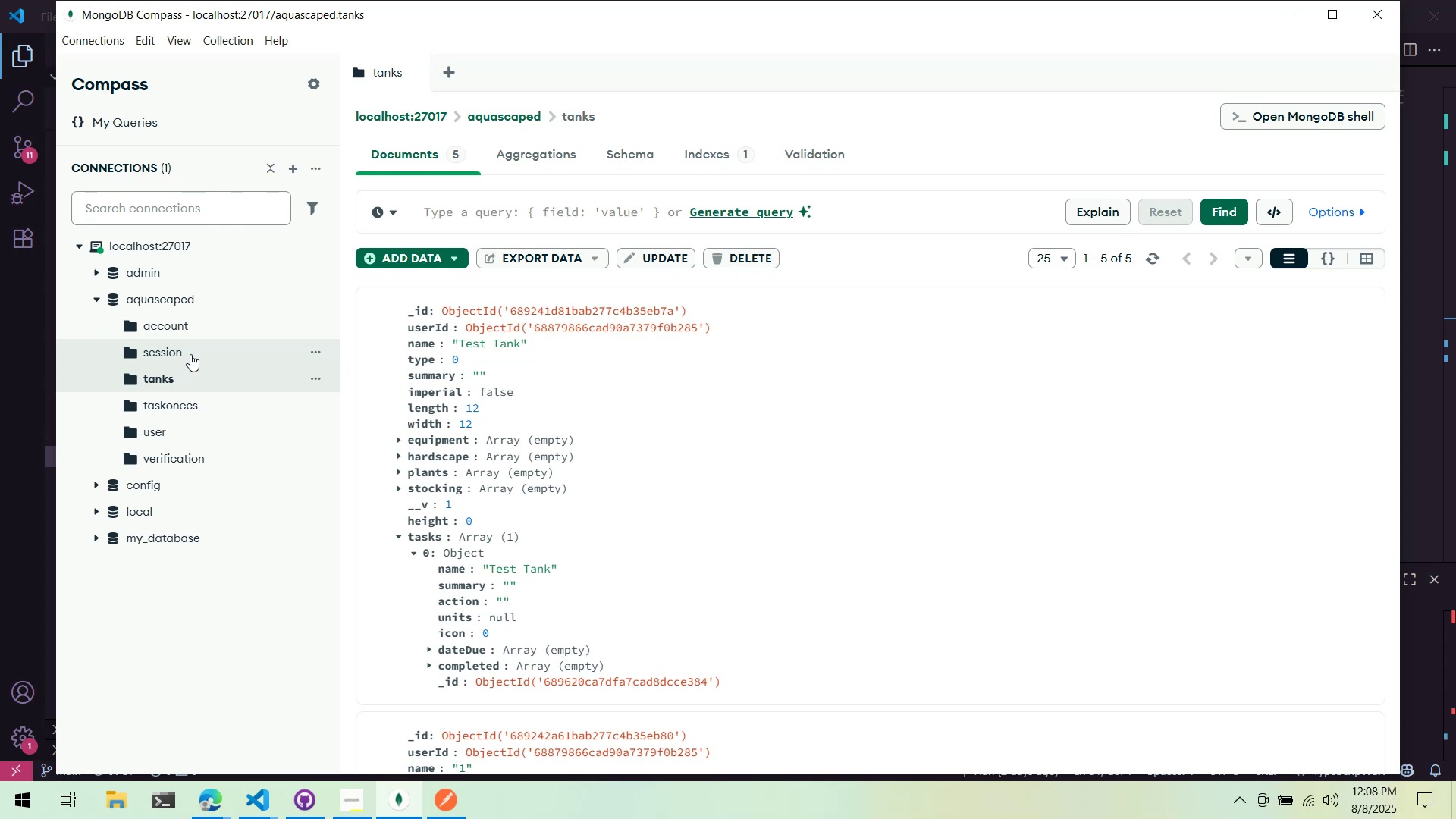 
key(Alt+AltLeft)
 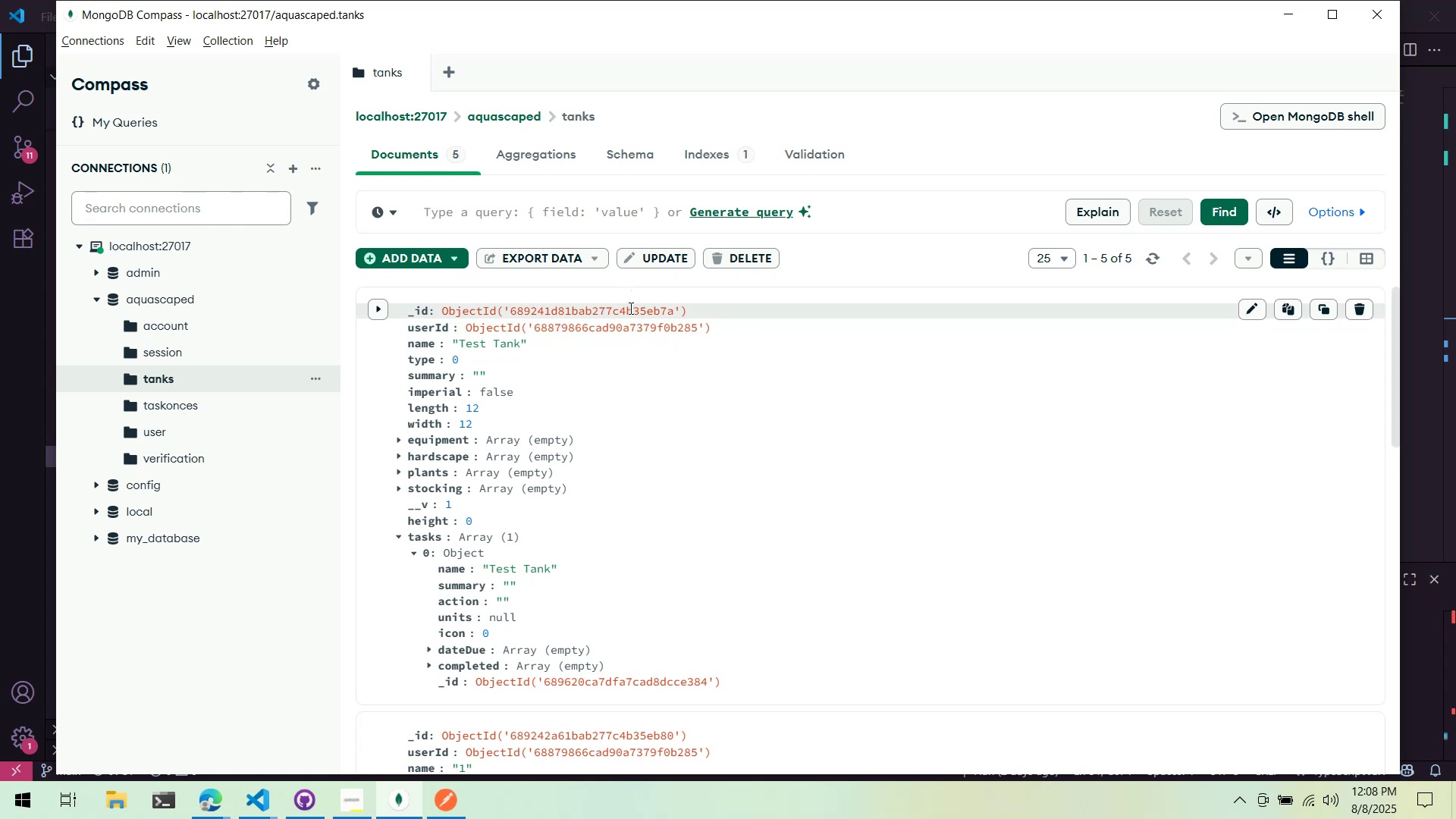 
key(Alt+Tab)
 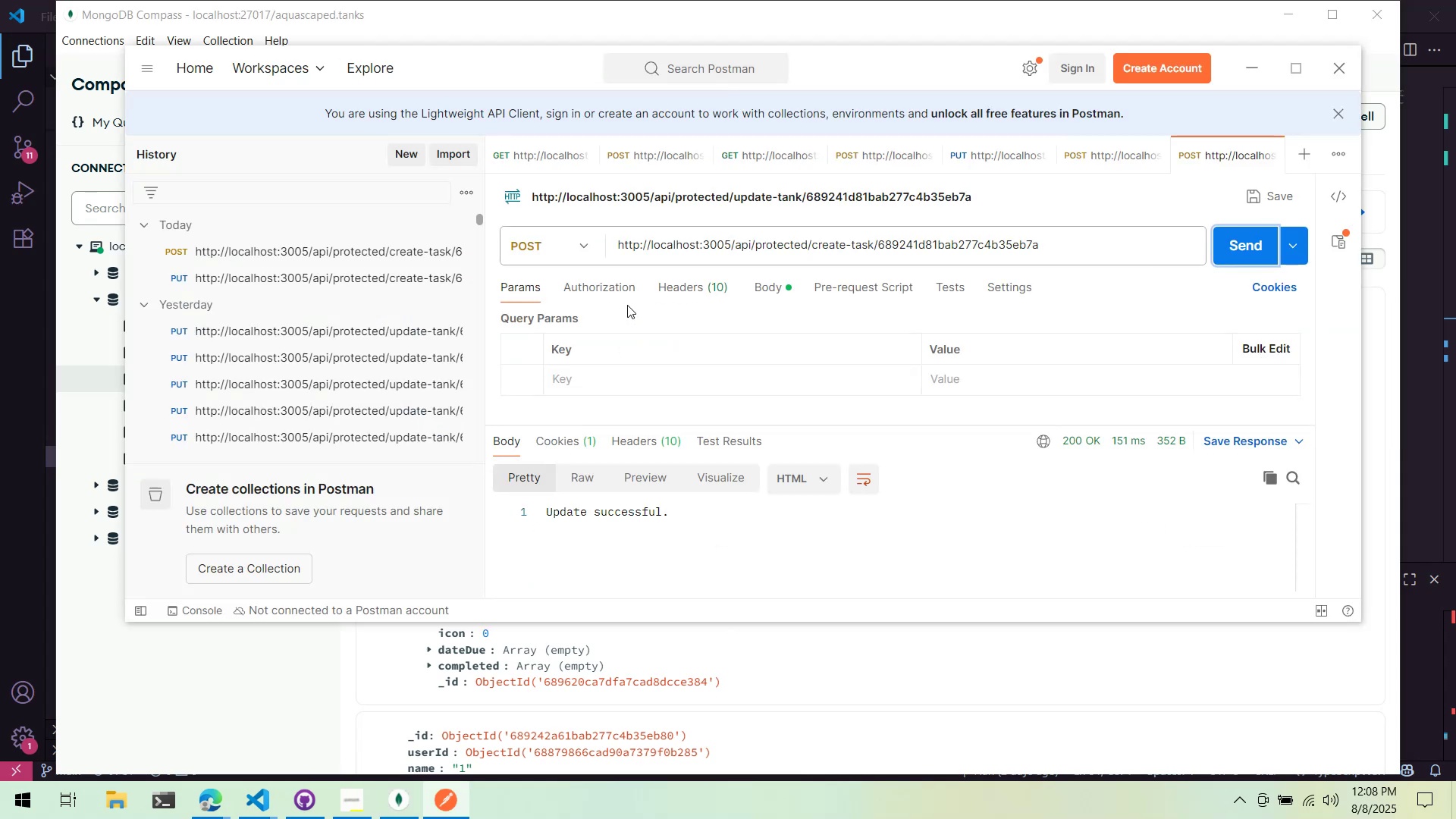 
key(Alt+Tab)
 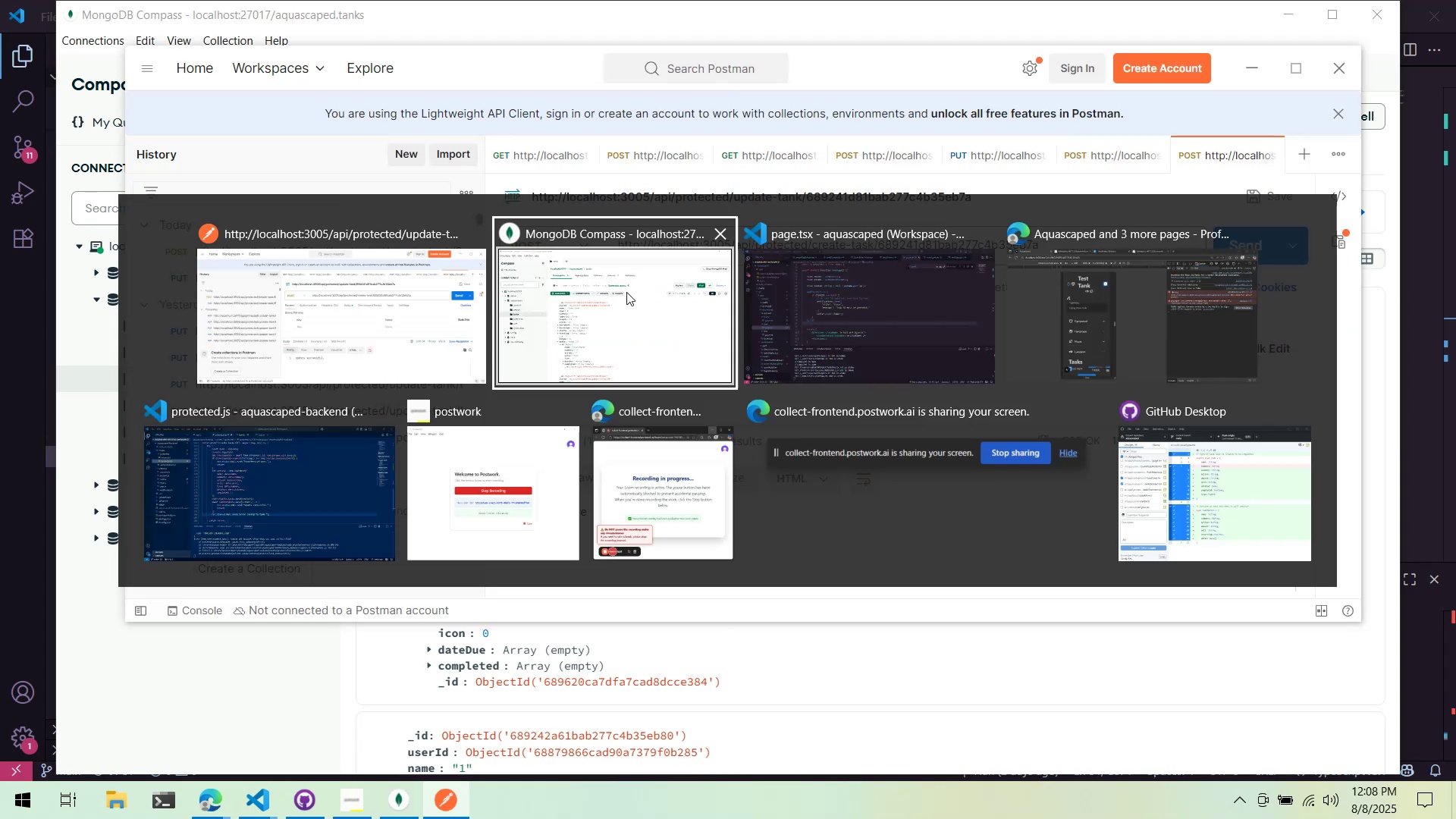 
key(Alt+Tab)
 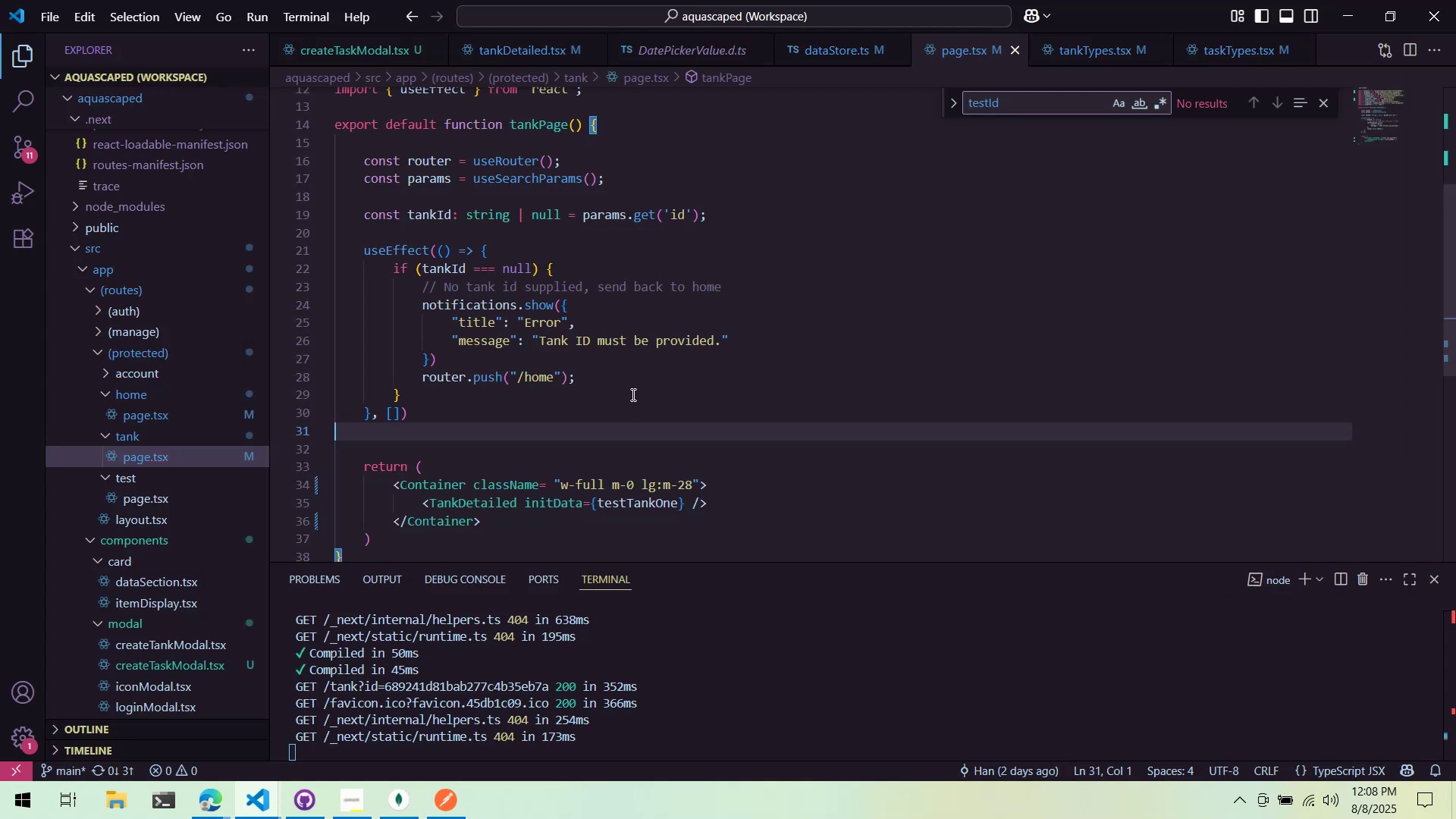 
scroll: coordinate [609, 407], scroll_direction: up, amount: 1.0
 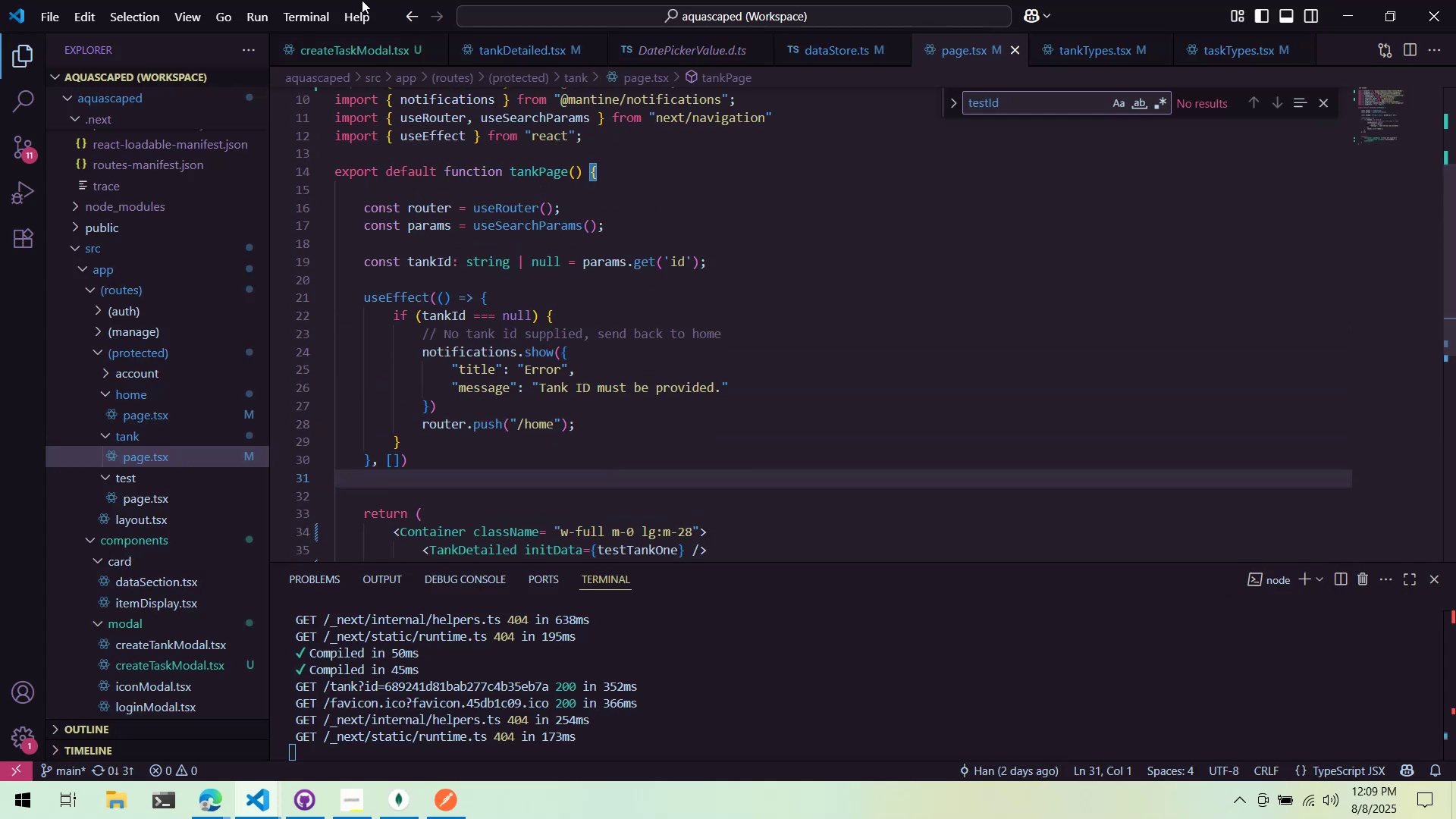 
left_click([347, 46])
 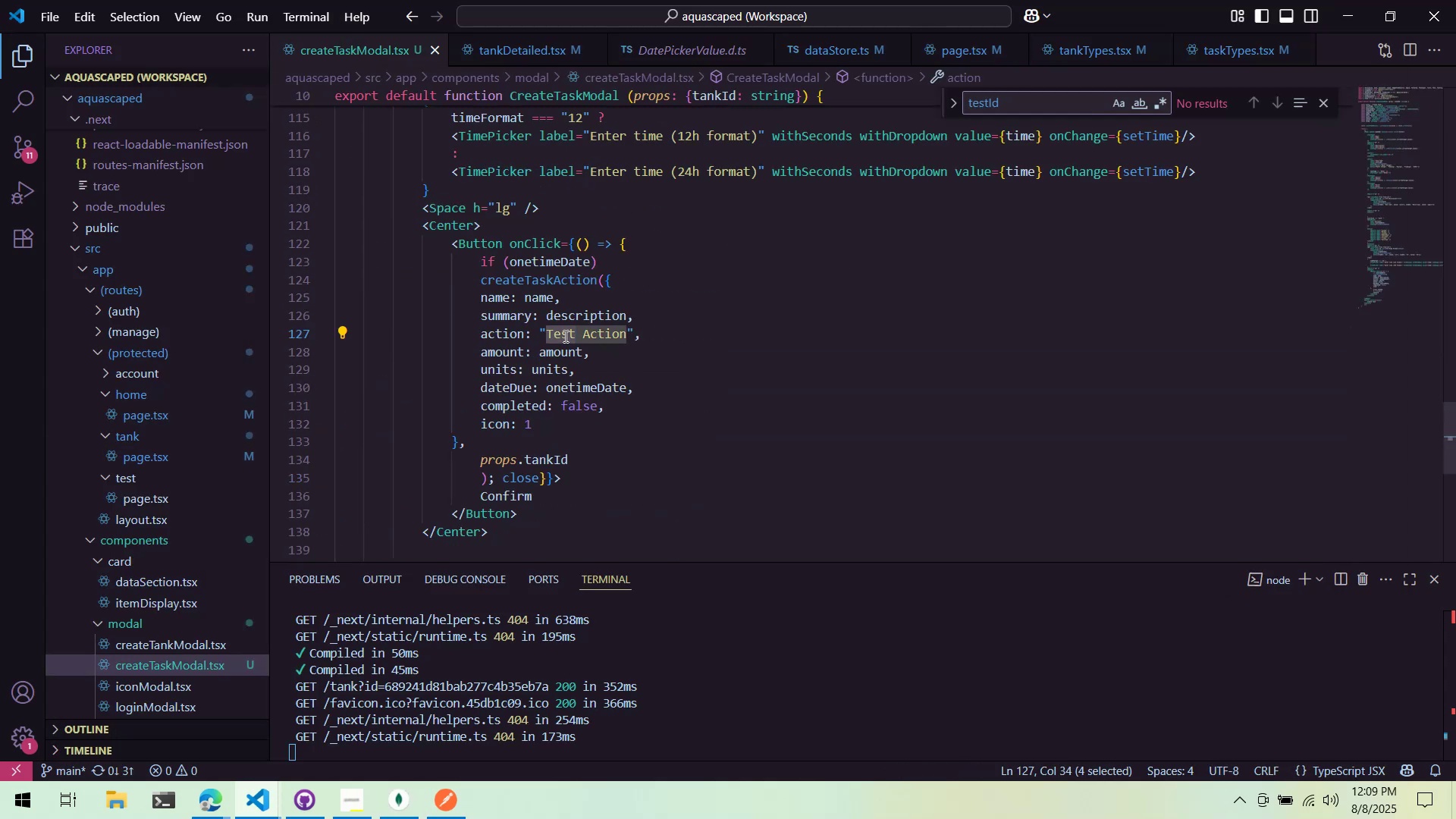 
left_click([657, 325])
 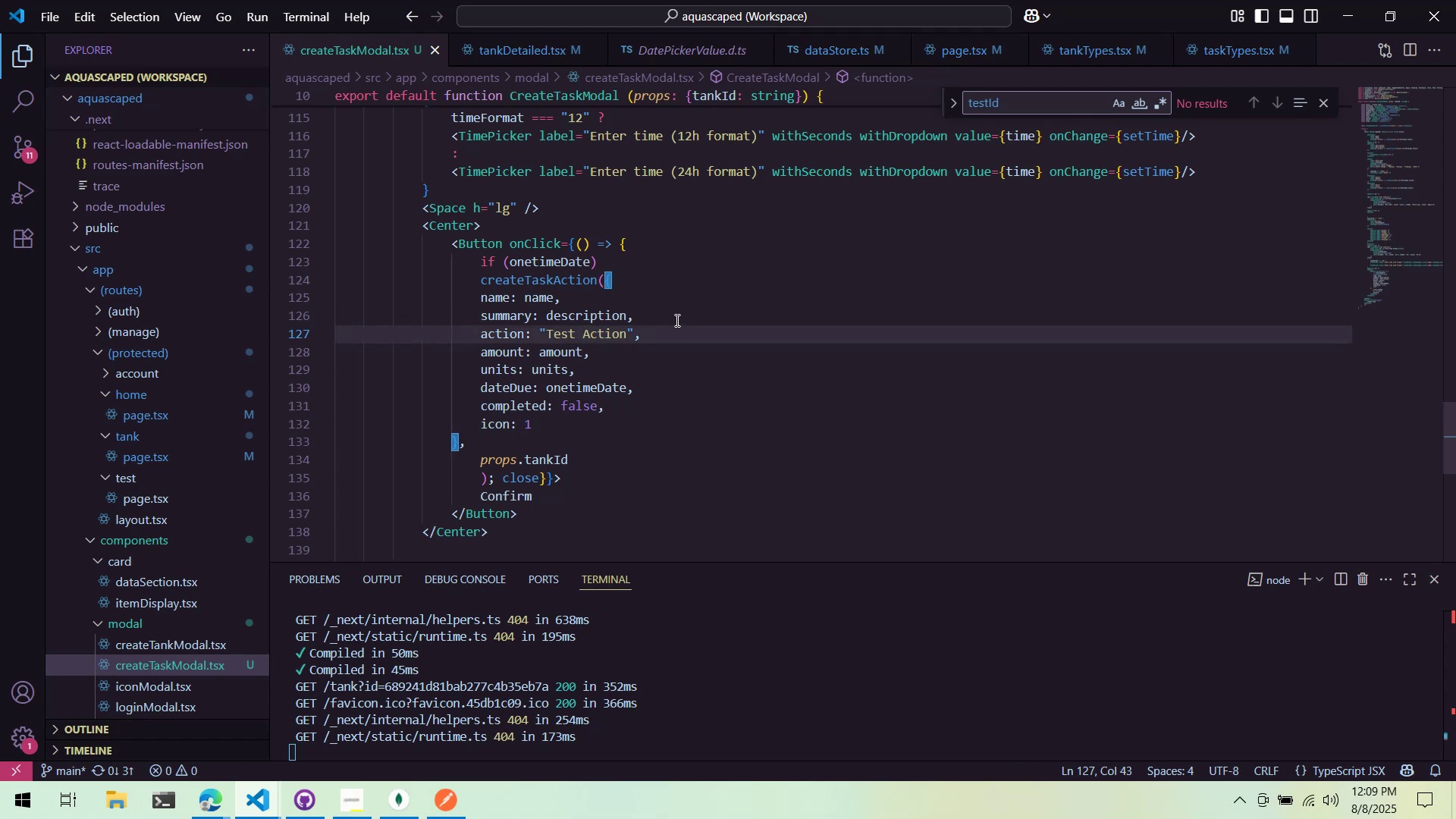 
scroll: coordinate [675, 327], scroll_direction: up, amount: 3.0
 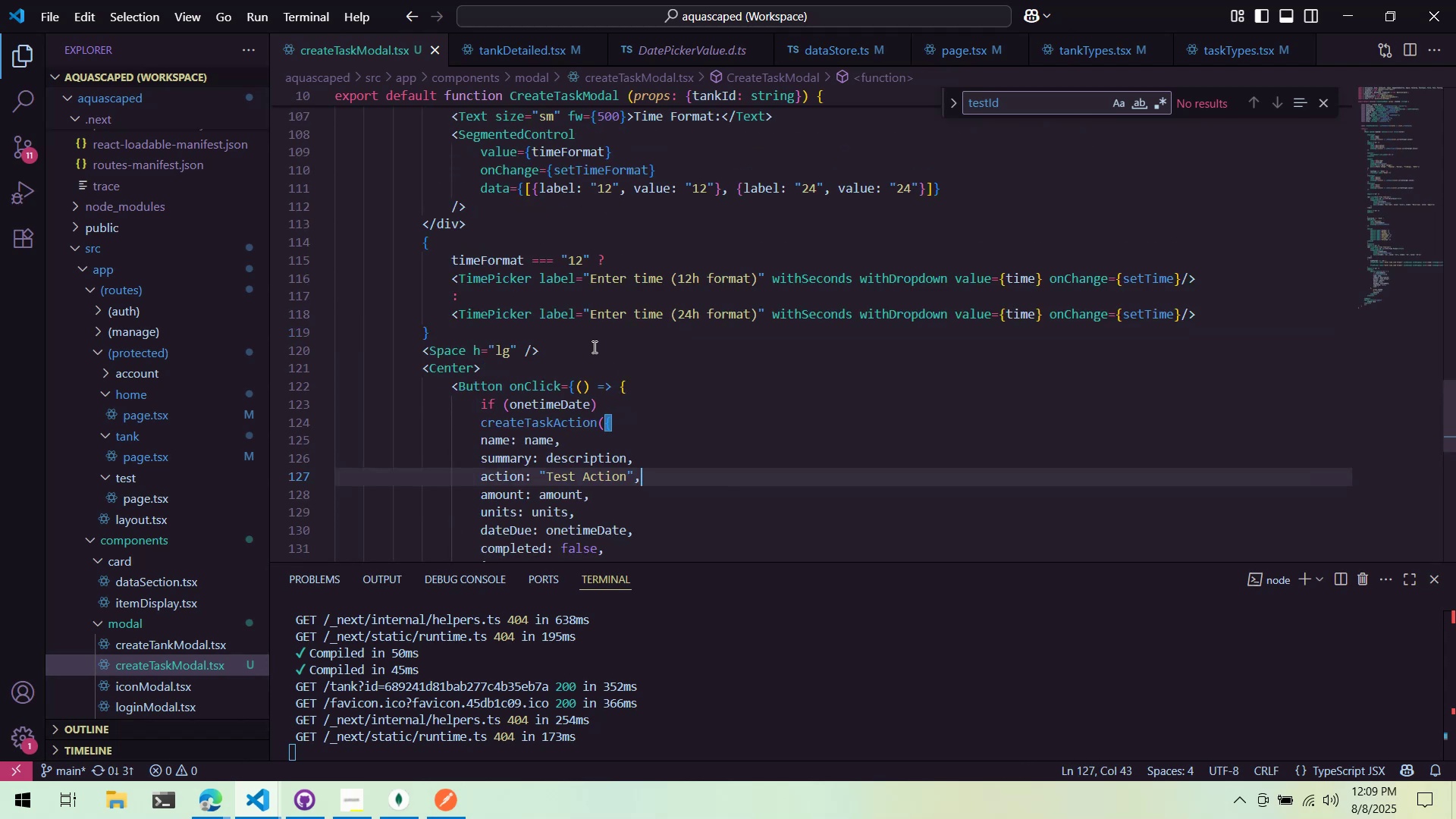 
left_click([586, 358])
 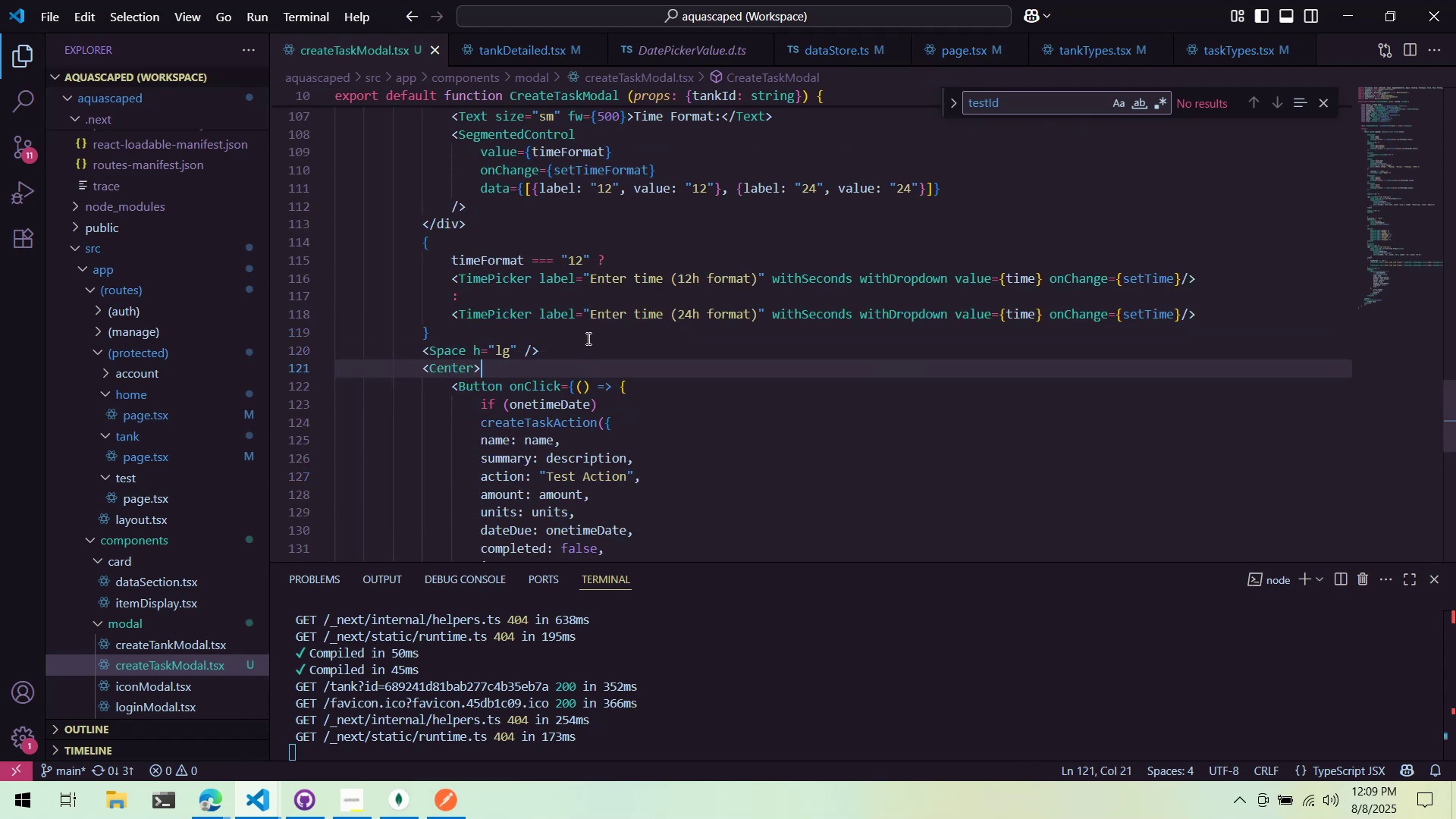 
key(Alt+AltLeft)
 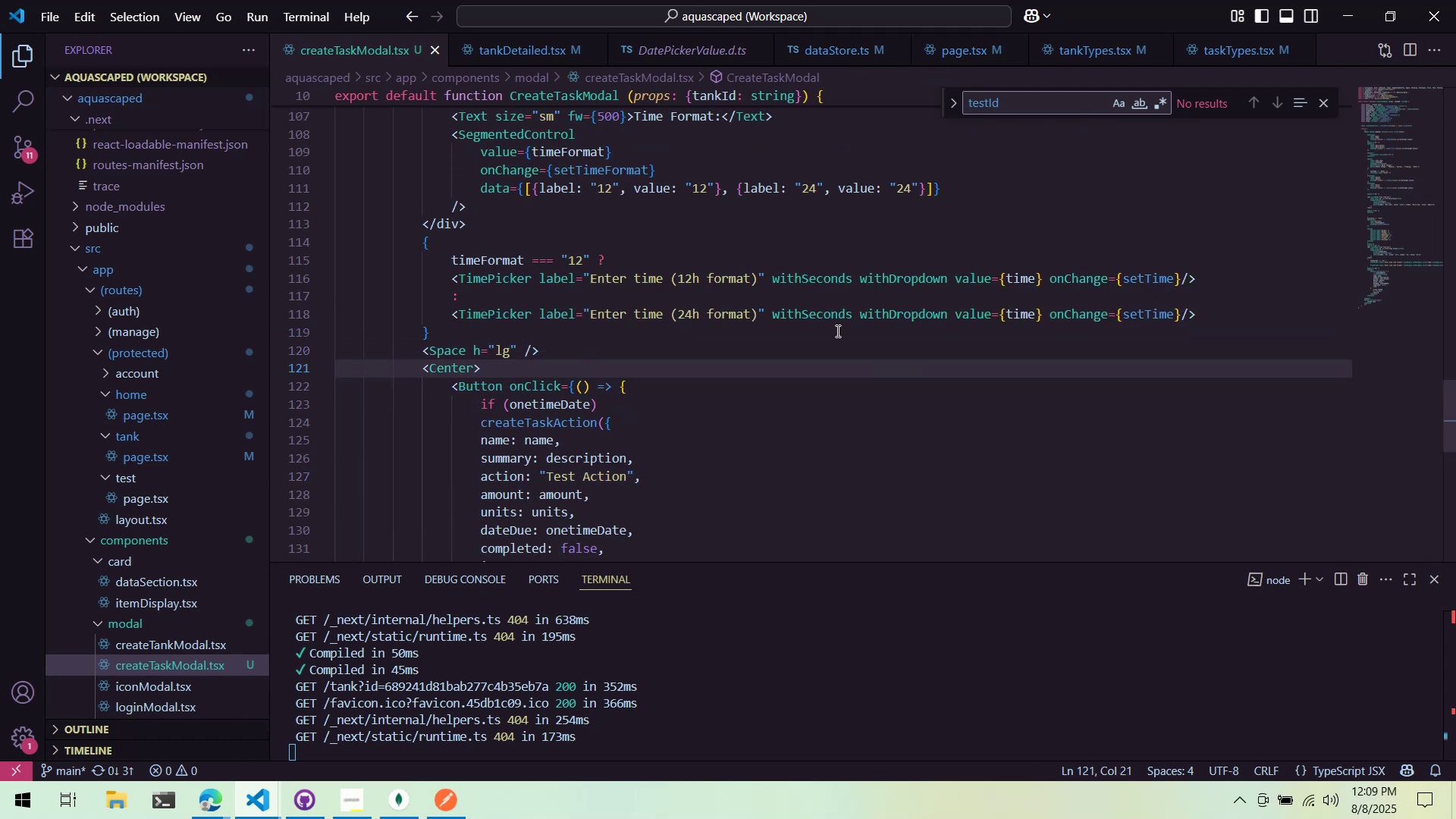 
key(Alt+Tab)
 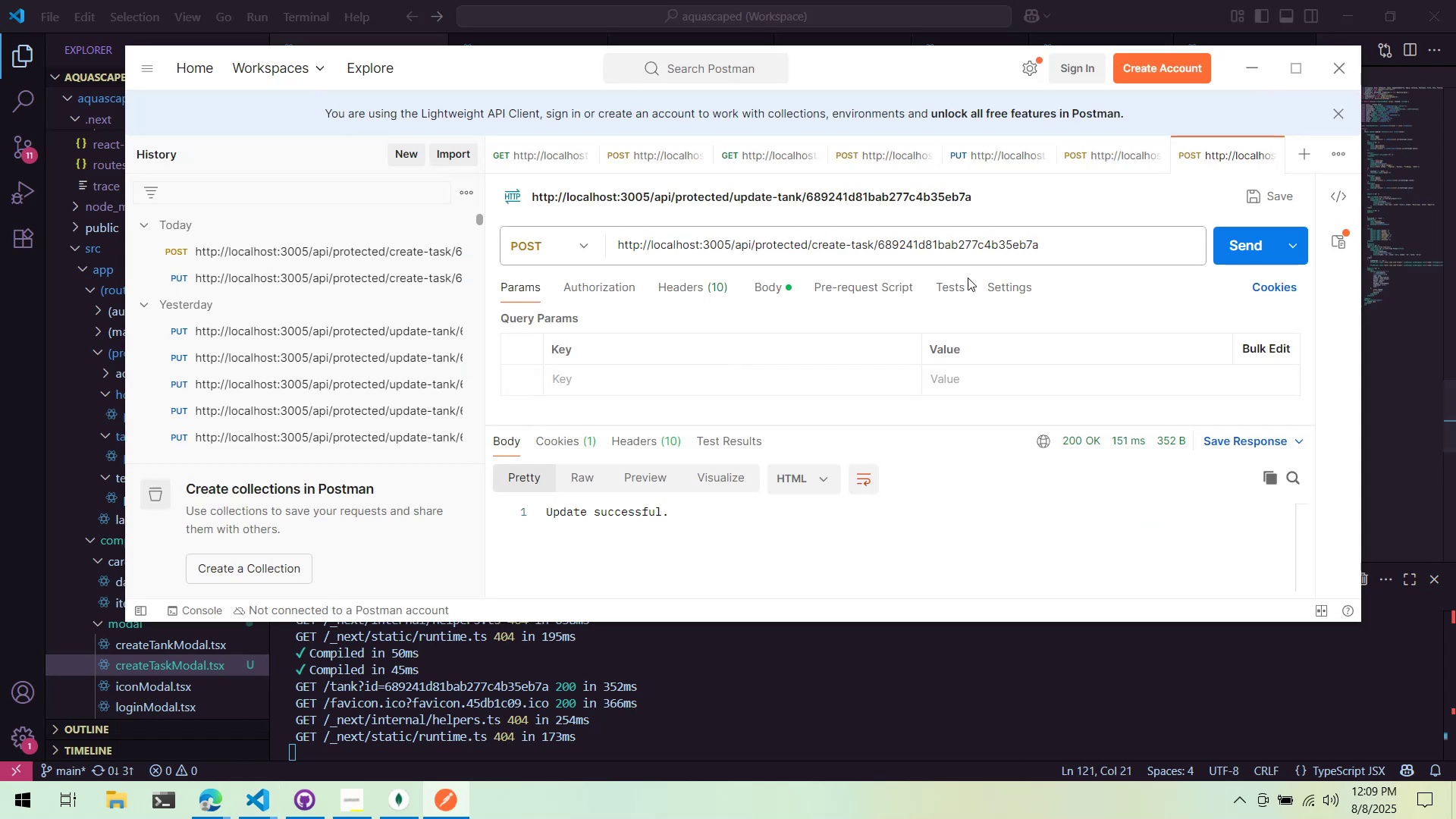 
key(Alt+AltLeft)
 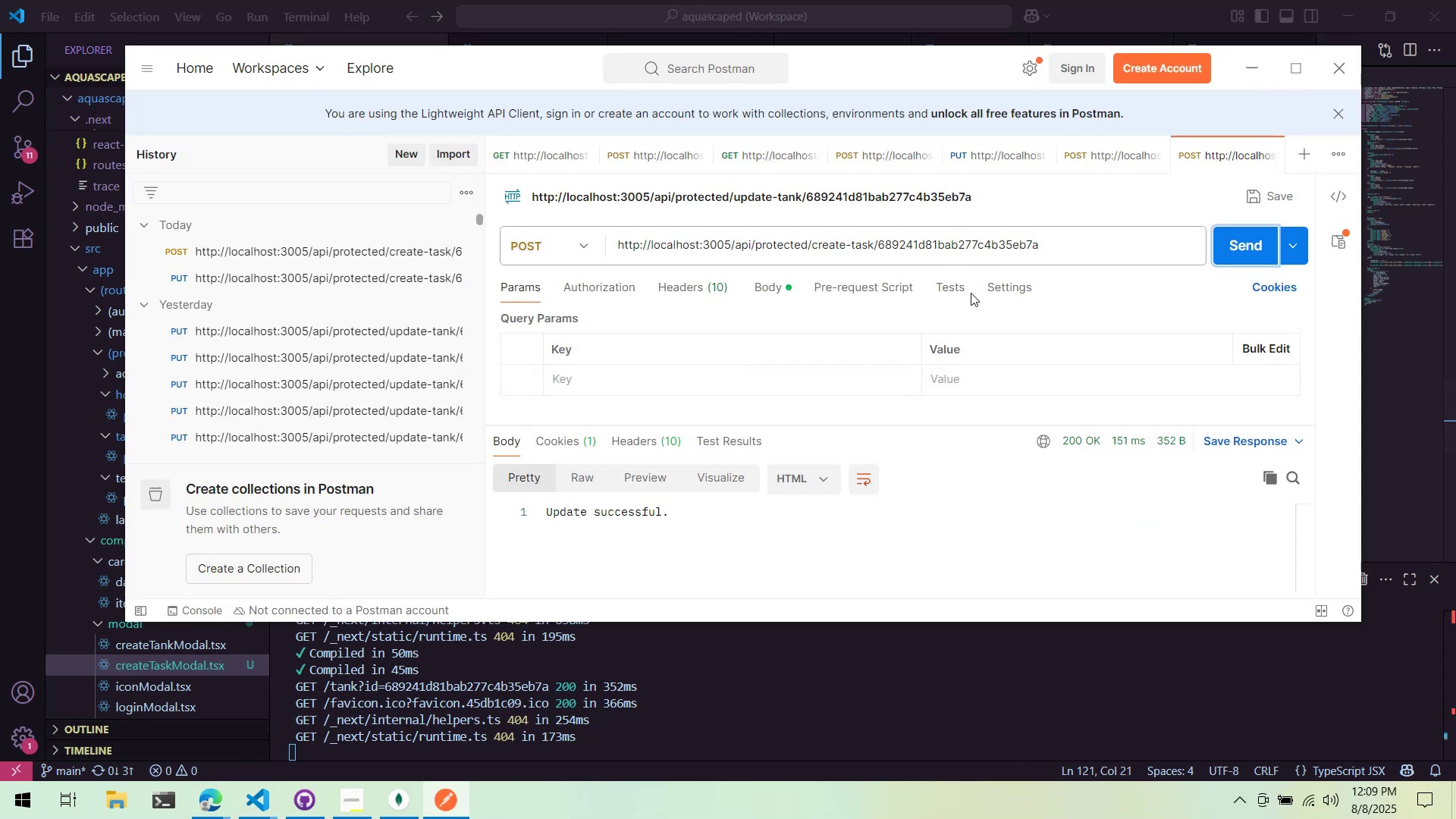 
key(Alt+Tab)
 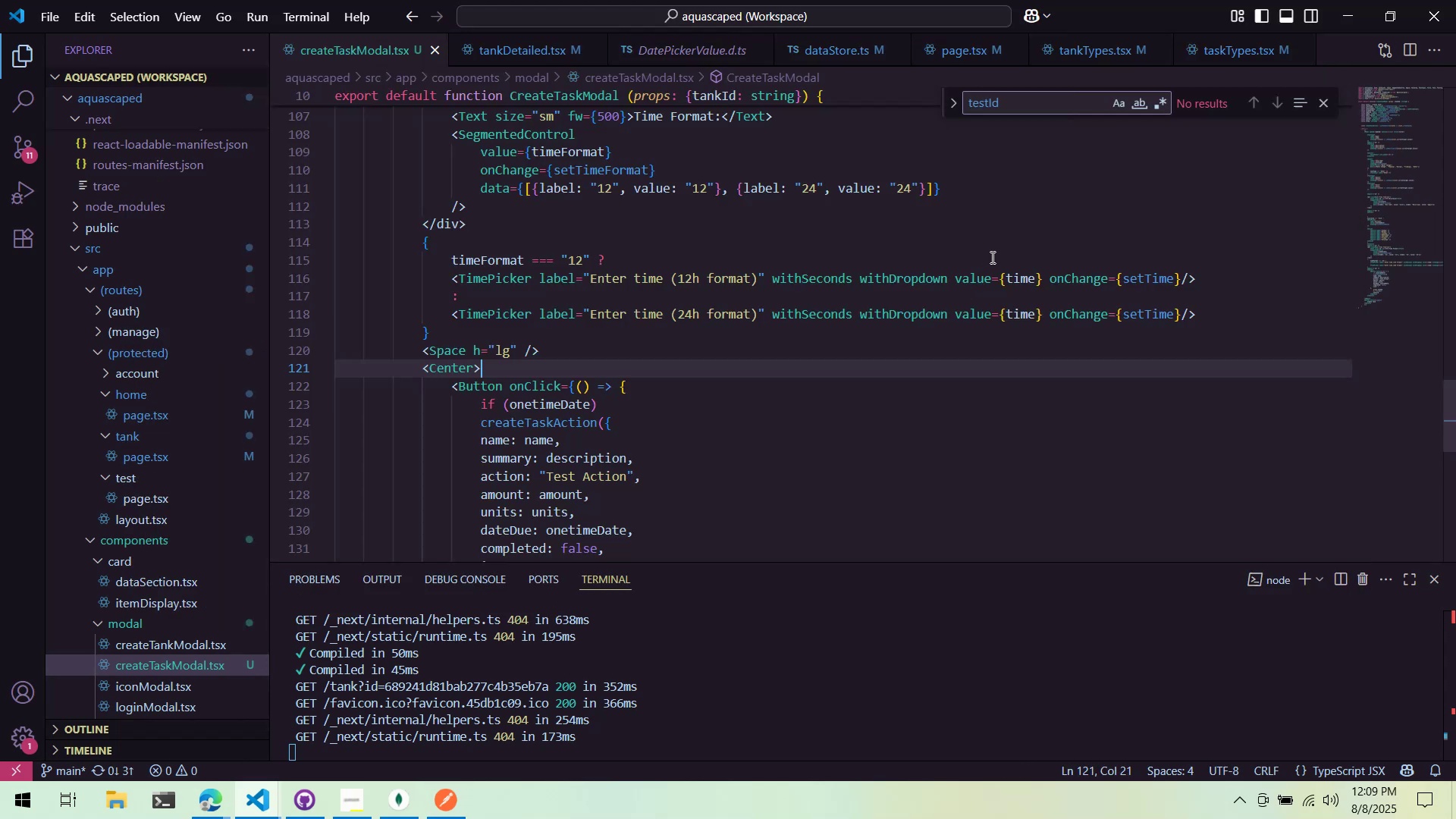 
scroll: coordinate [991, 257], scroll_direction: down, amount: 2.0
 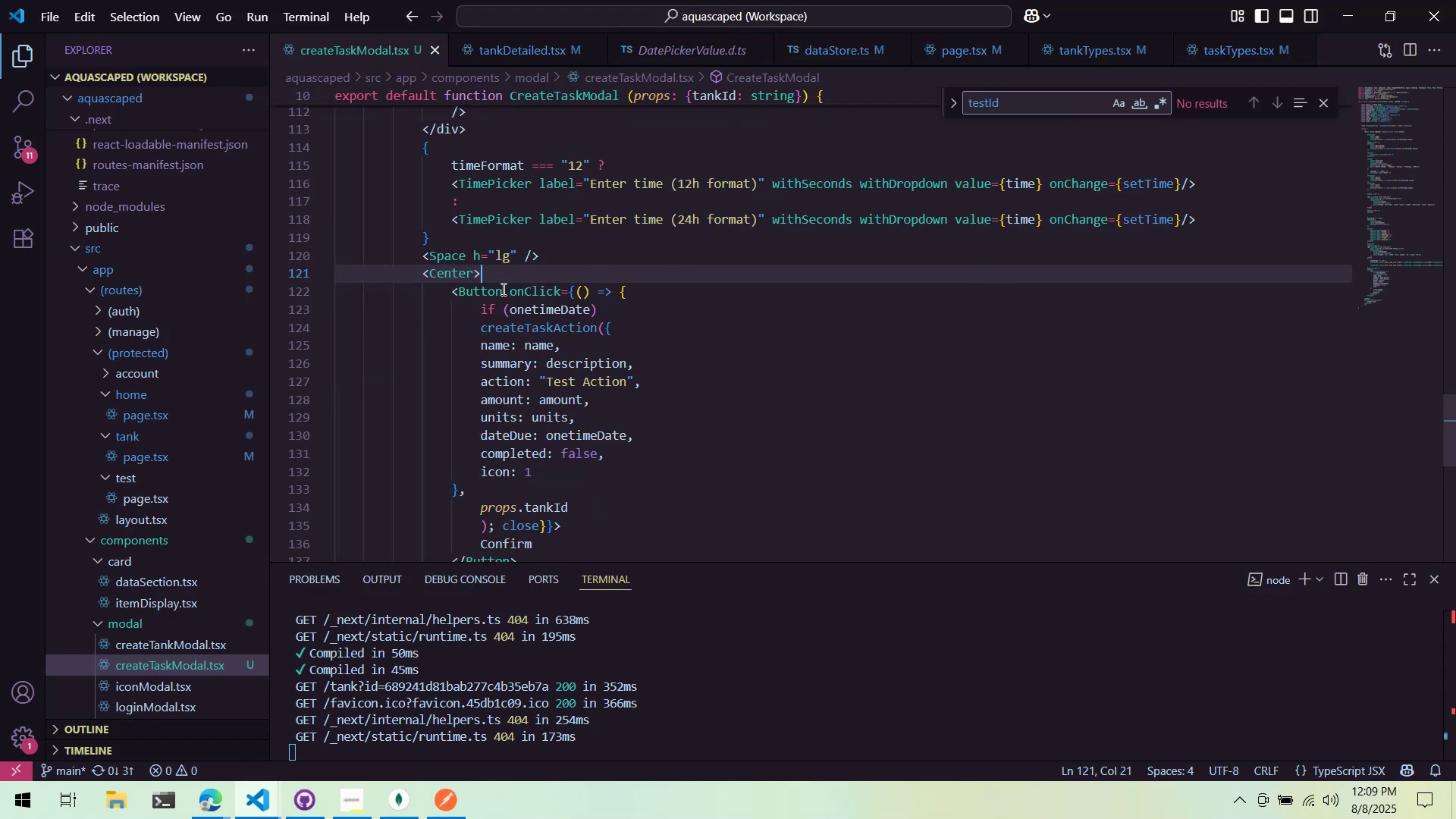 
left_click([512, 297])
 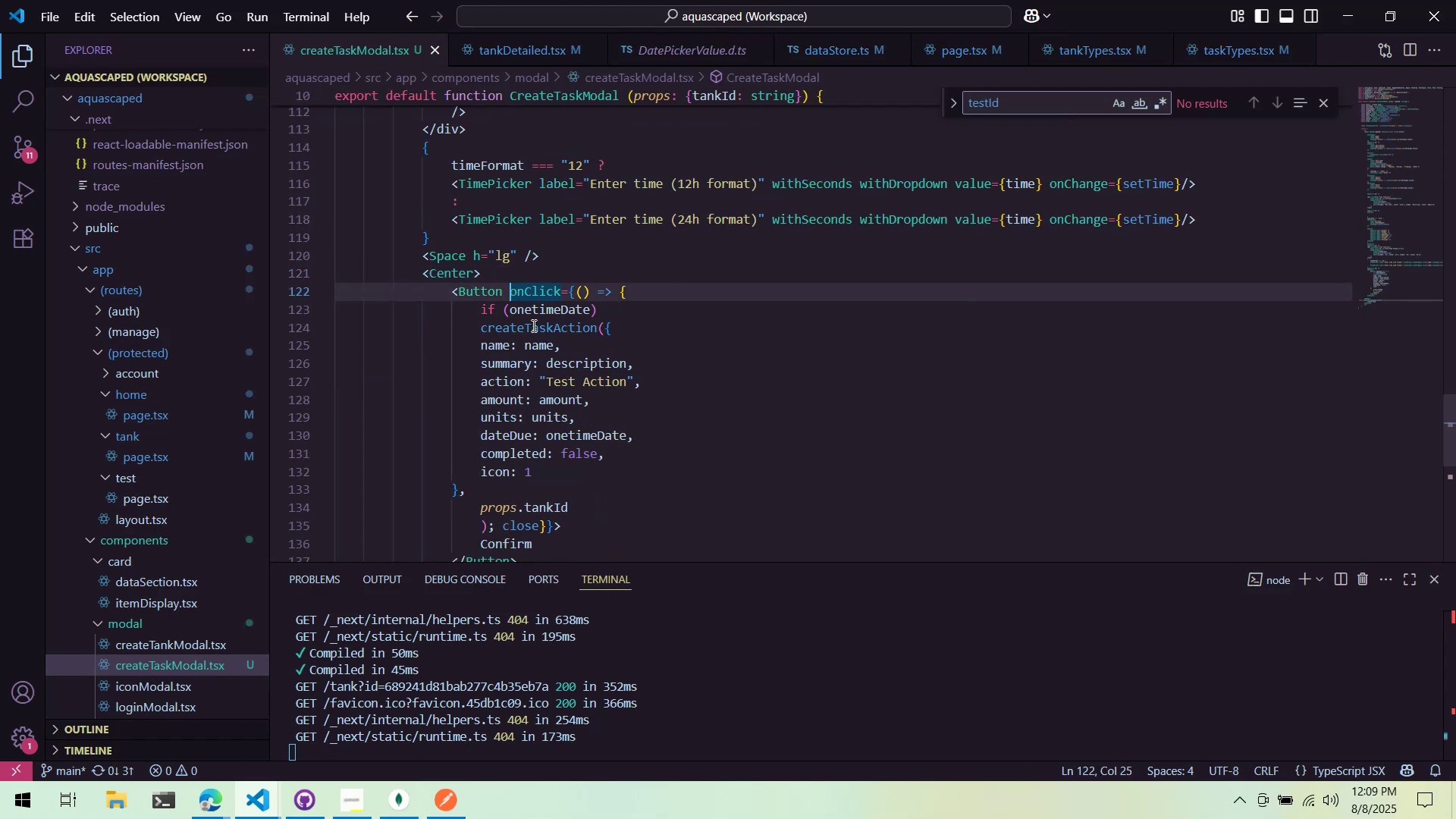 
scroll: coordinate [553, 350], scroll_direction: down, amount: 3.0
 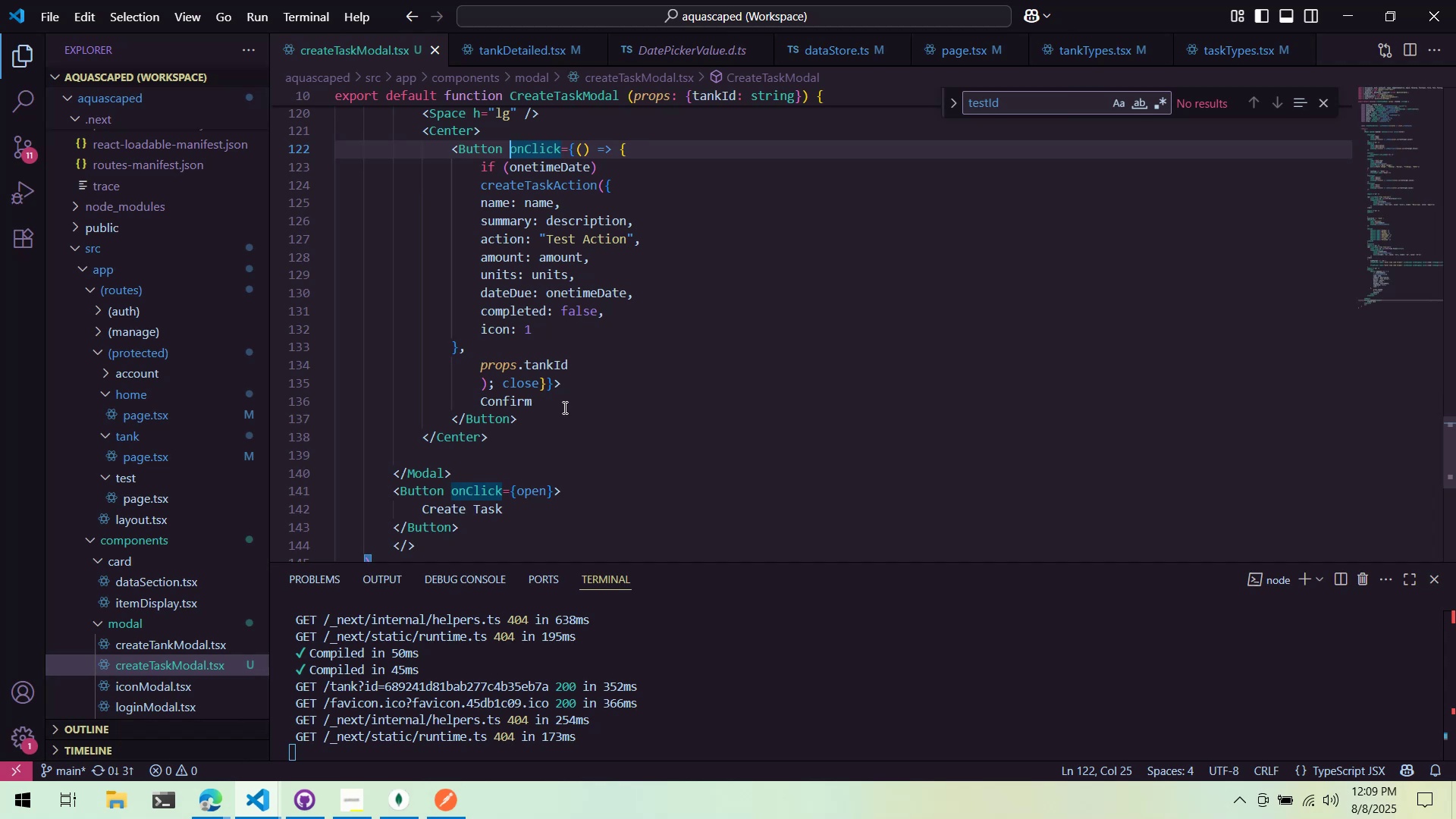 
left_click([565, 402])
 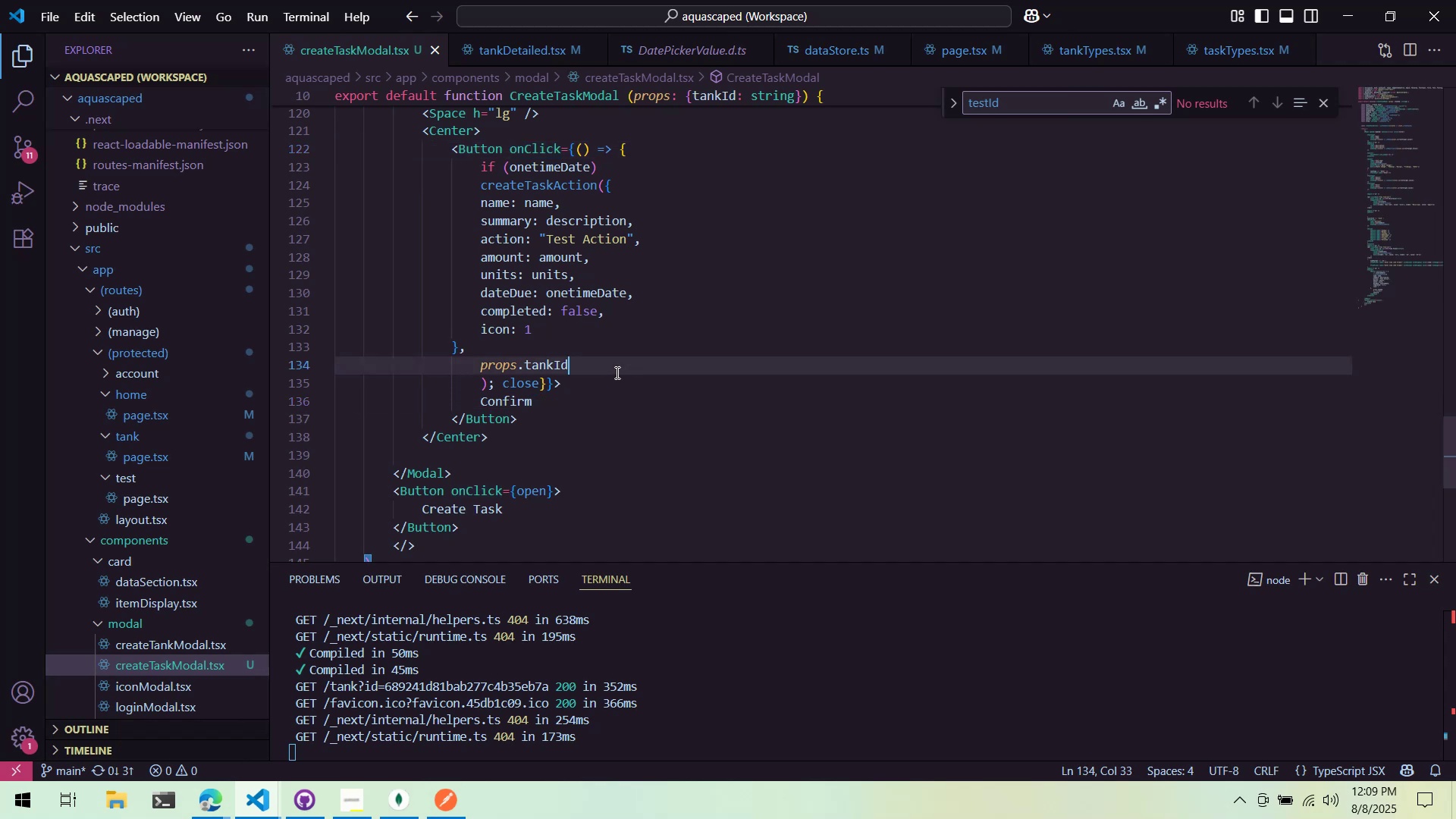 
double_click([606, 383])
 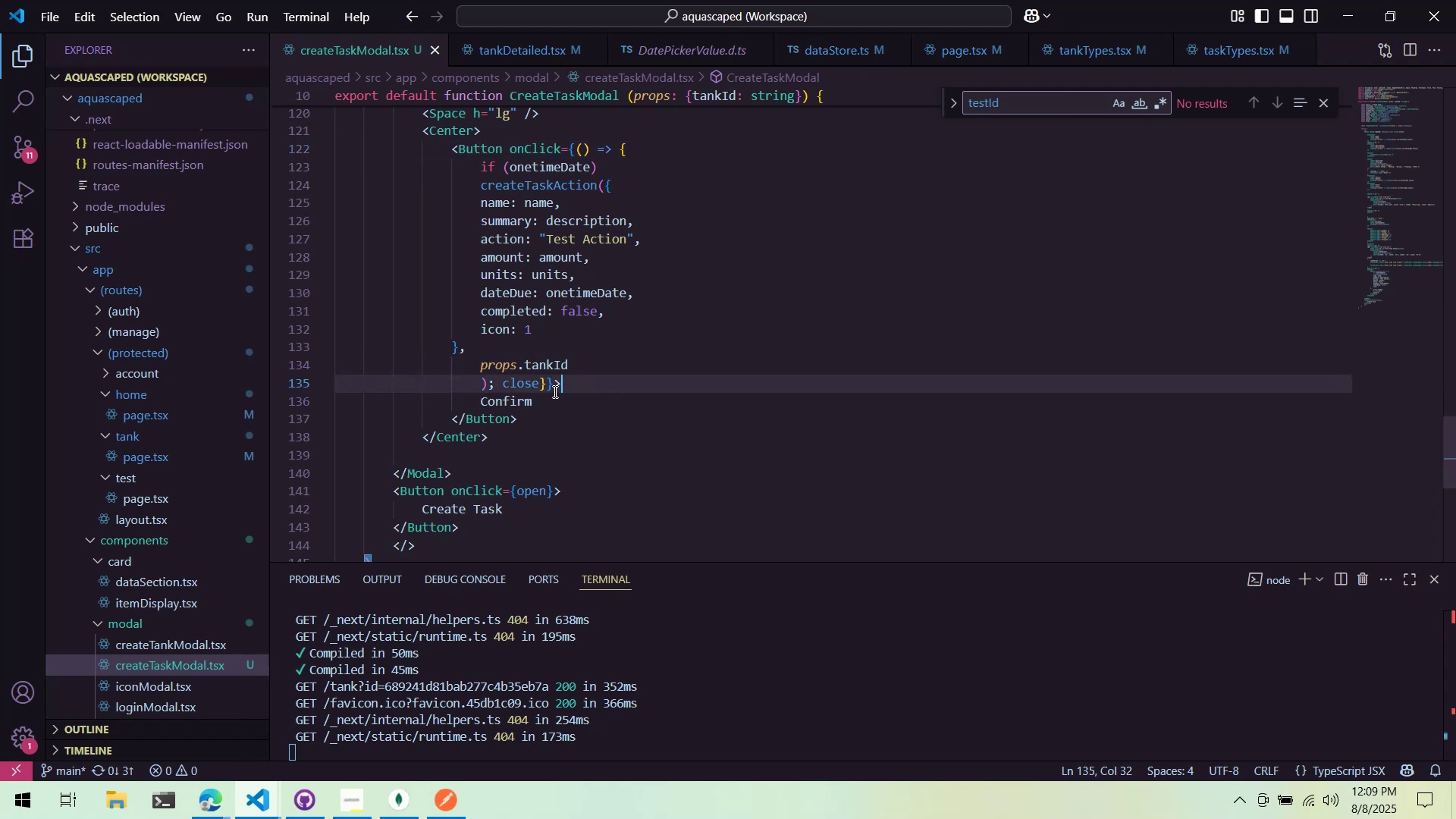 
left_click([553, 391])
 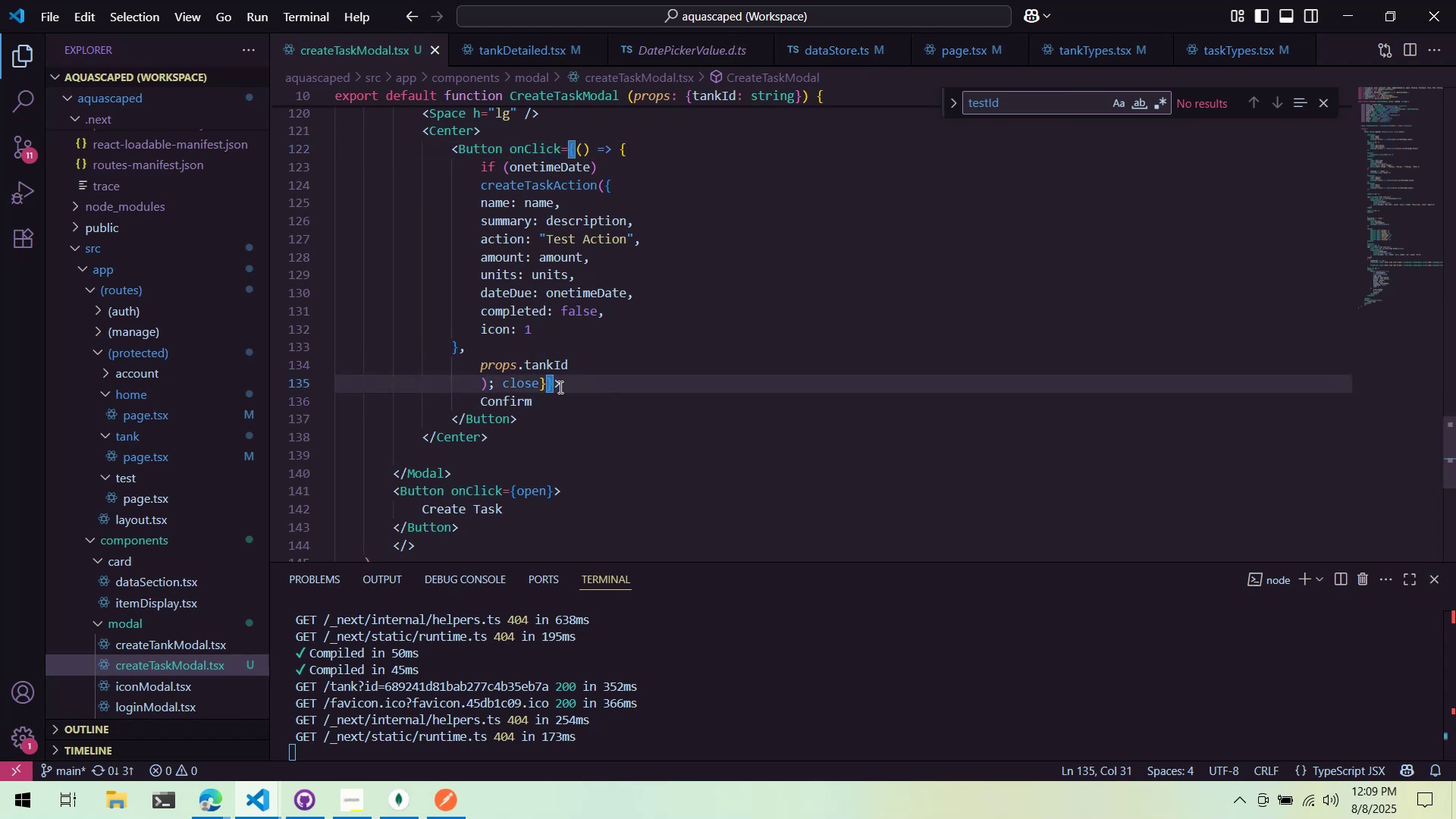 
key(Enter)
 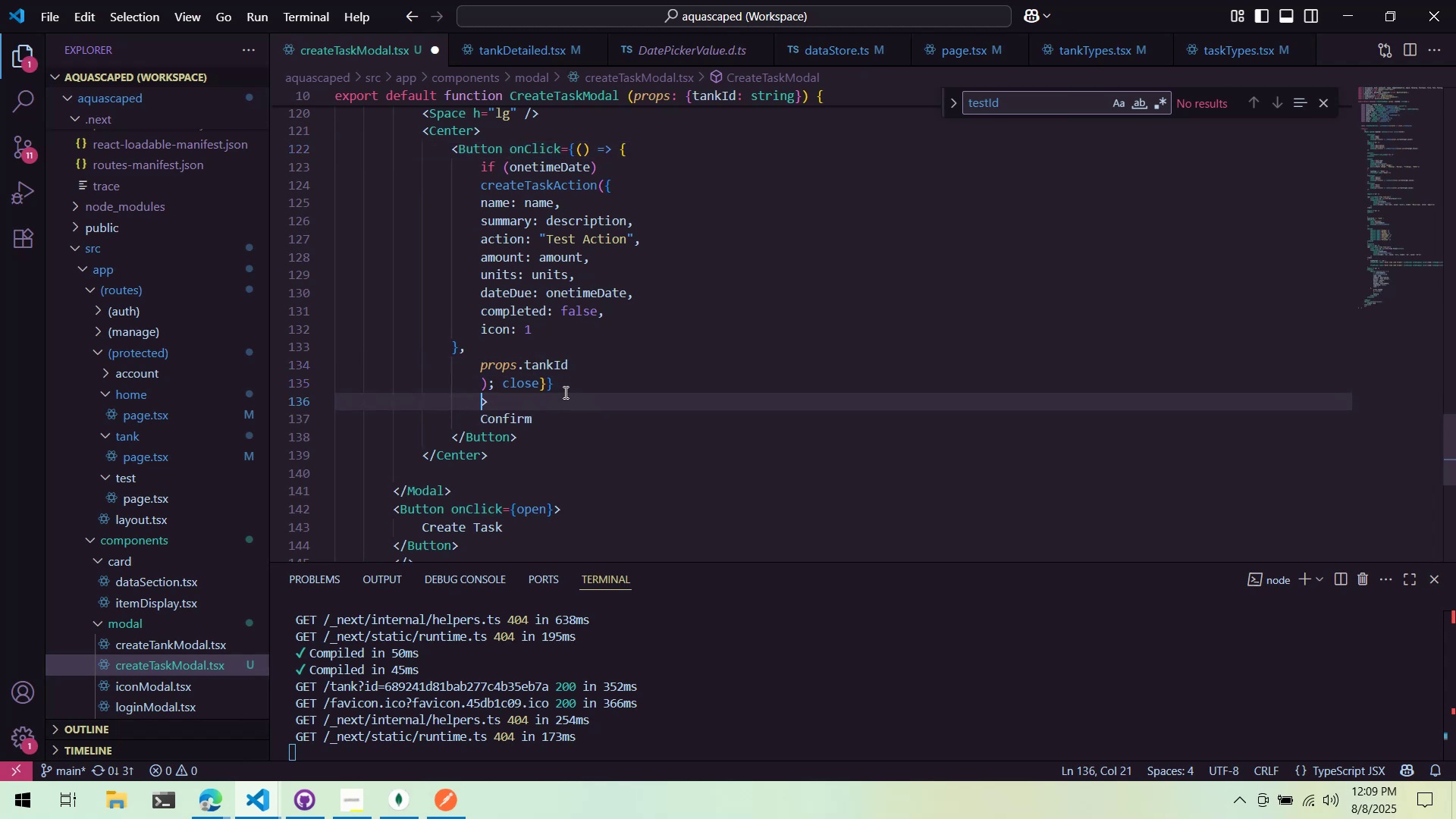 
key(Enter)
 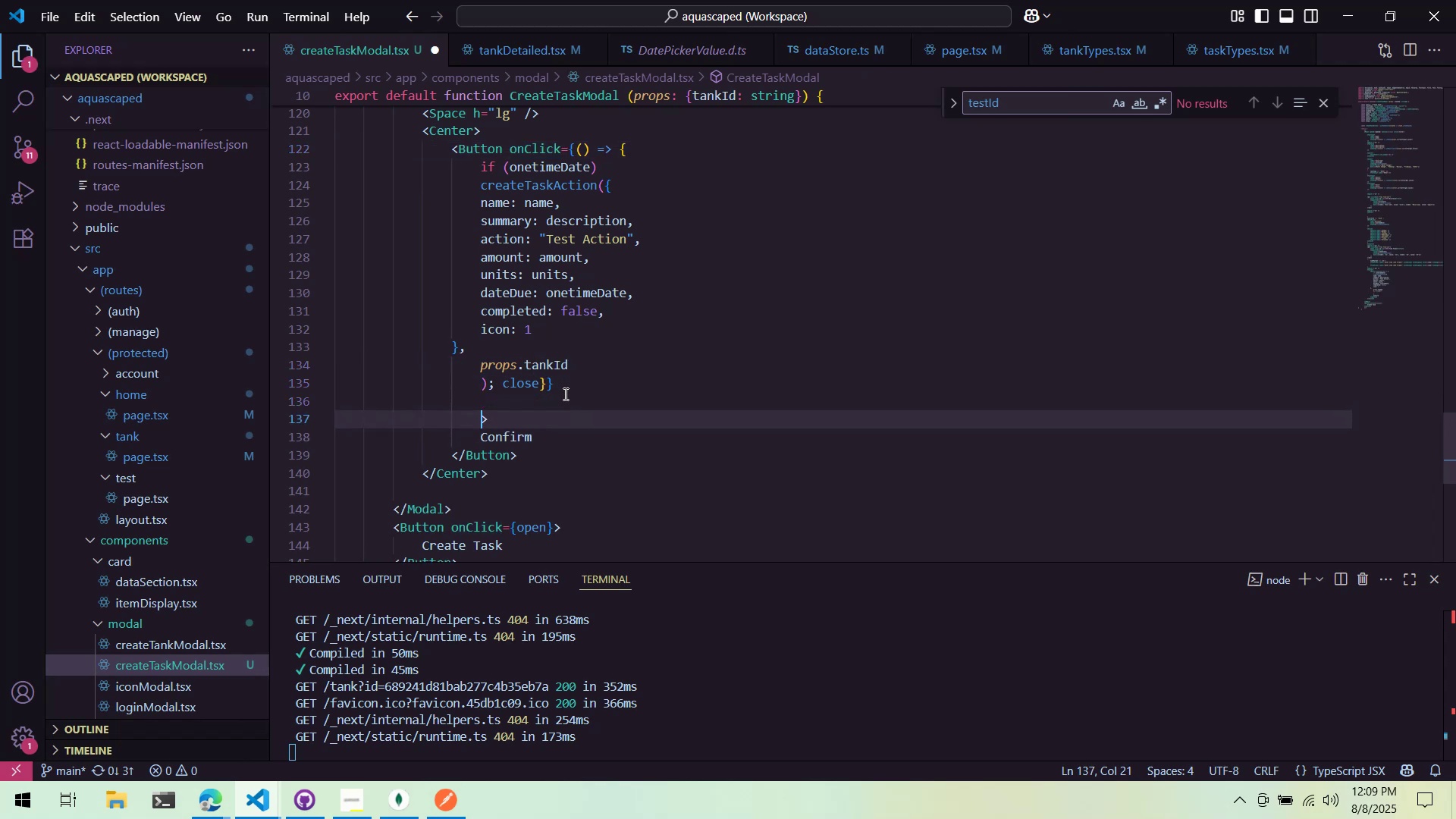 
key(Enter)
 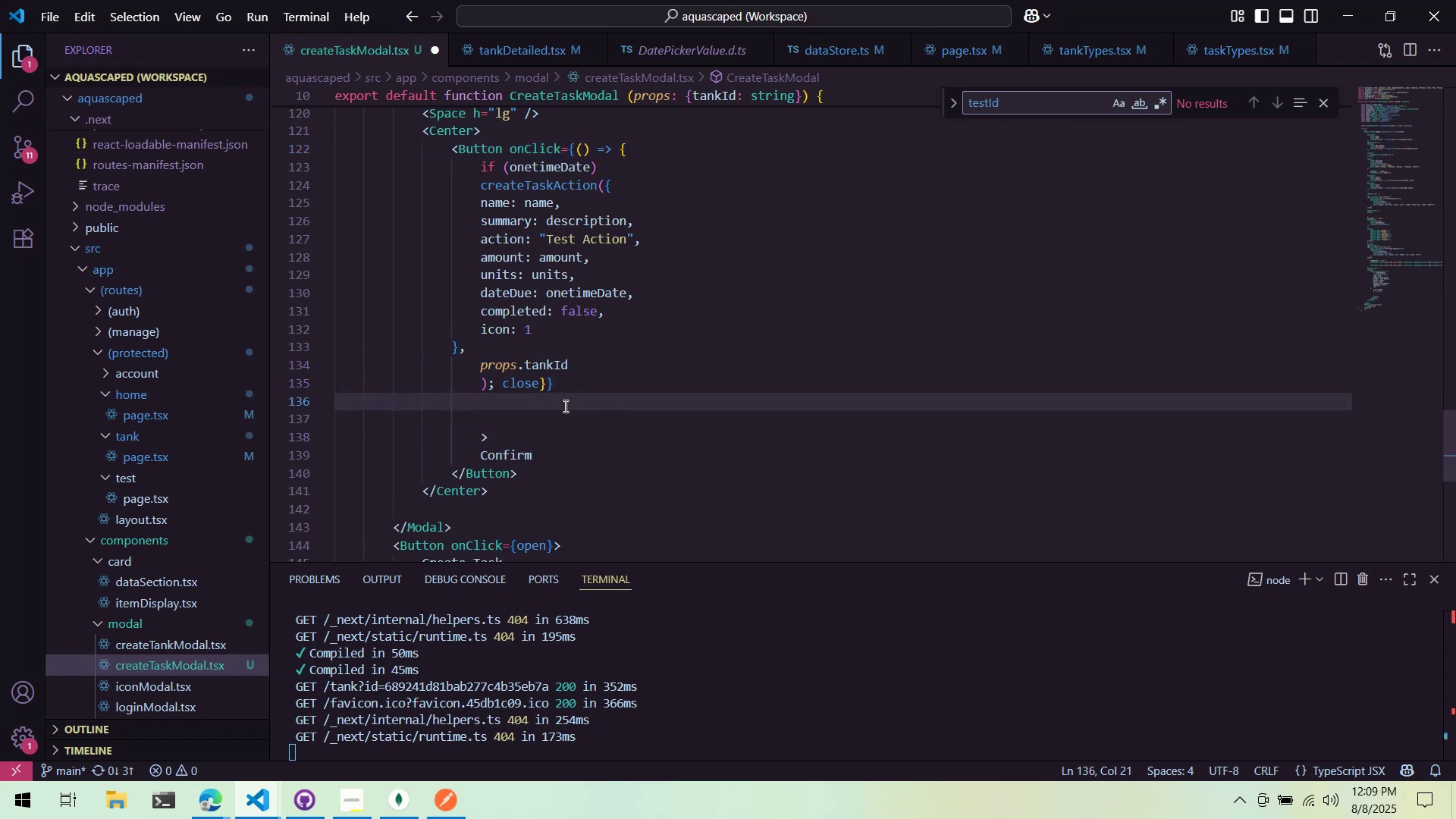 
key(Control+Z)
 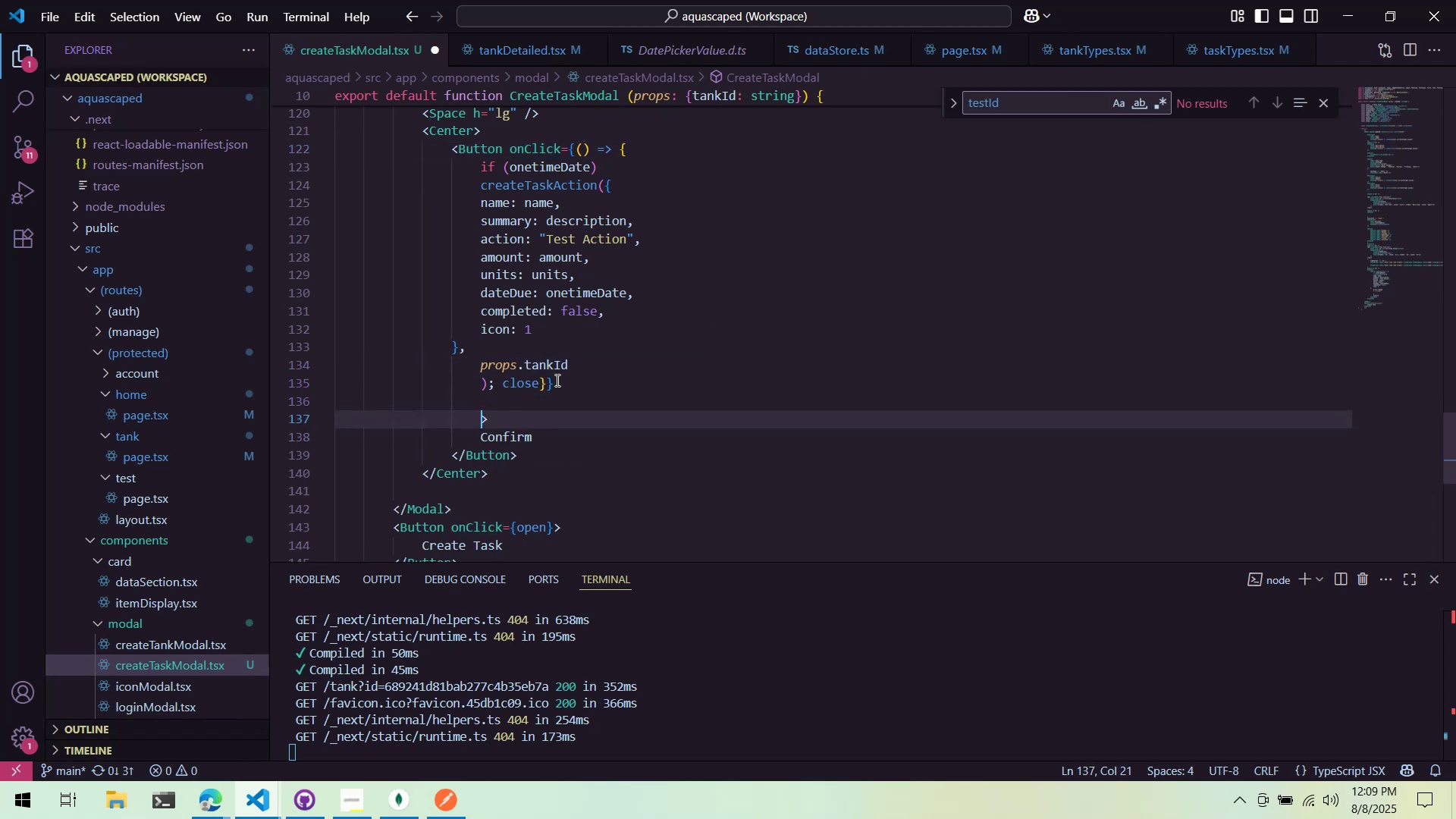 
key(Control+Z)
 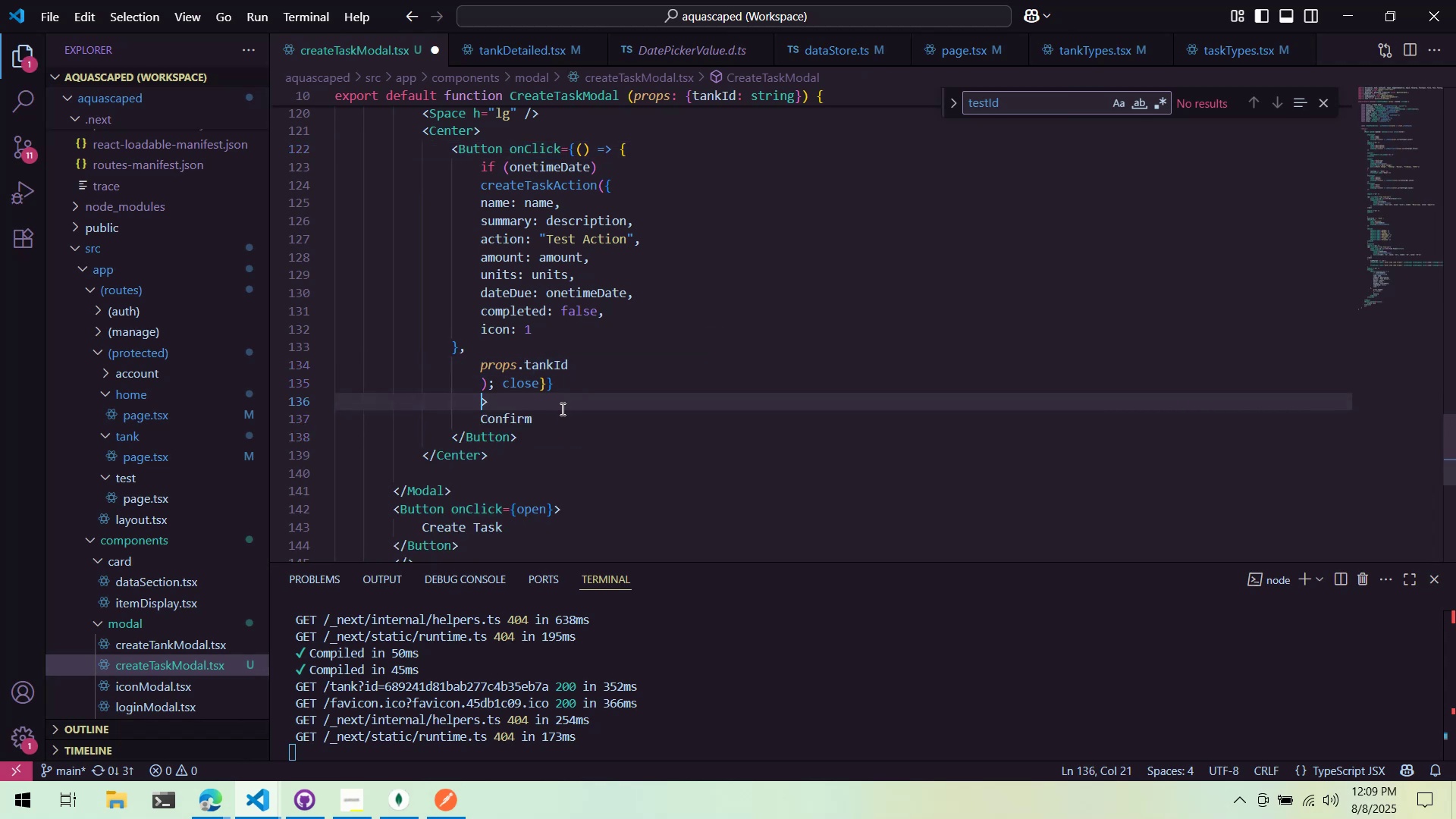 
left_click([551, 390])
 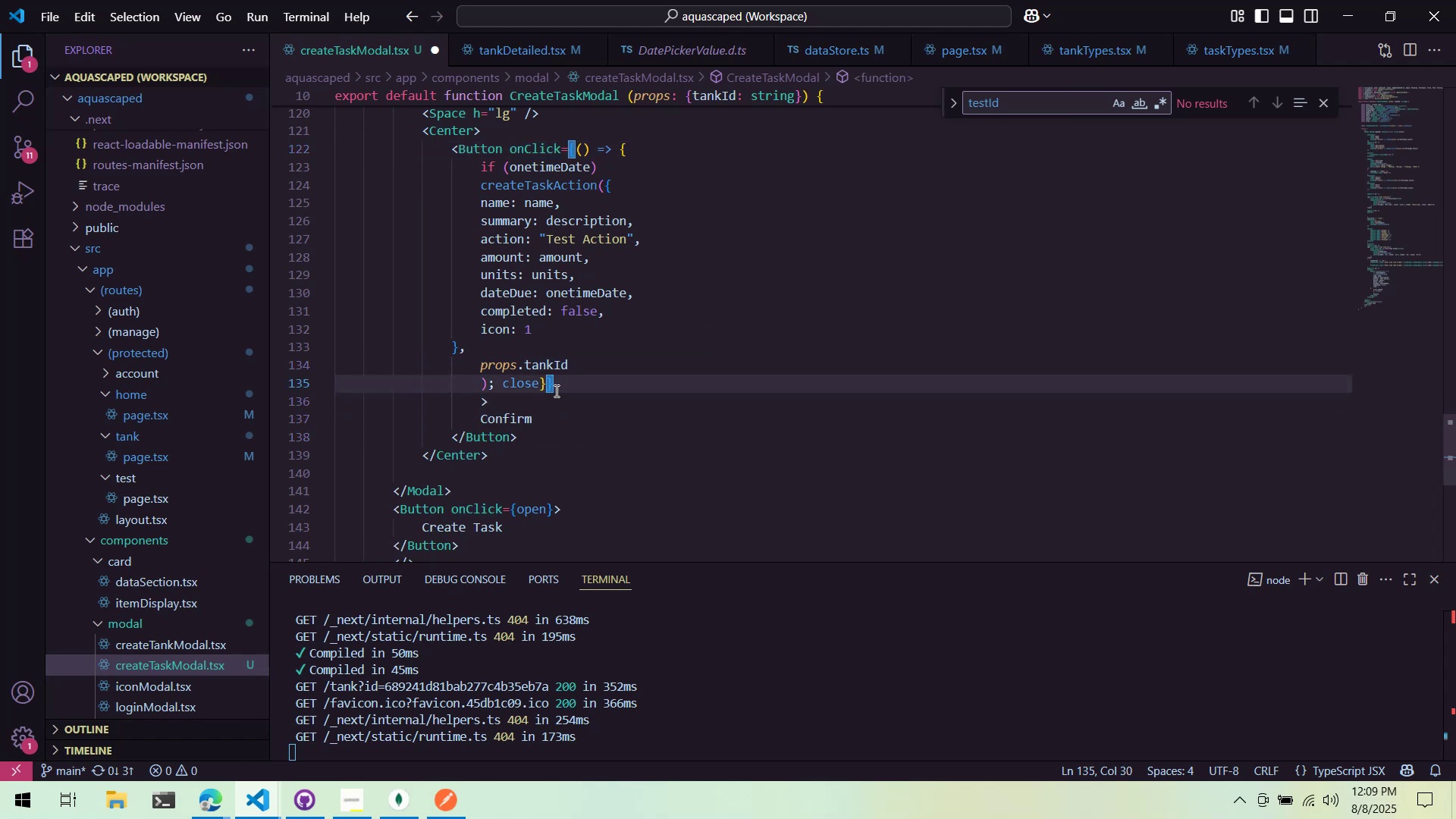 
key(Enter)
 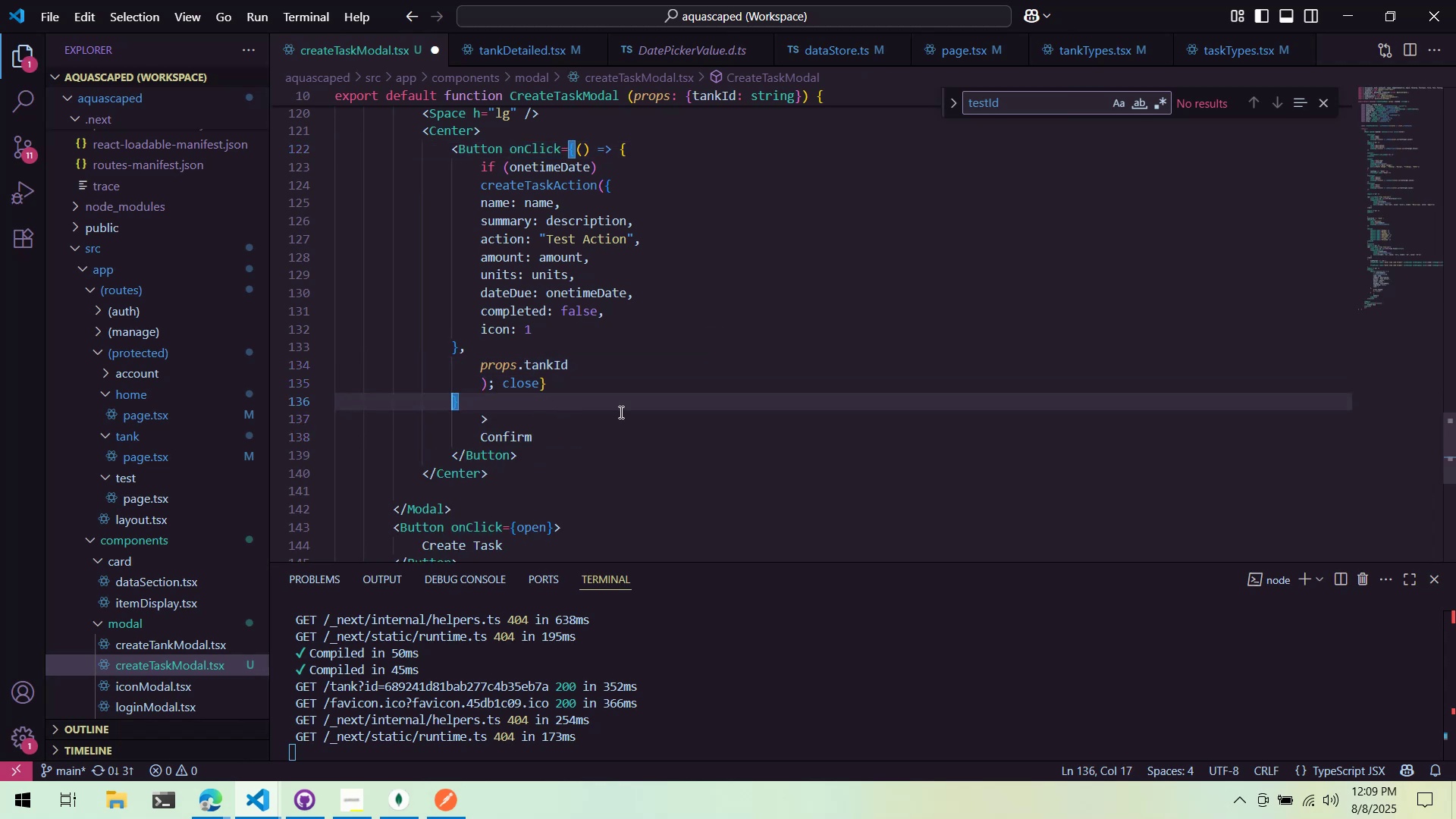 
double_click([560, 388])
 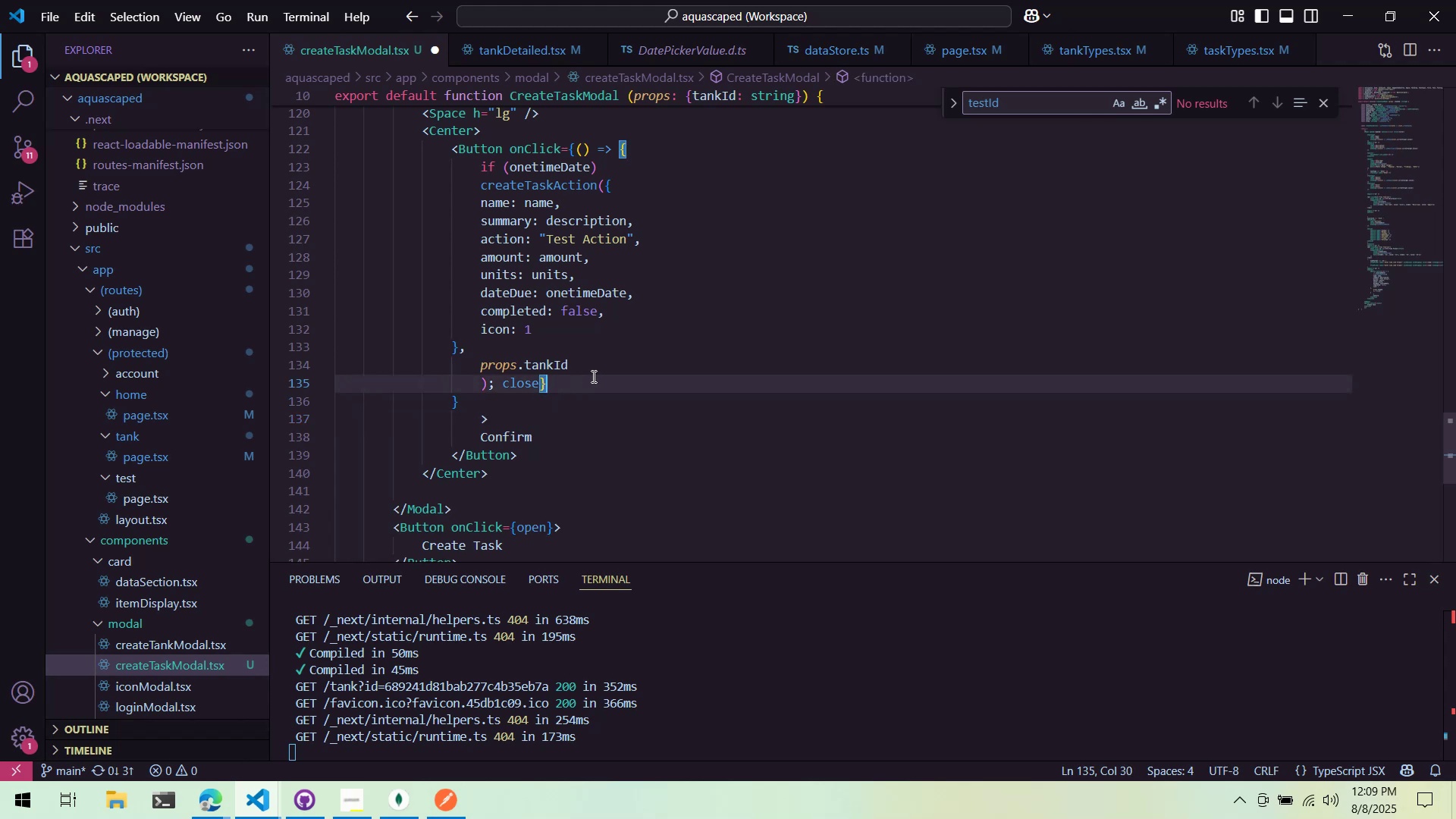 
key(Enter)
 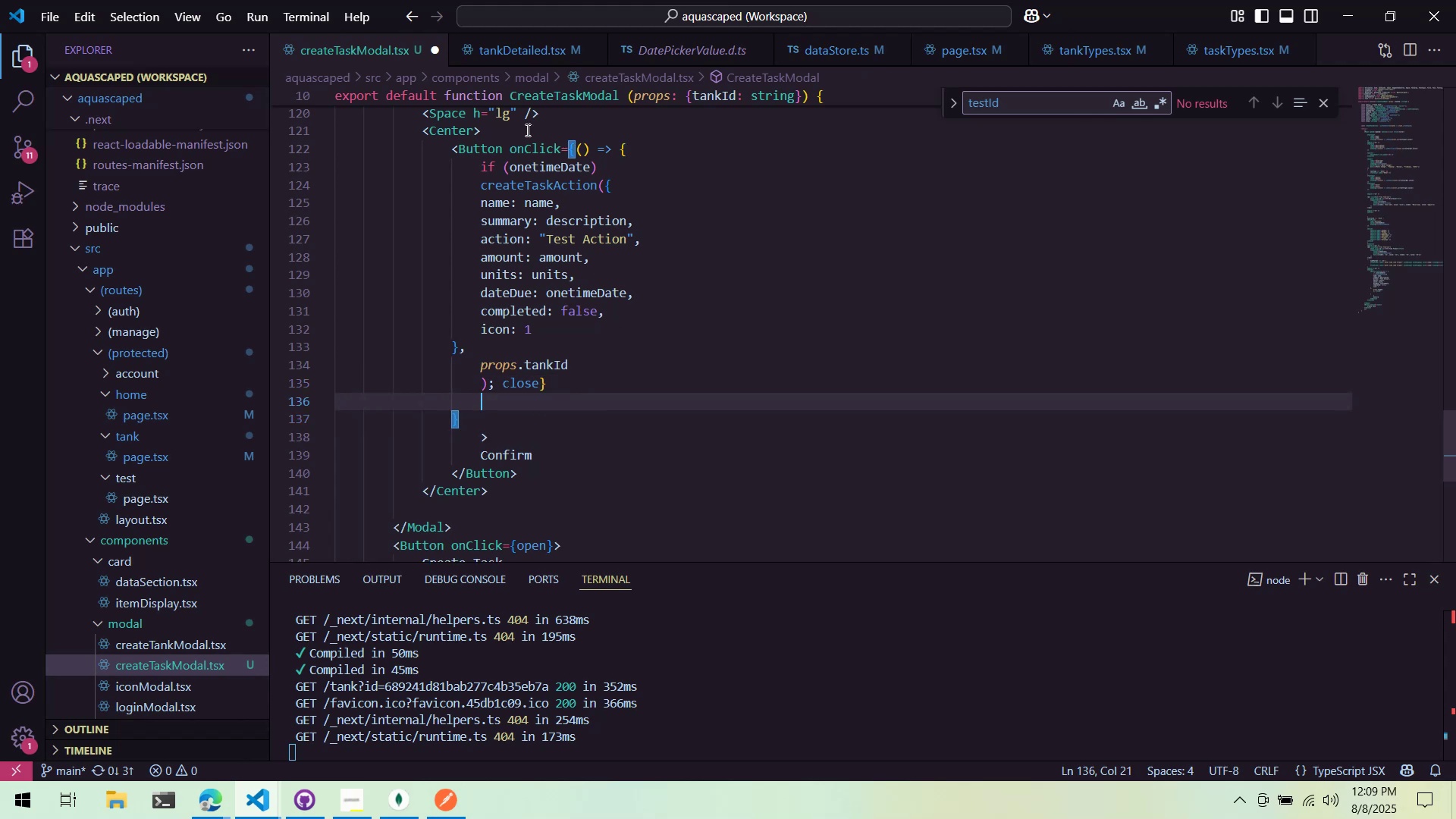 
left_click([514, 149])
 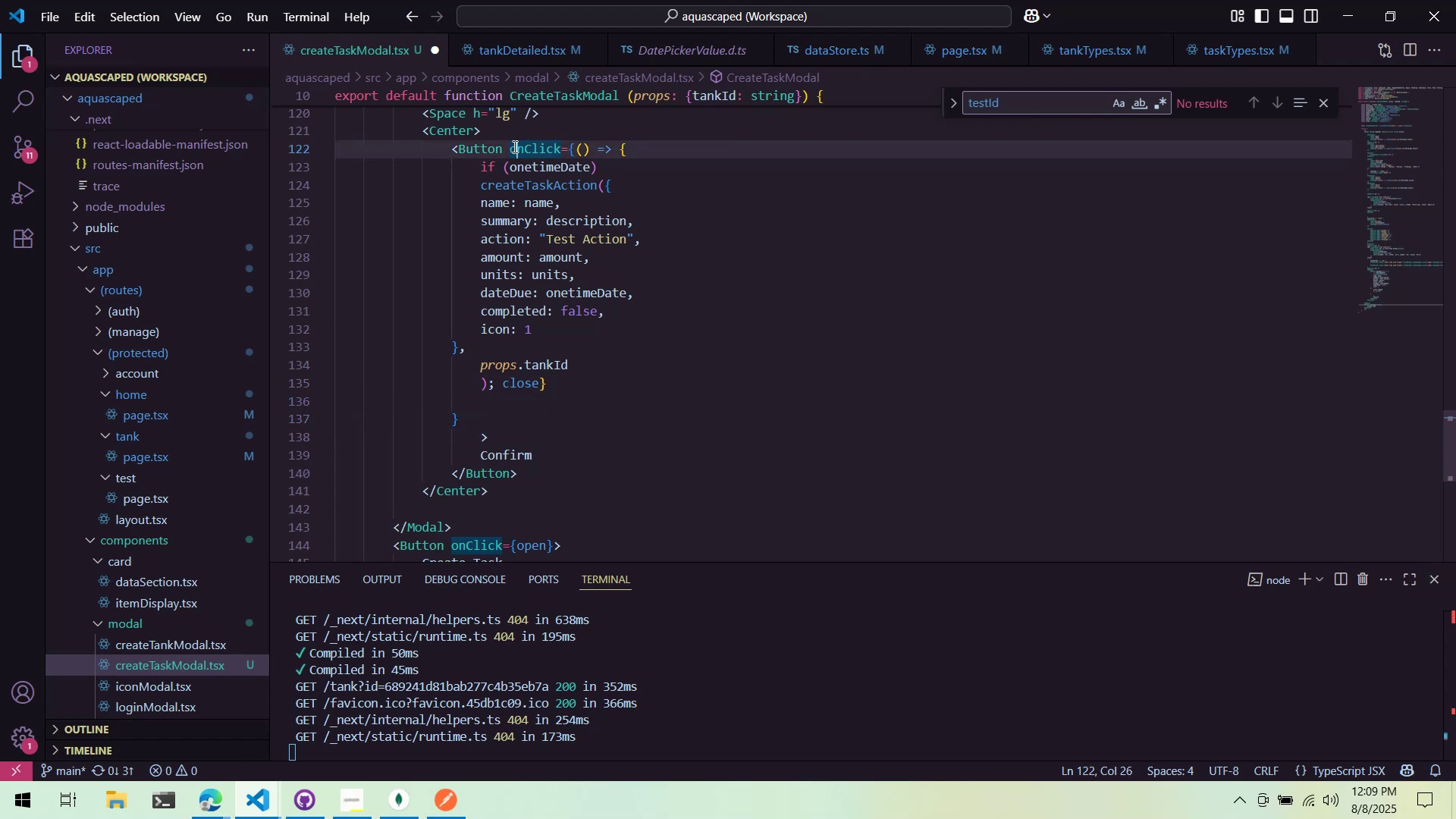 
left_click([513, 146])
 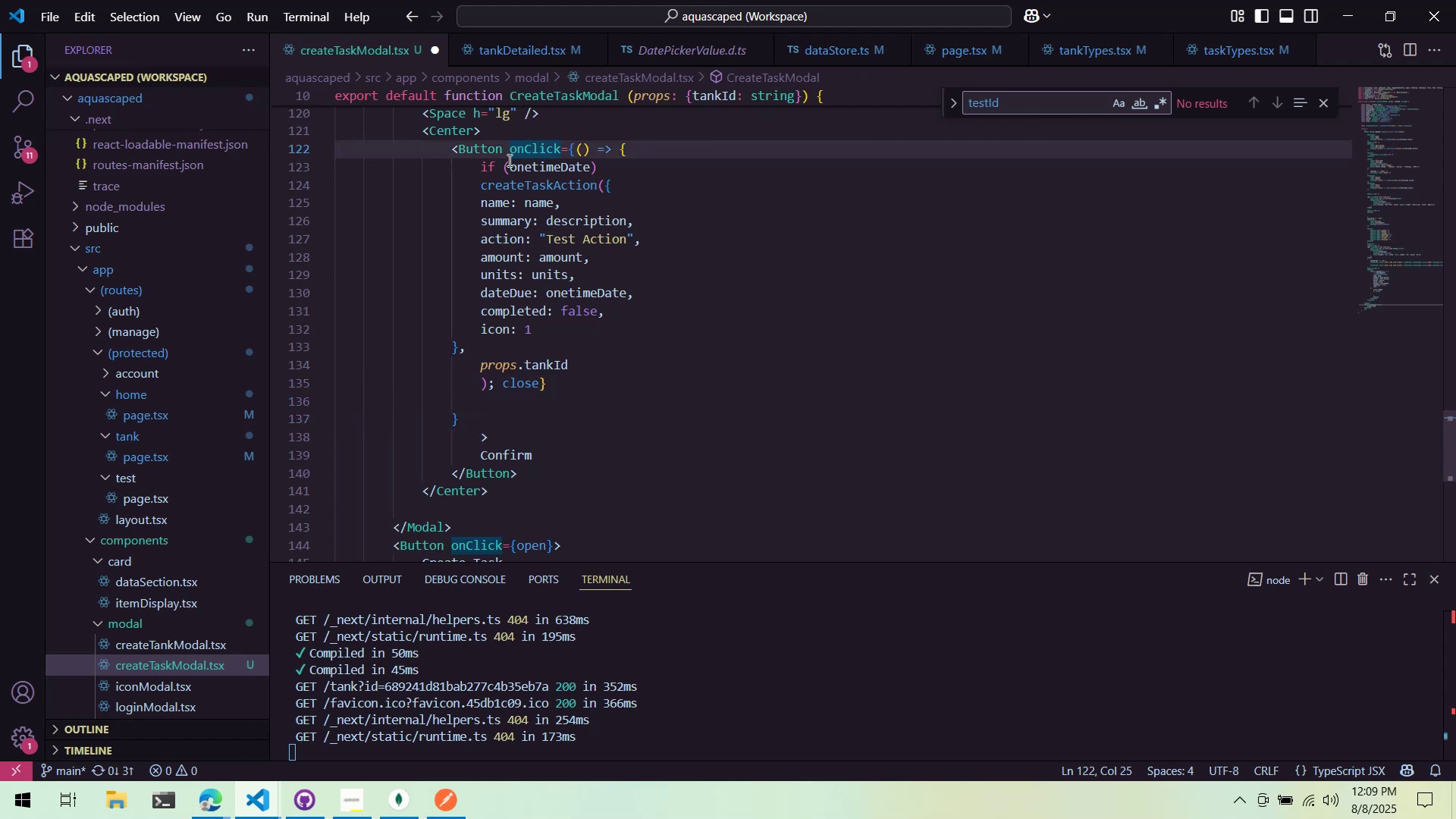 
key(Enter)
 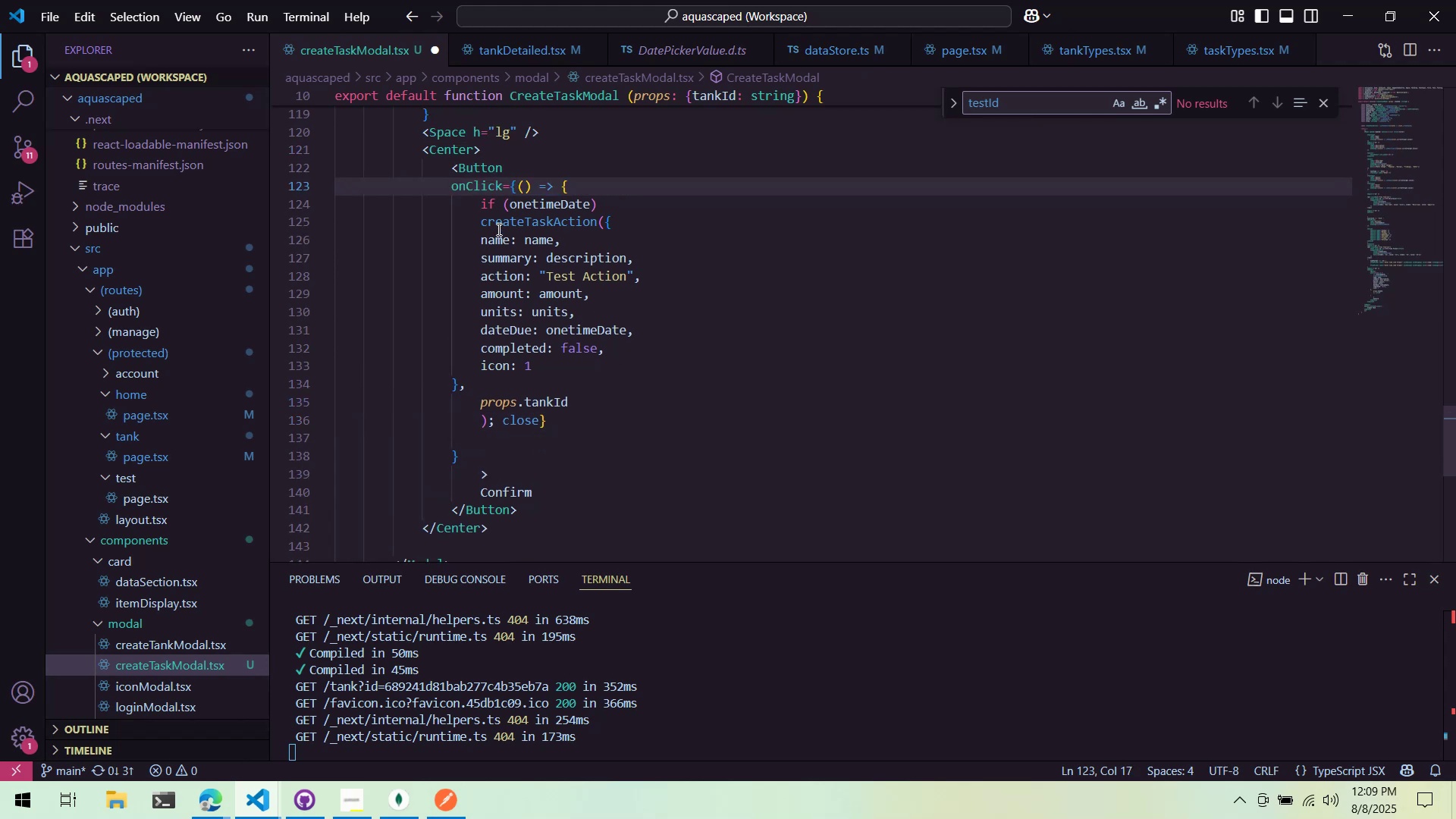 
key(Tab)
 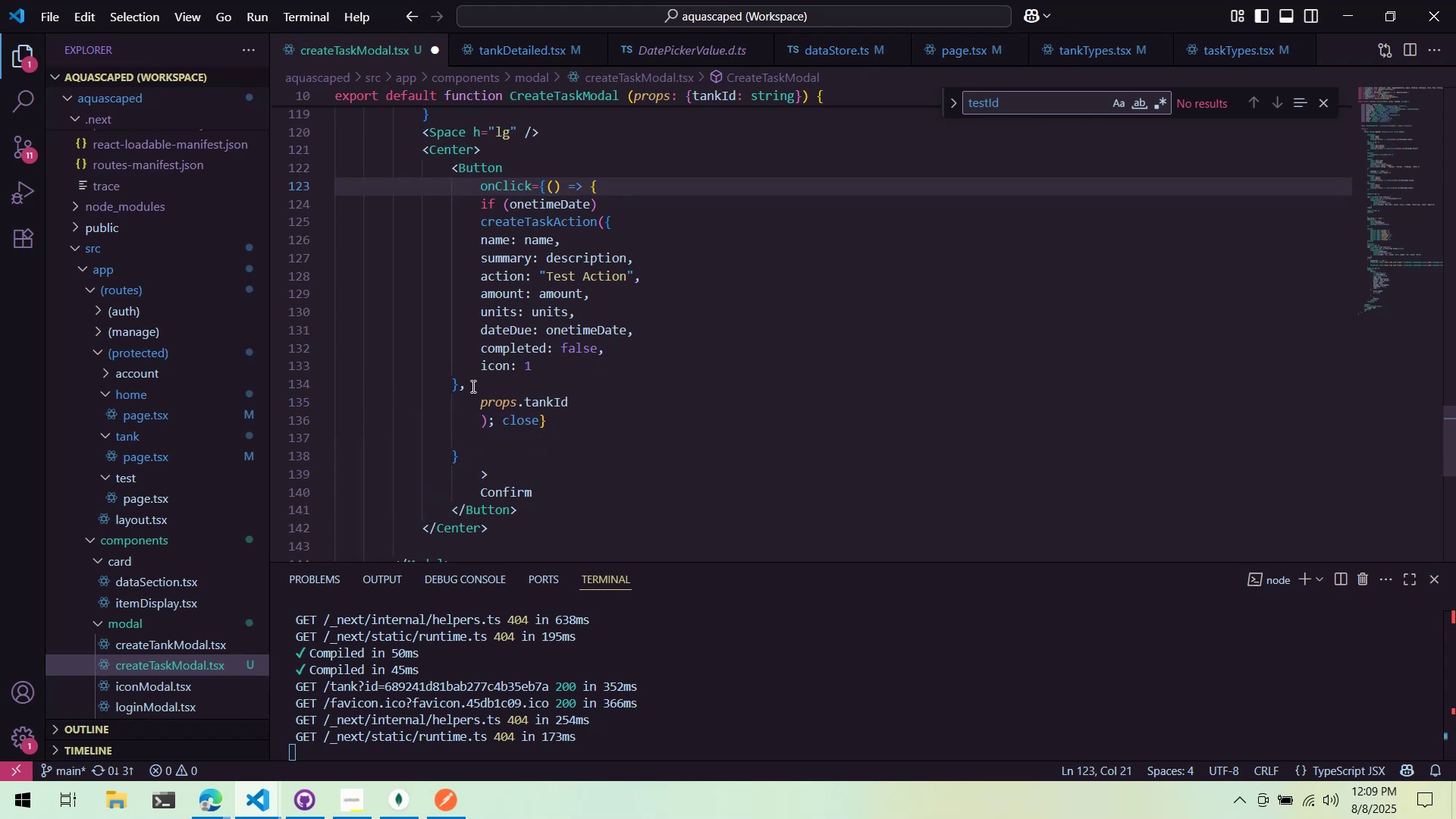 
left_click([453, 388])
 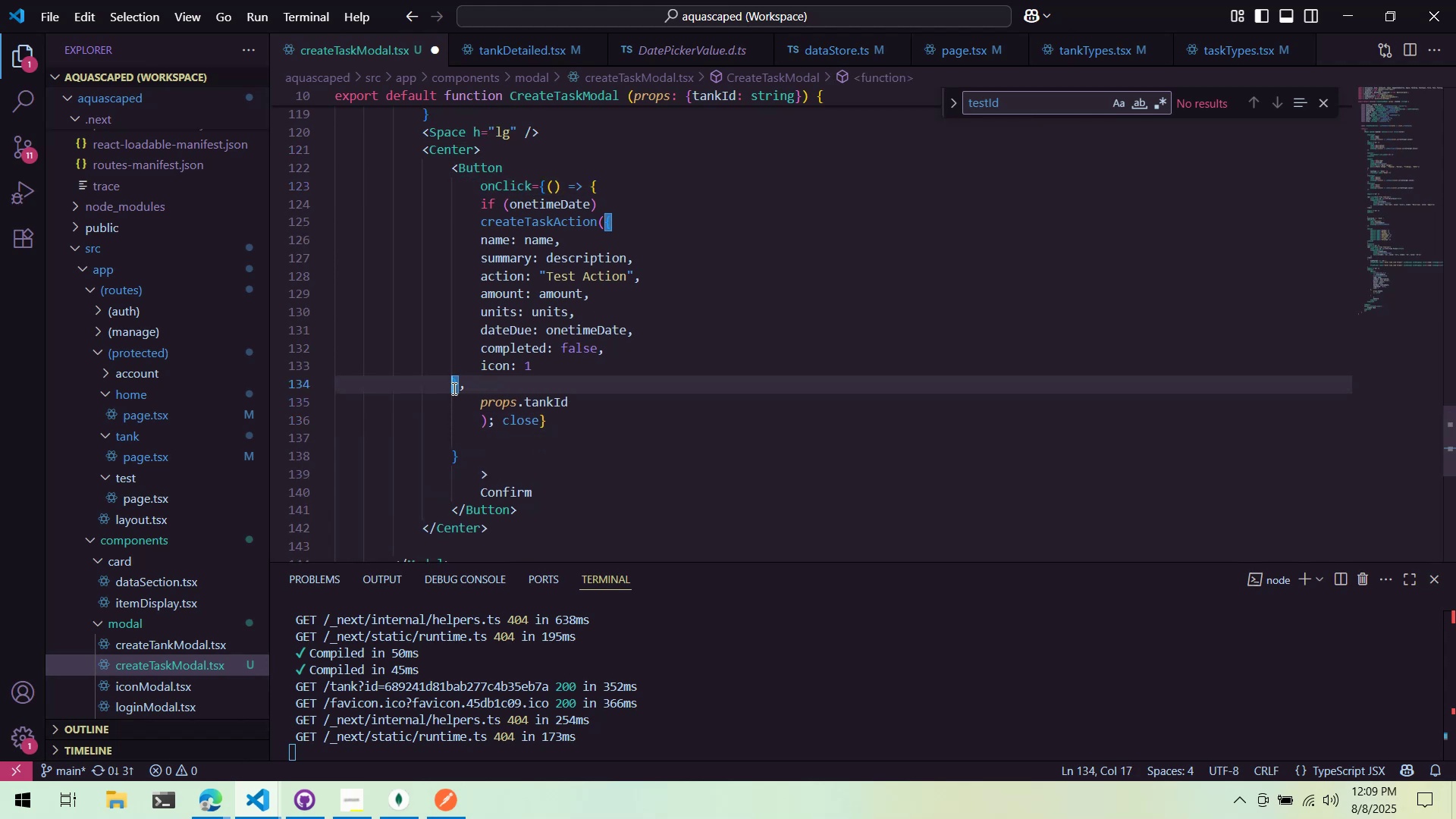 
key(Tab)
 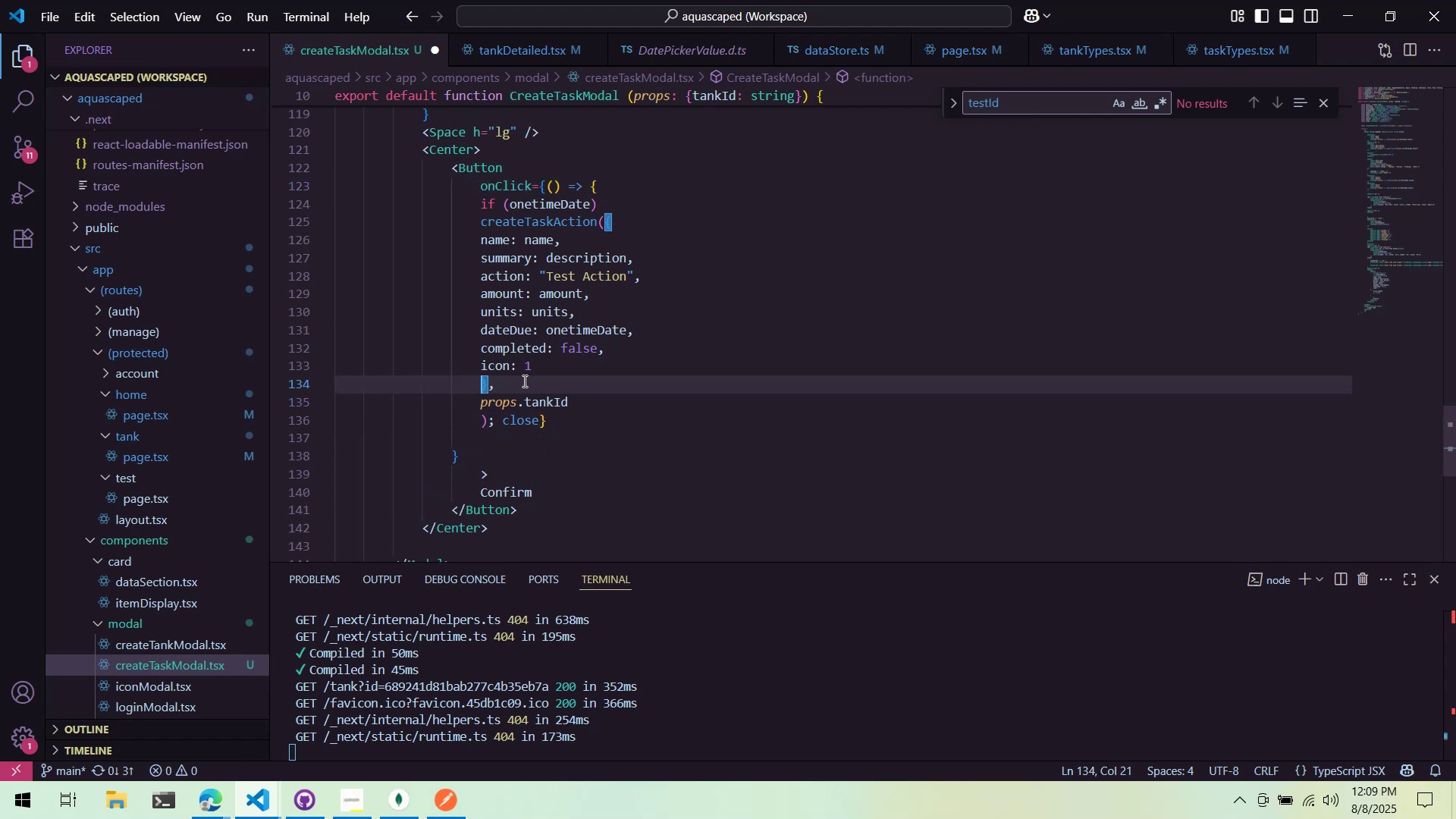 
key(Control+Backspace)
 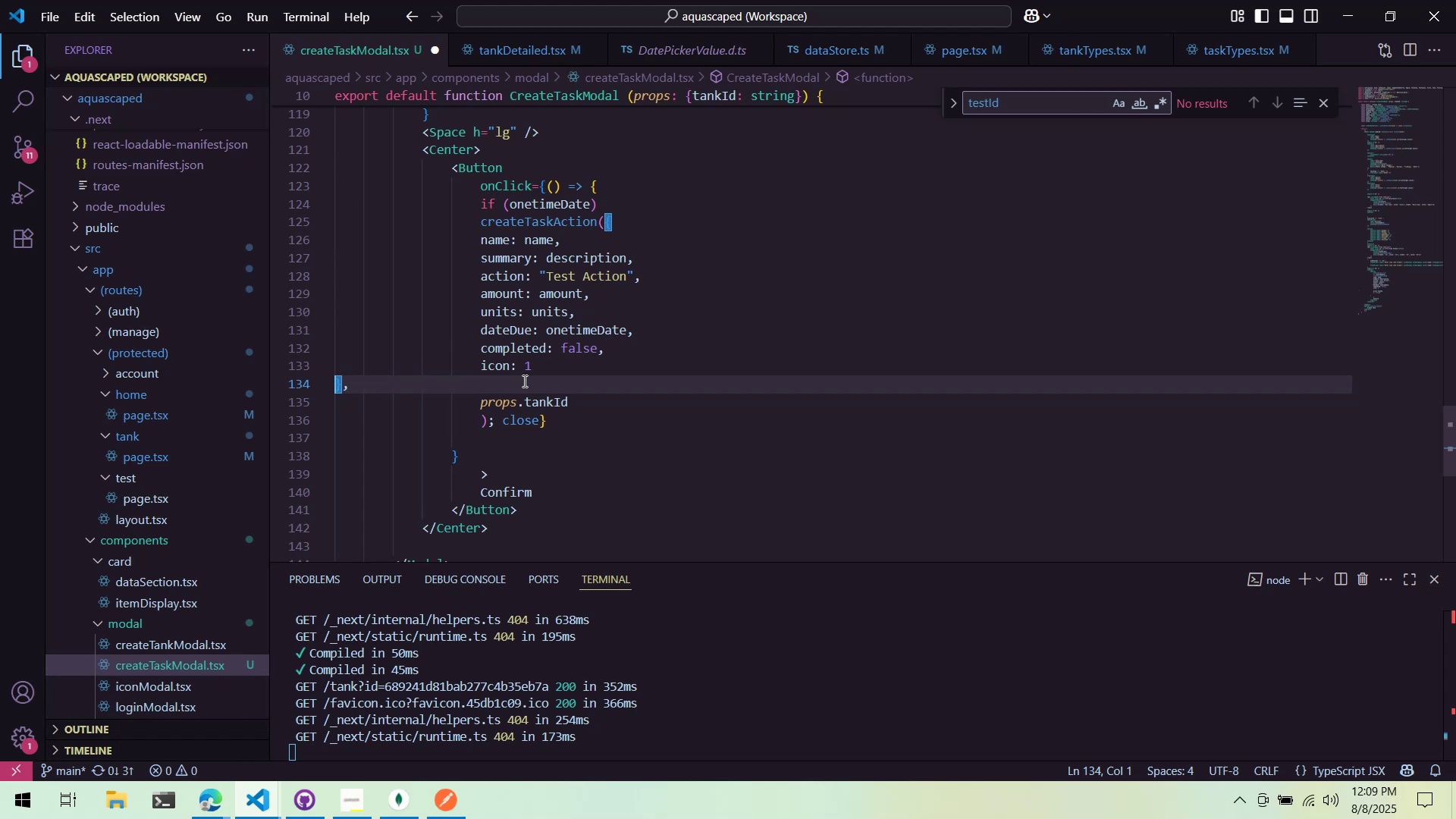 
key(Control+Backspace)
 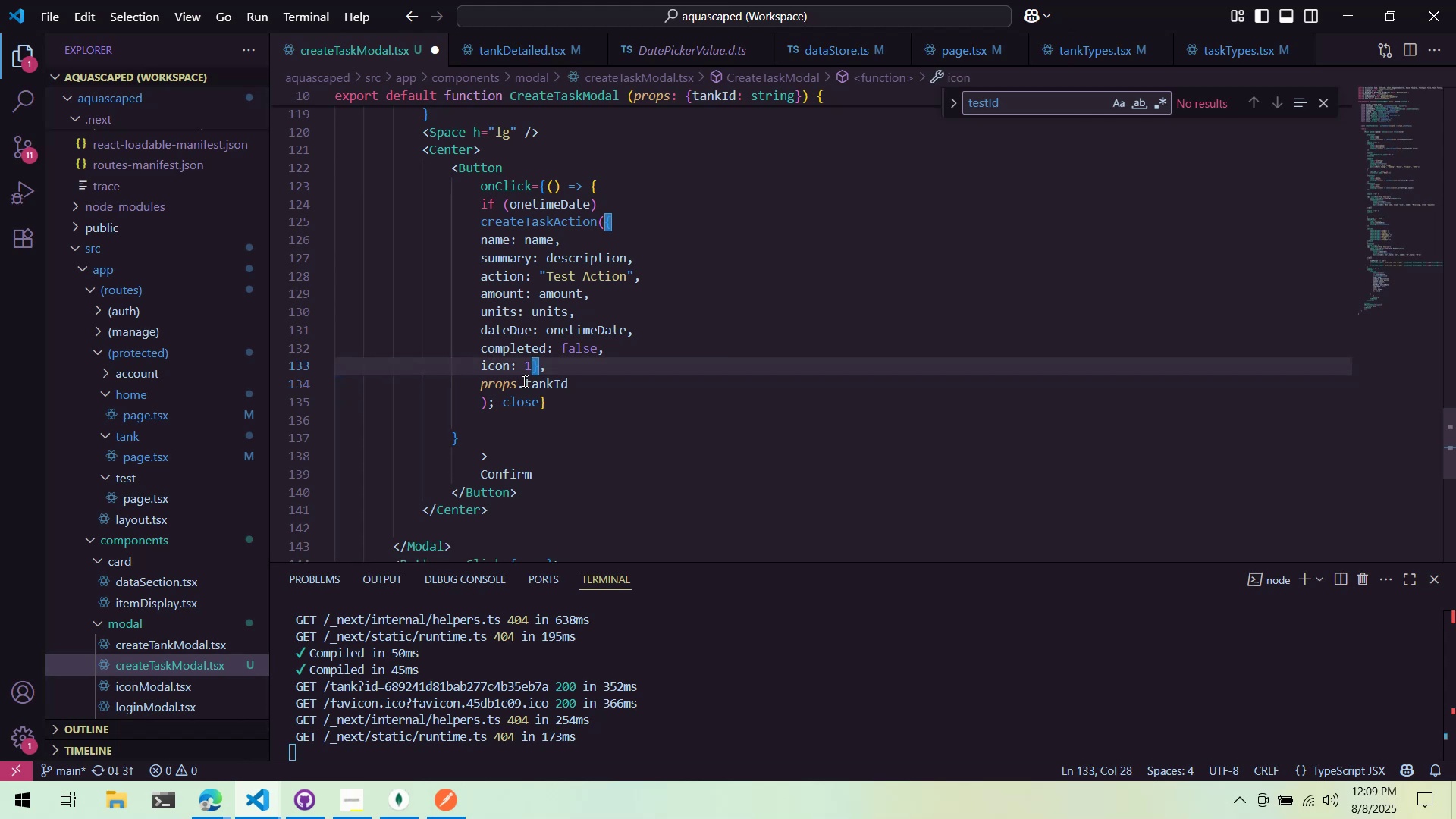 
key(Space)
 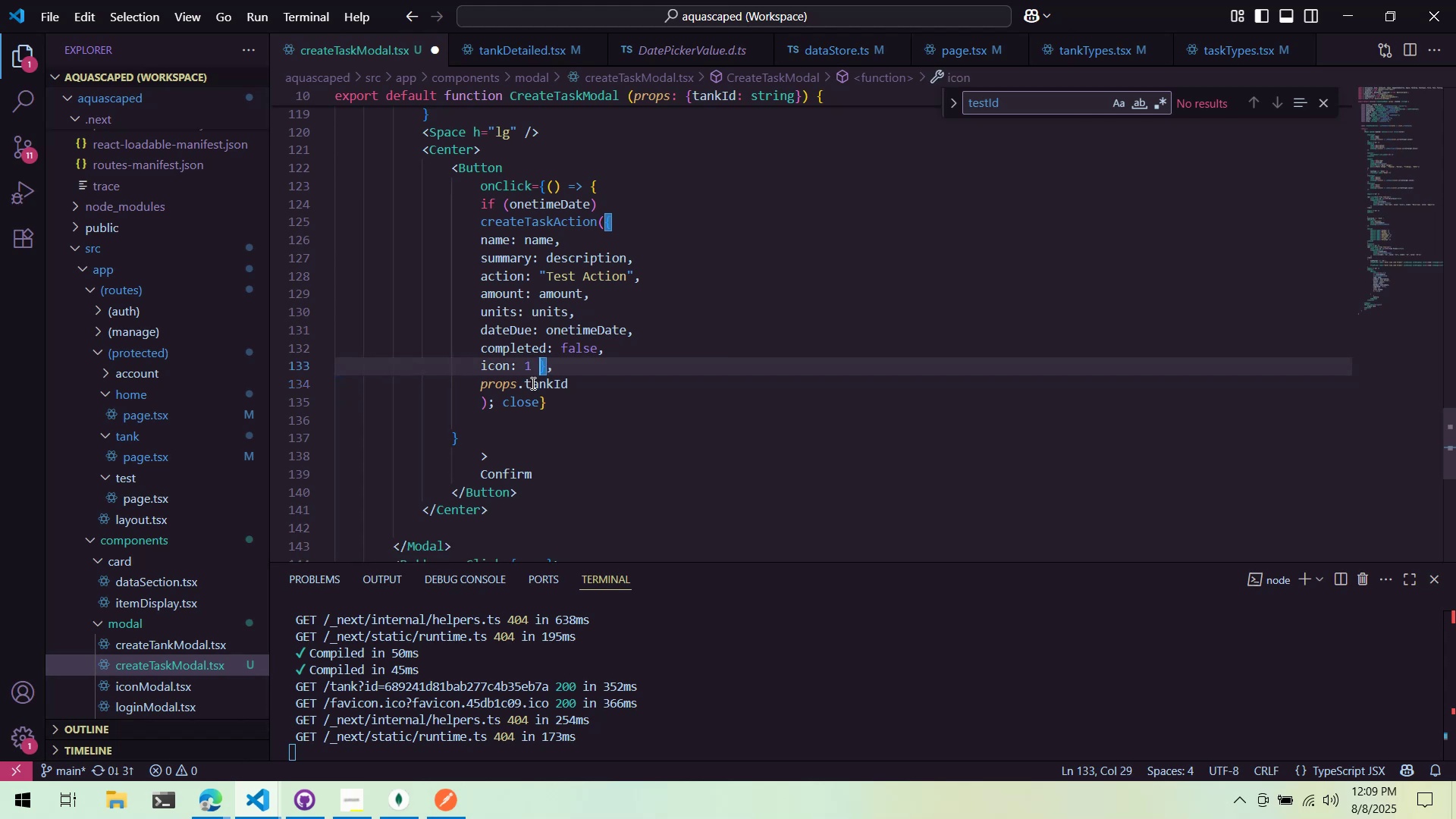 
left_click([535, 387])
 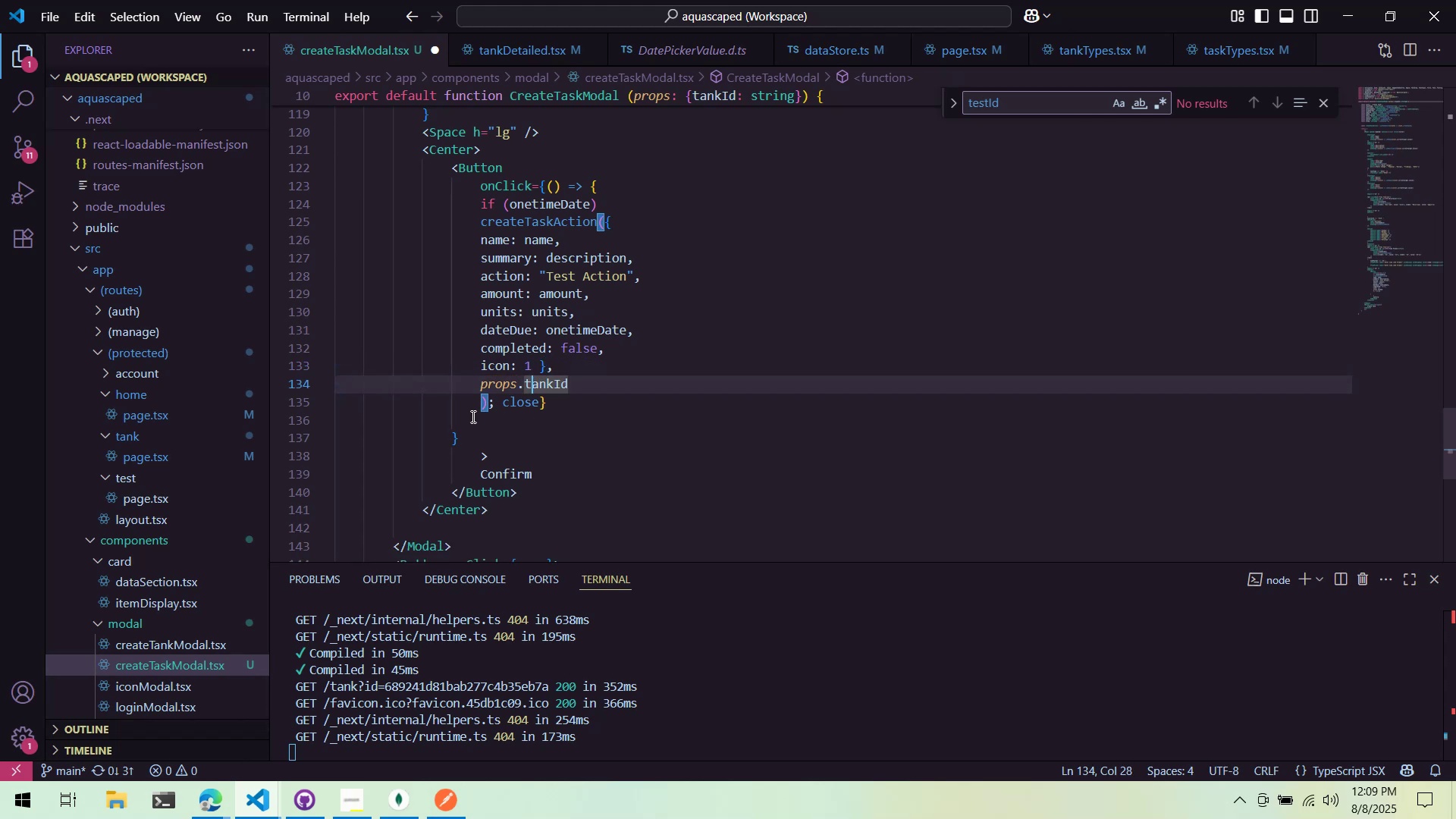 
double_click([468, 414])
 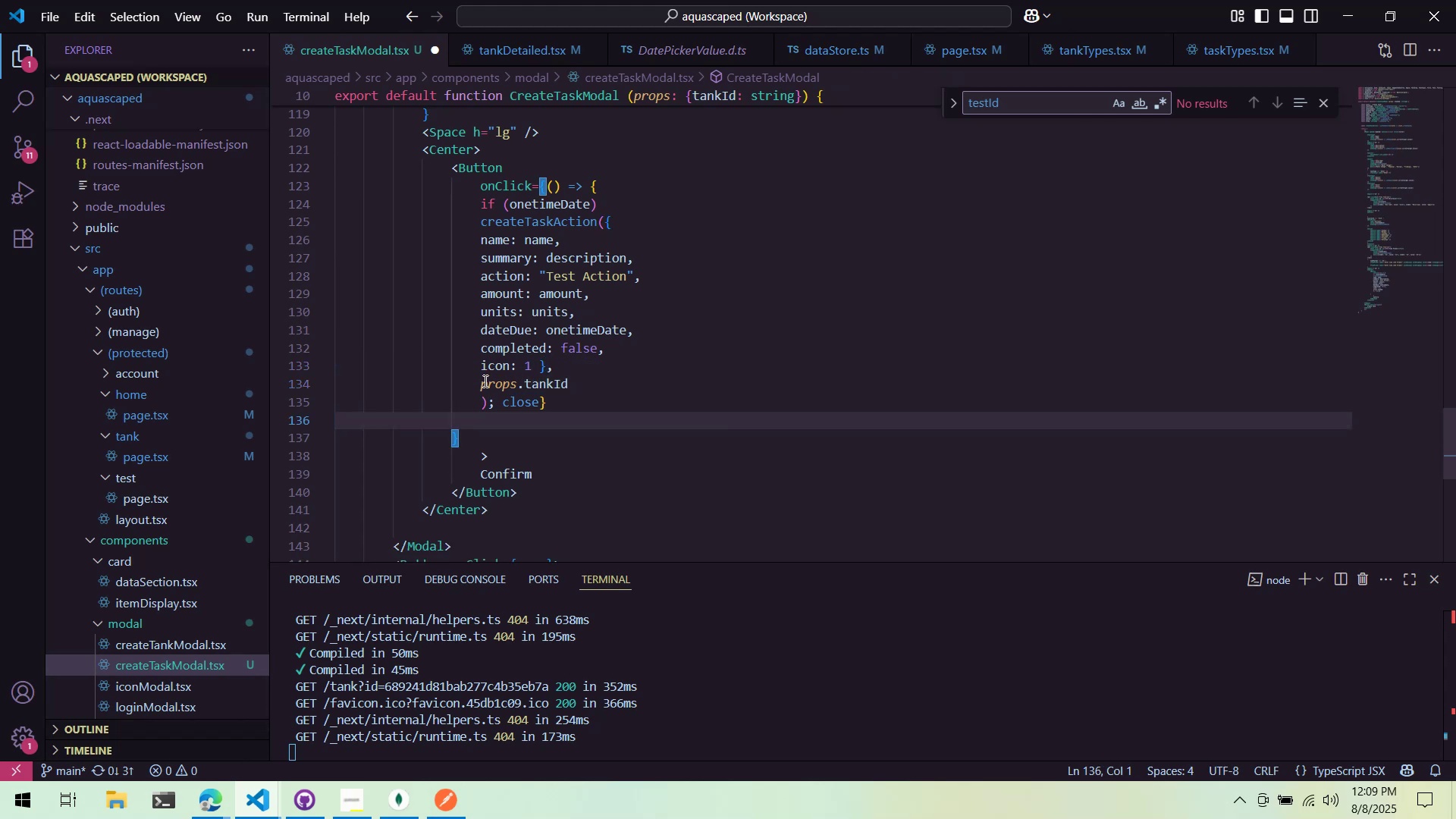 
left_click([486, 374])
 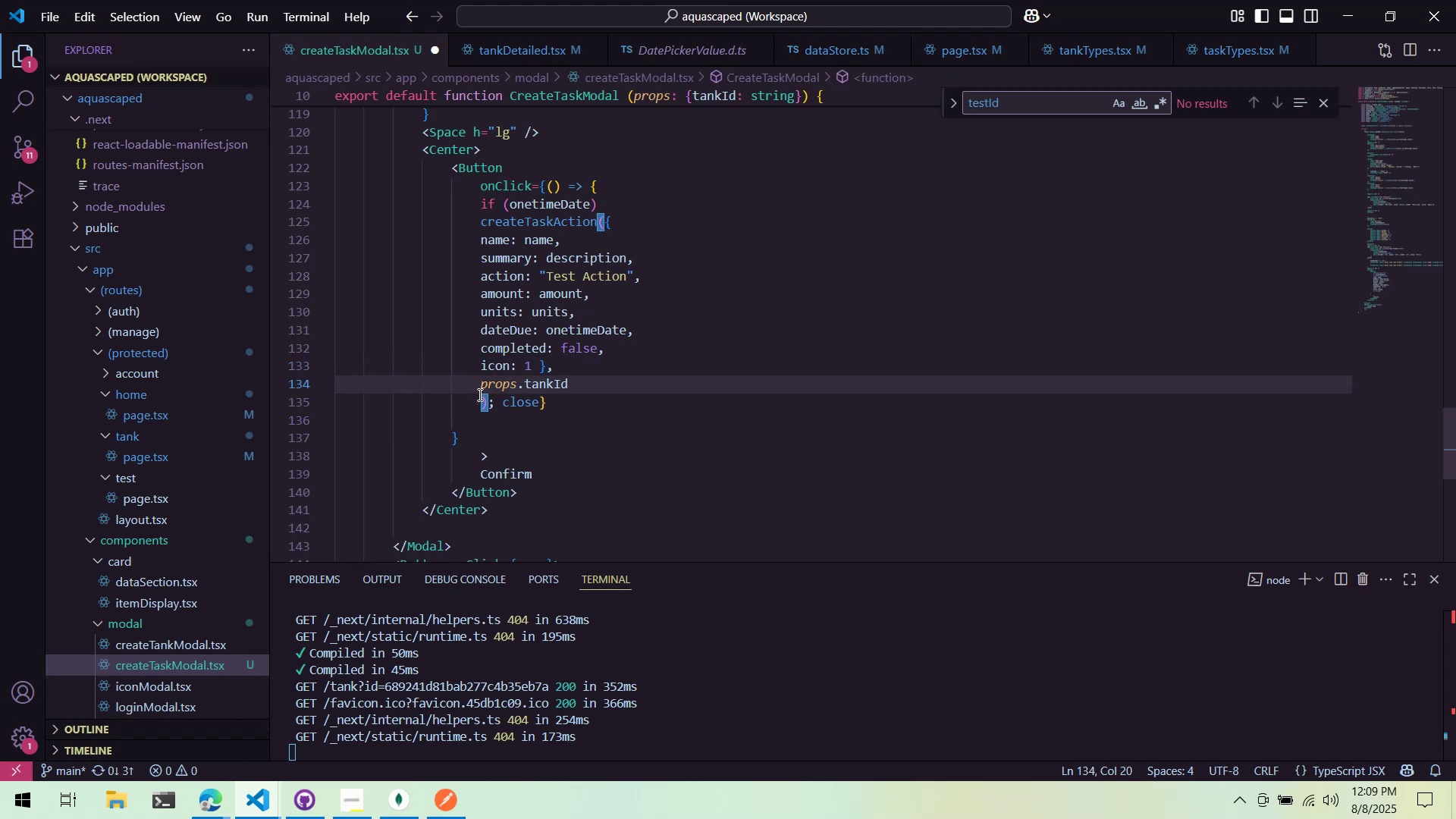 
key(ArrowRight)
 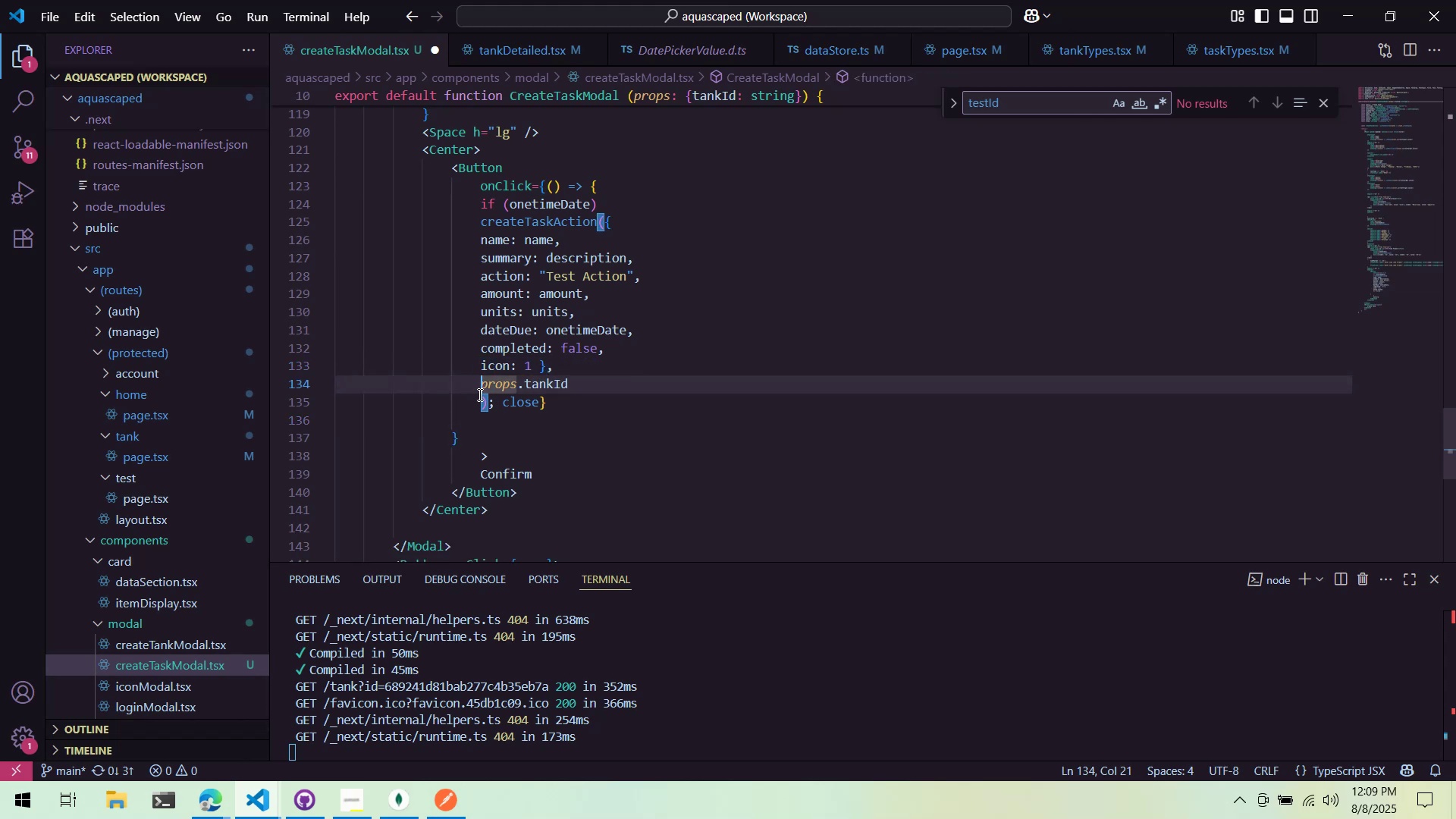 
key(Control+Backspace)
 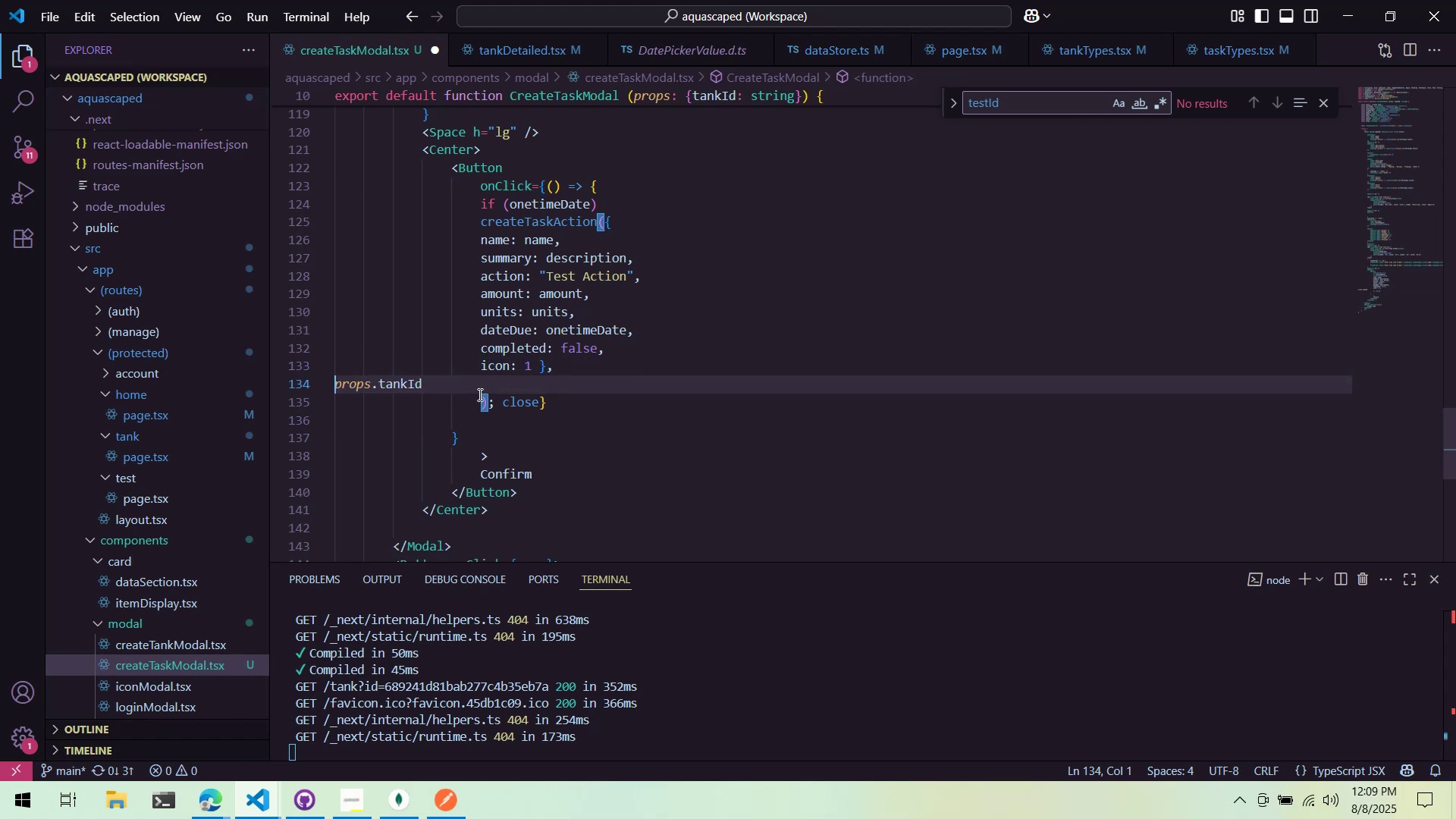 
key(Control+Backspace)
 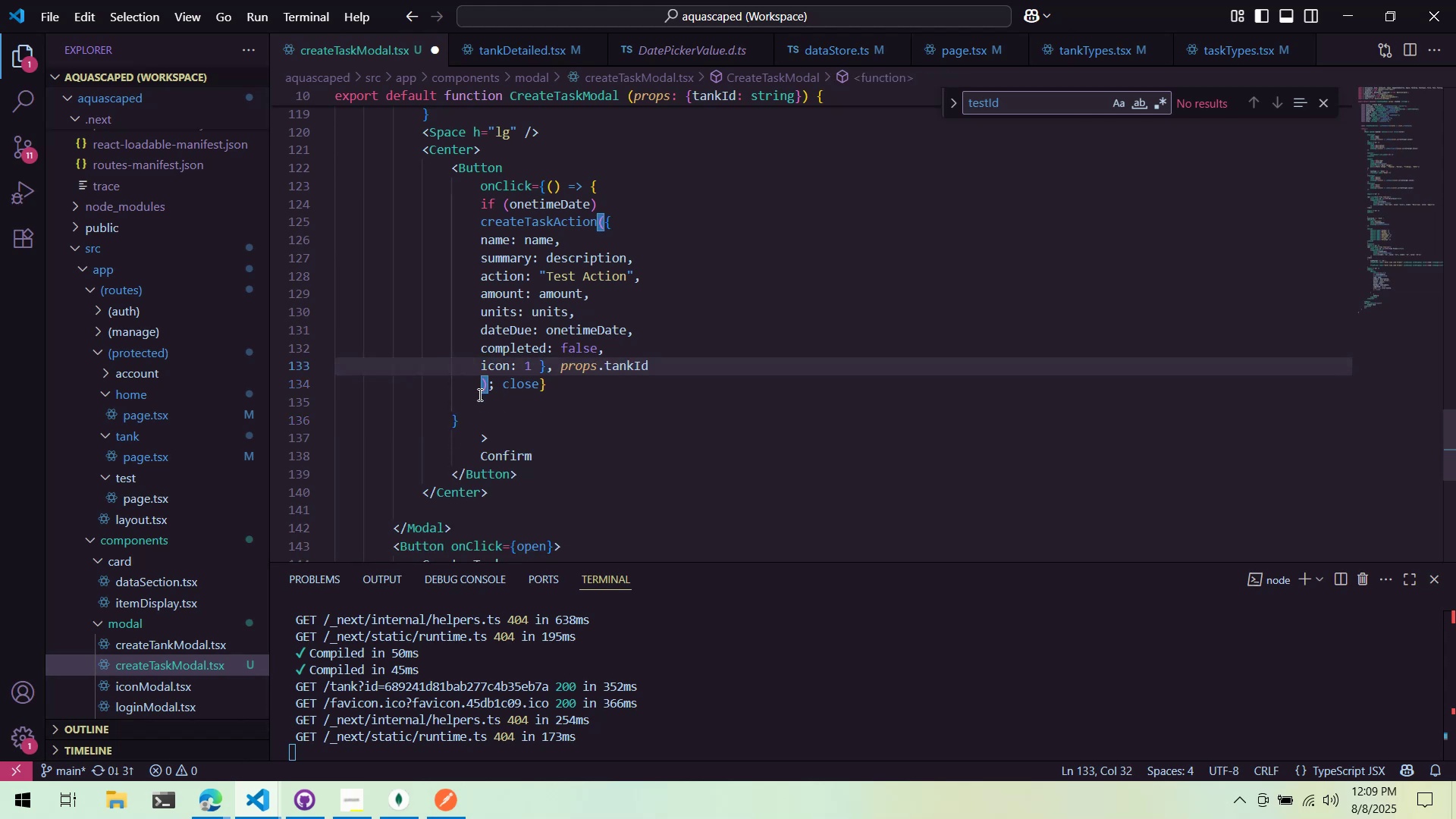 
key(ArrowDown)
 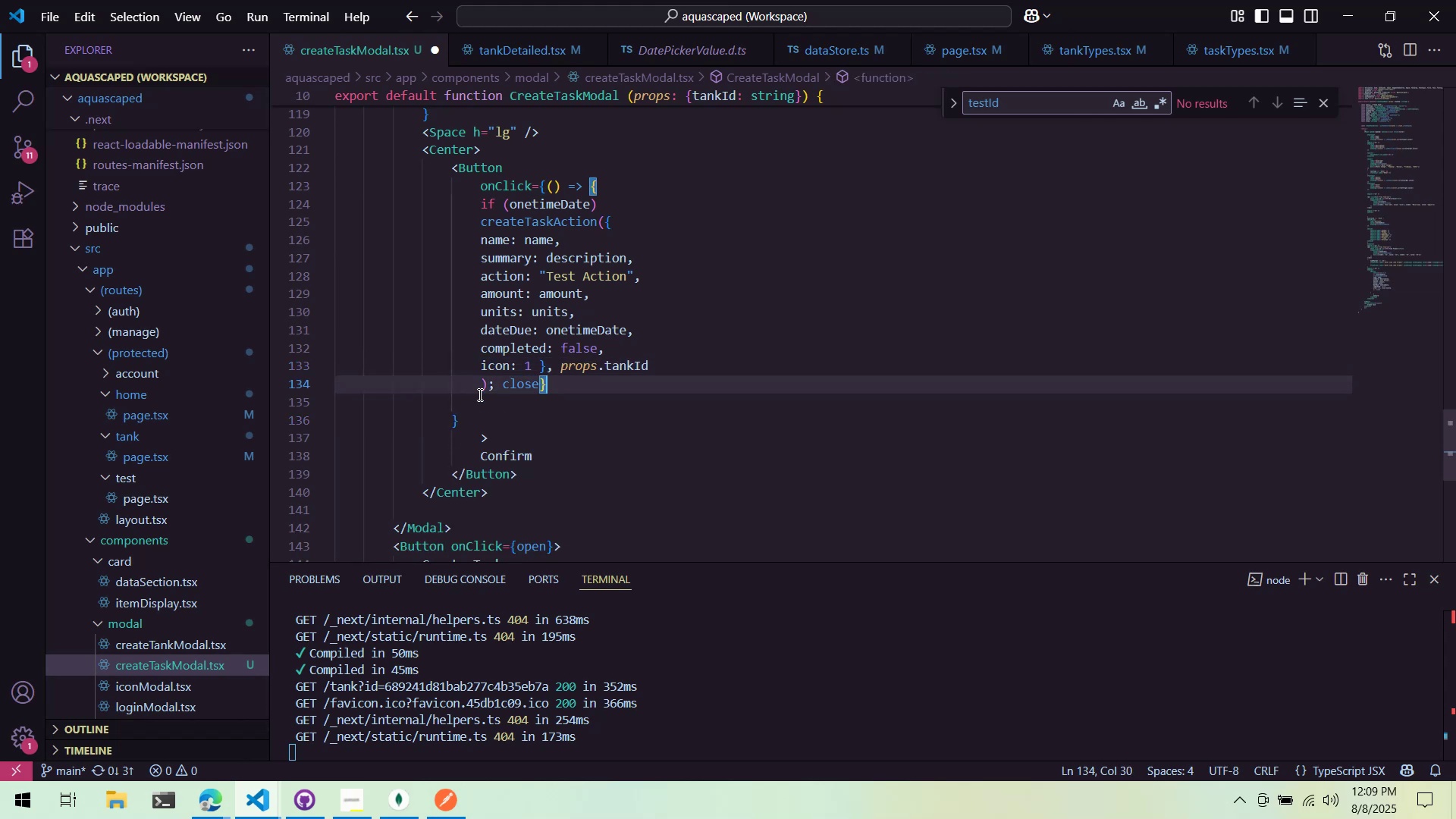 
key(Control+ArrowLeft)
 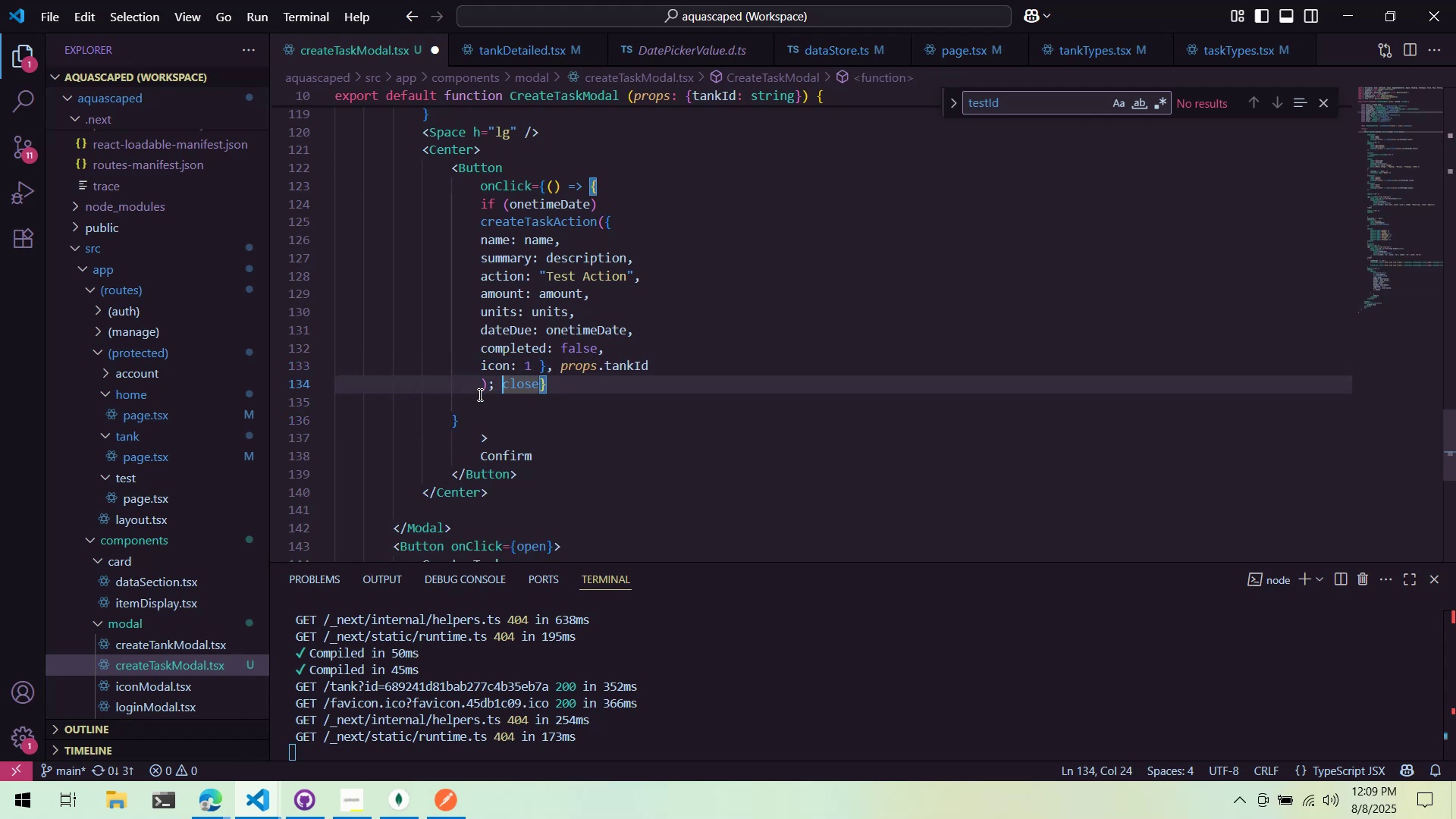 
key(Control+ArrowLeft)
 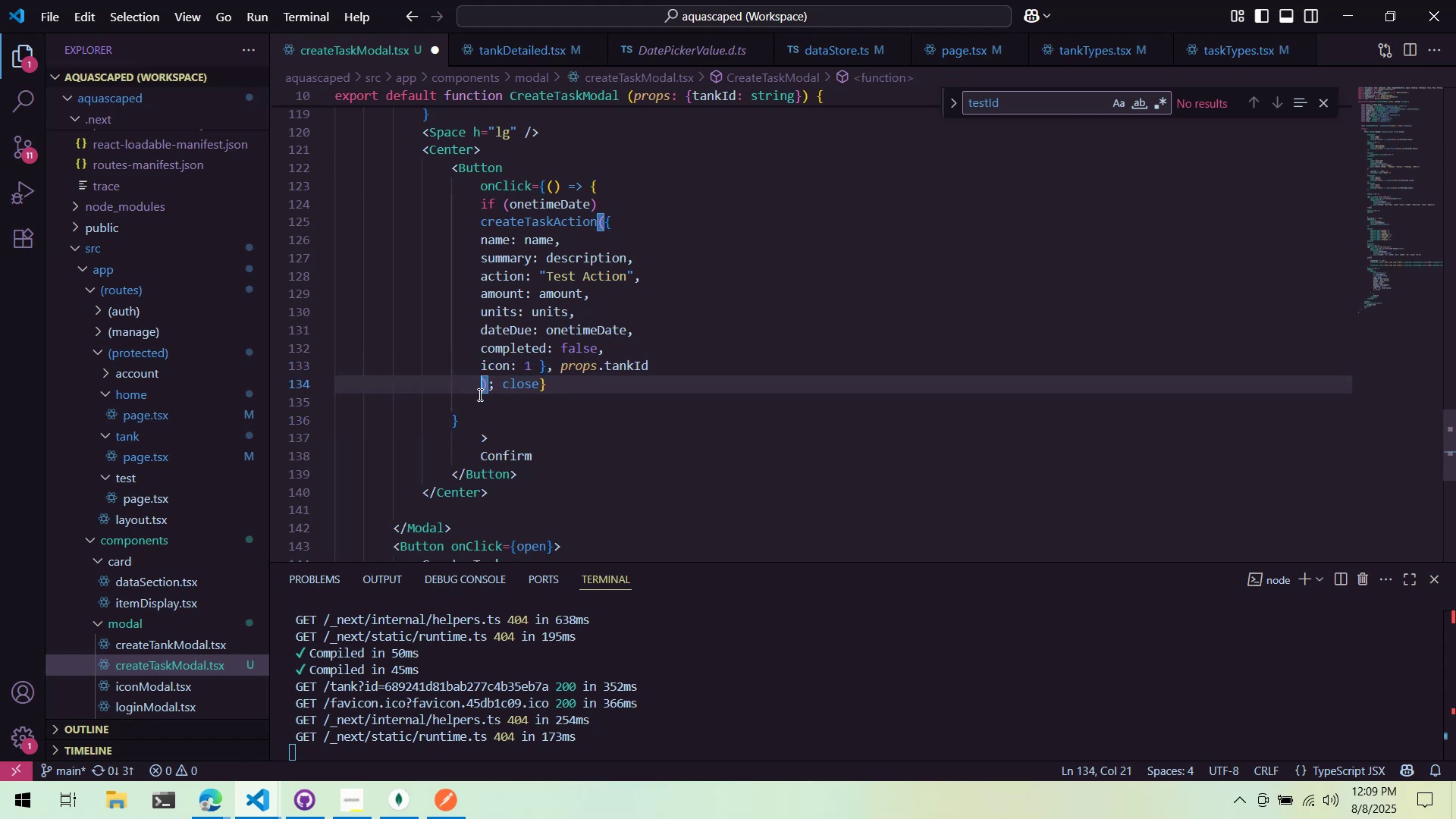 
key(ArrowLeft)
 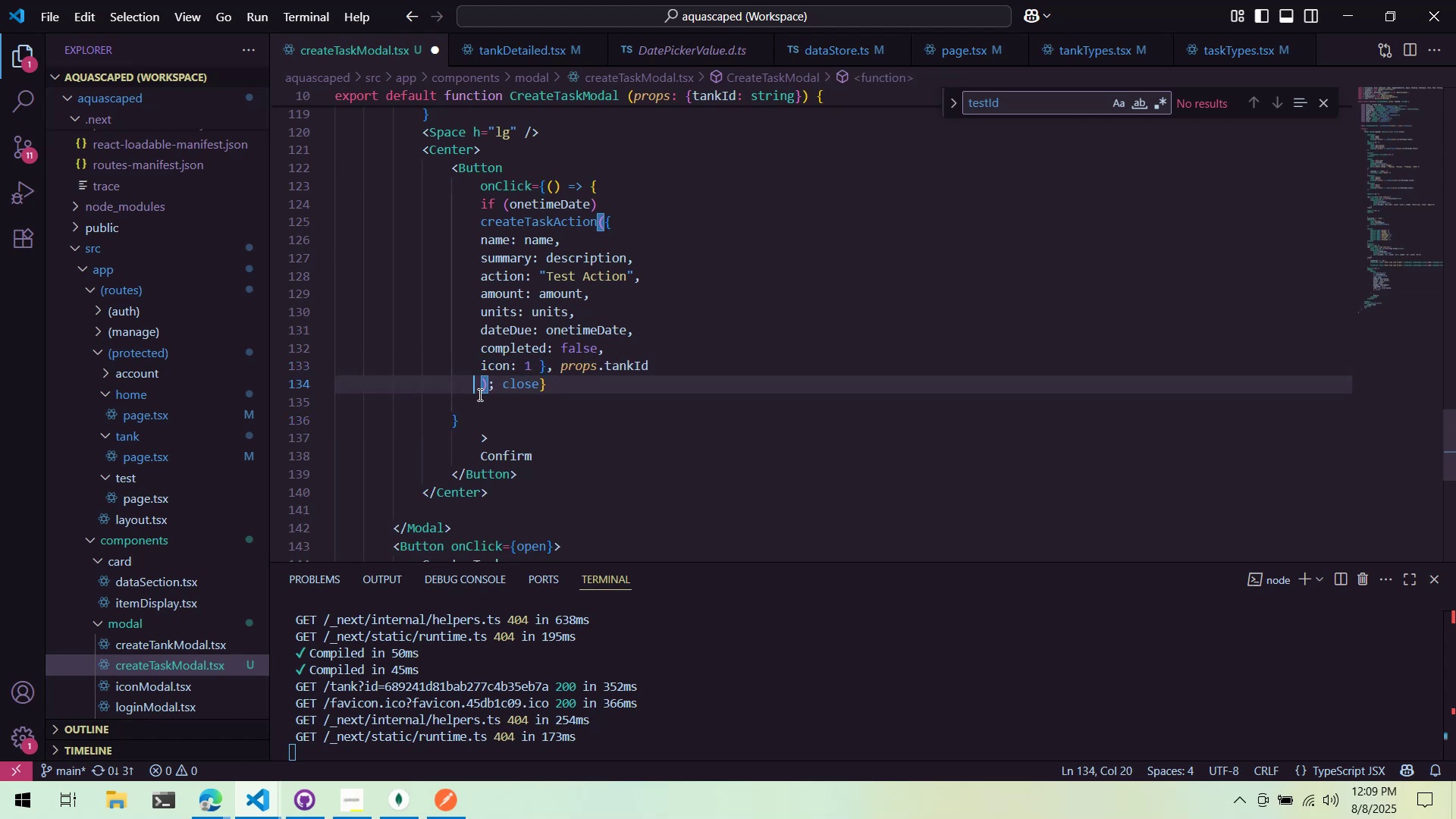 
key(Control+ControlLeft)
 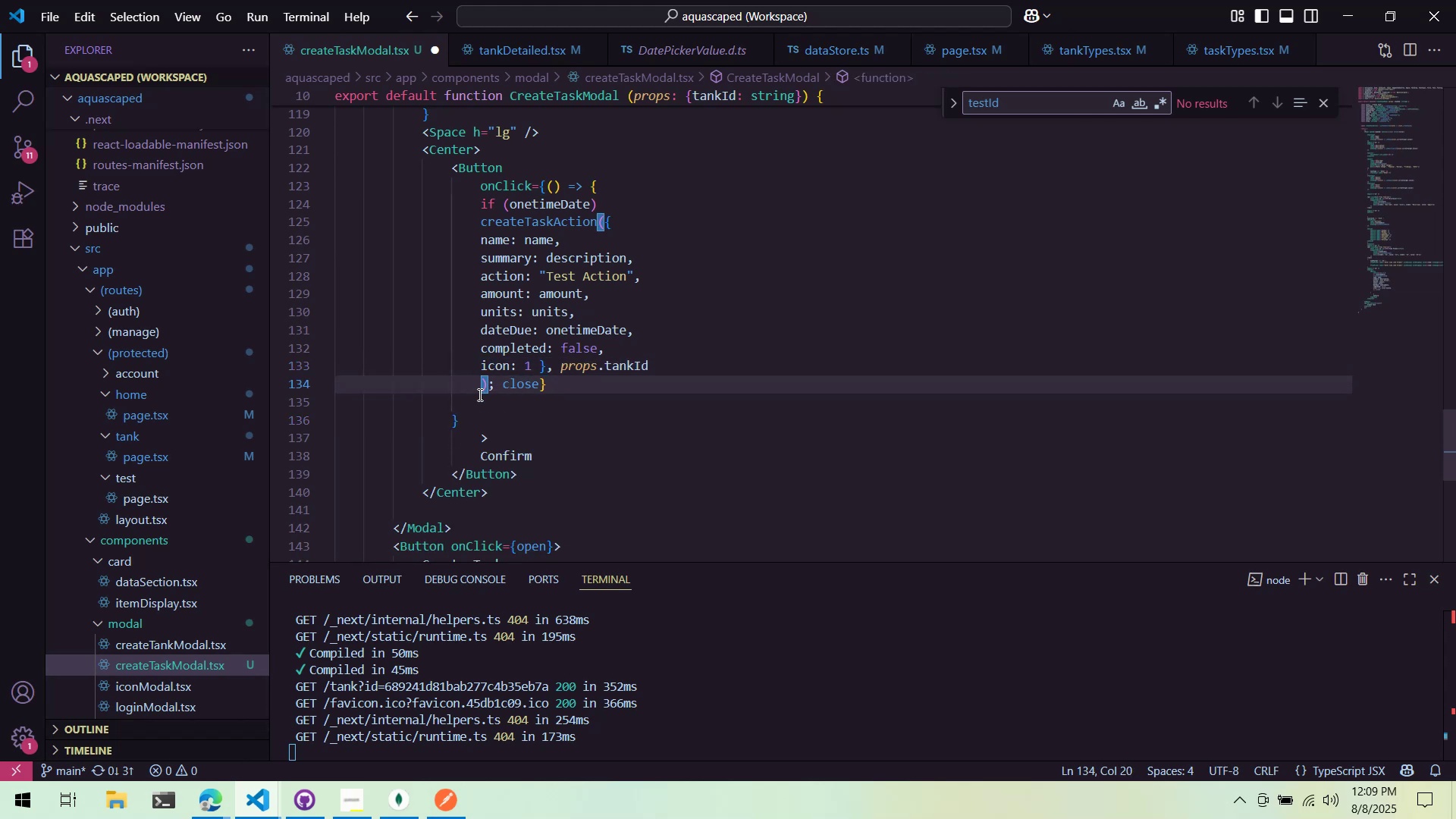 
key(ArrowRight)
 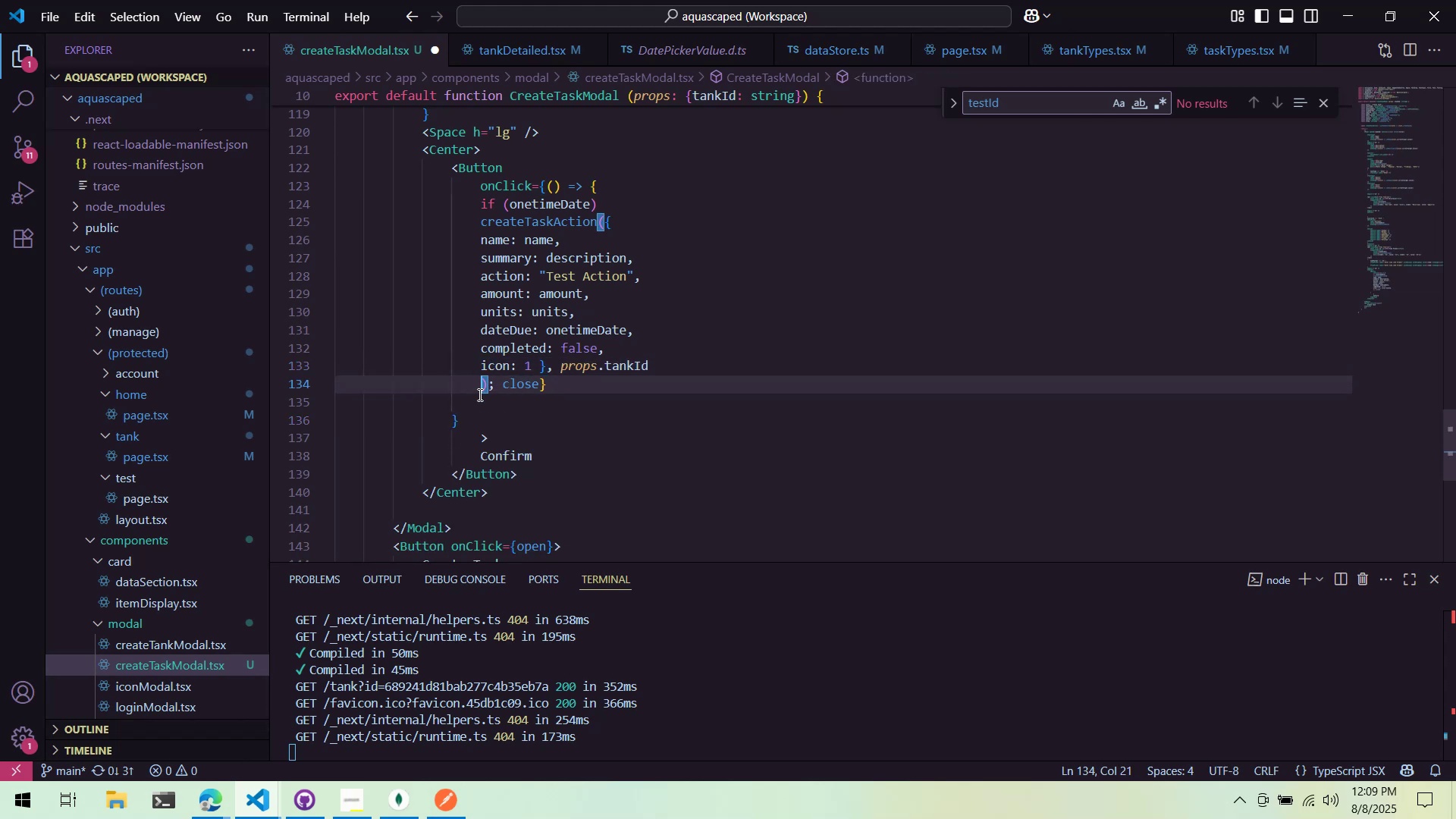 
key(Control+Backspace)
 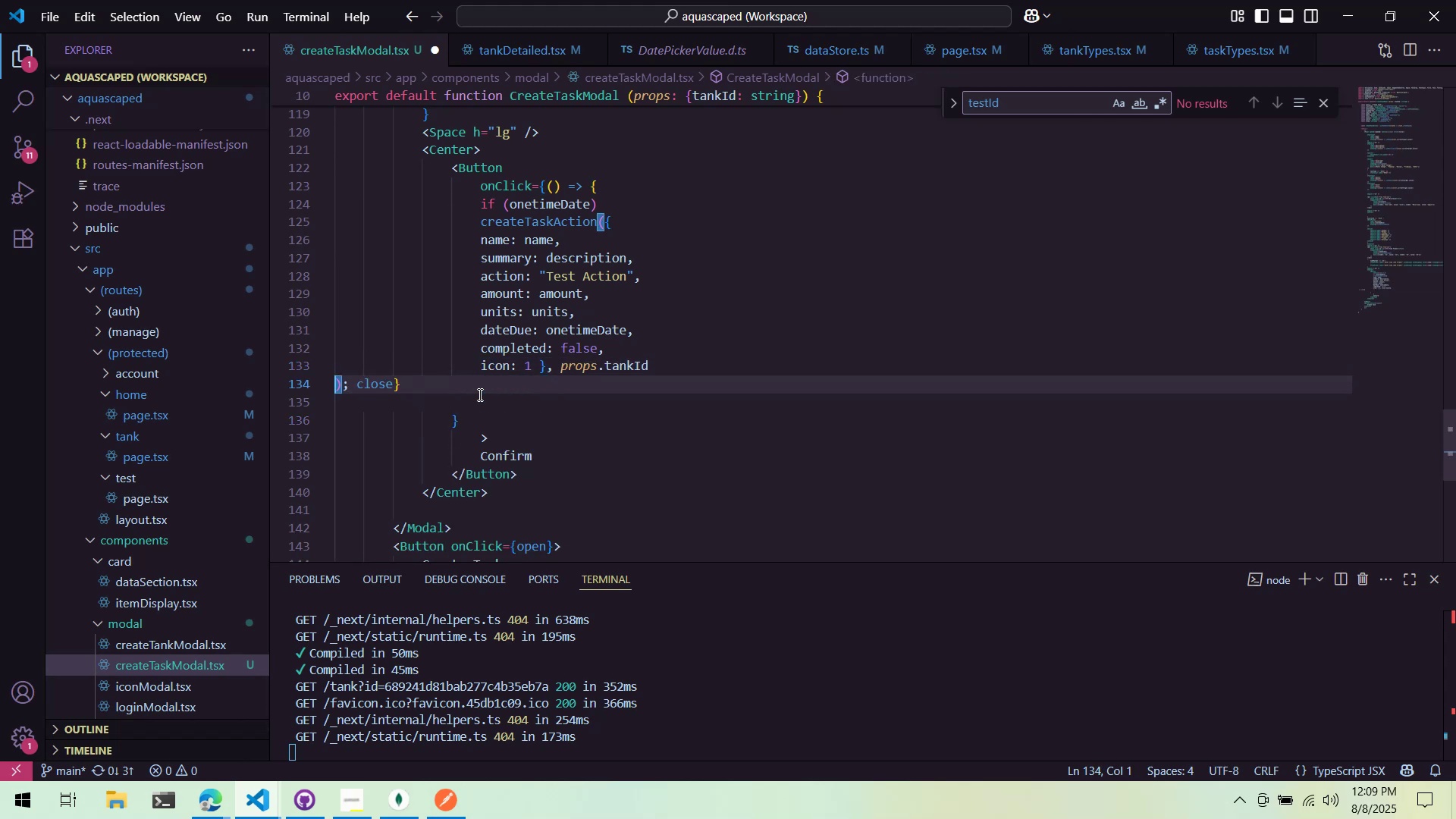 
key(Control+Backspace)
 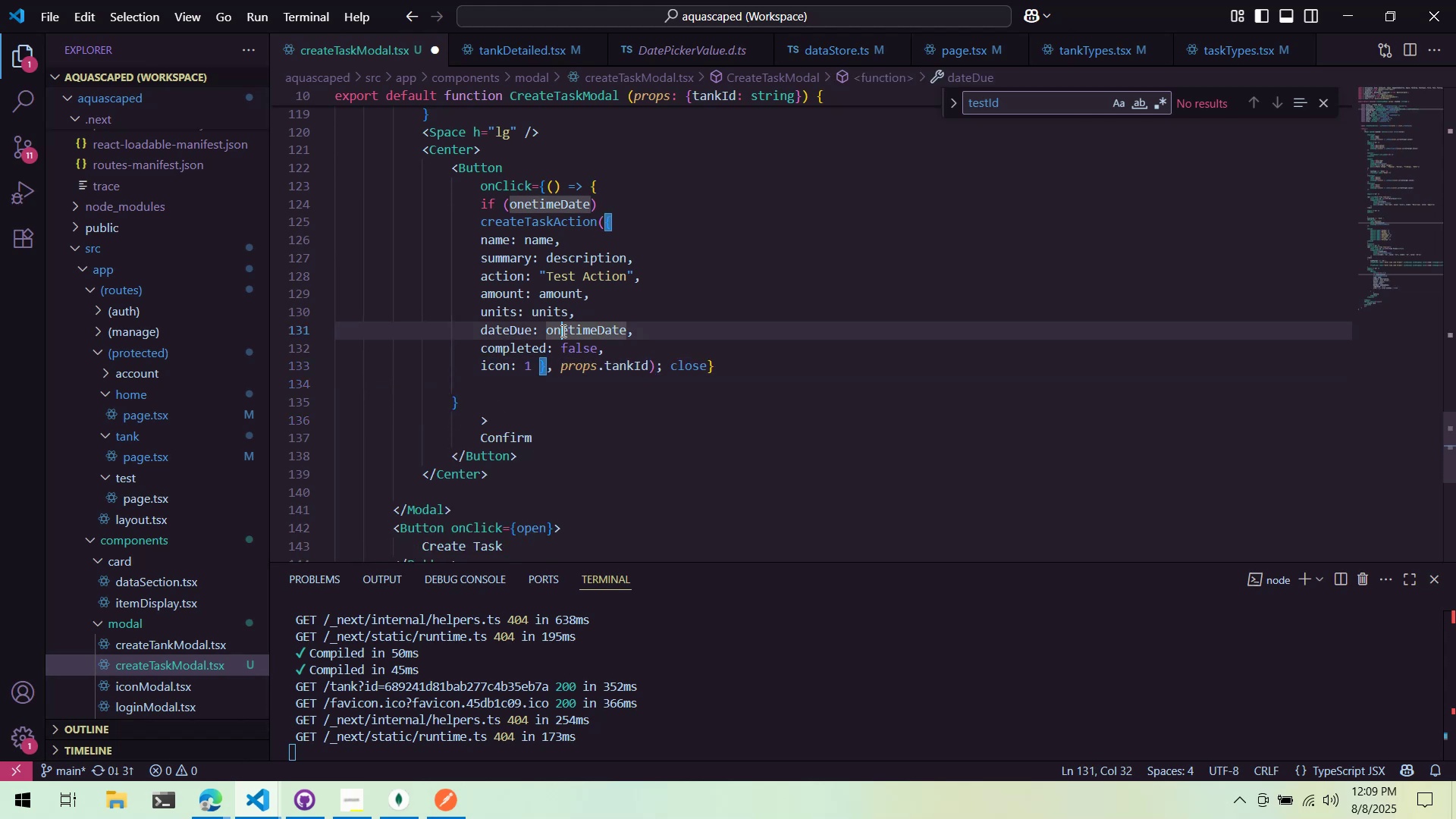 
left_click([734, 307])
 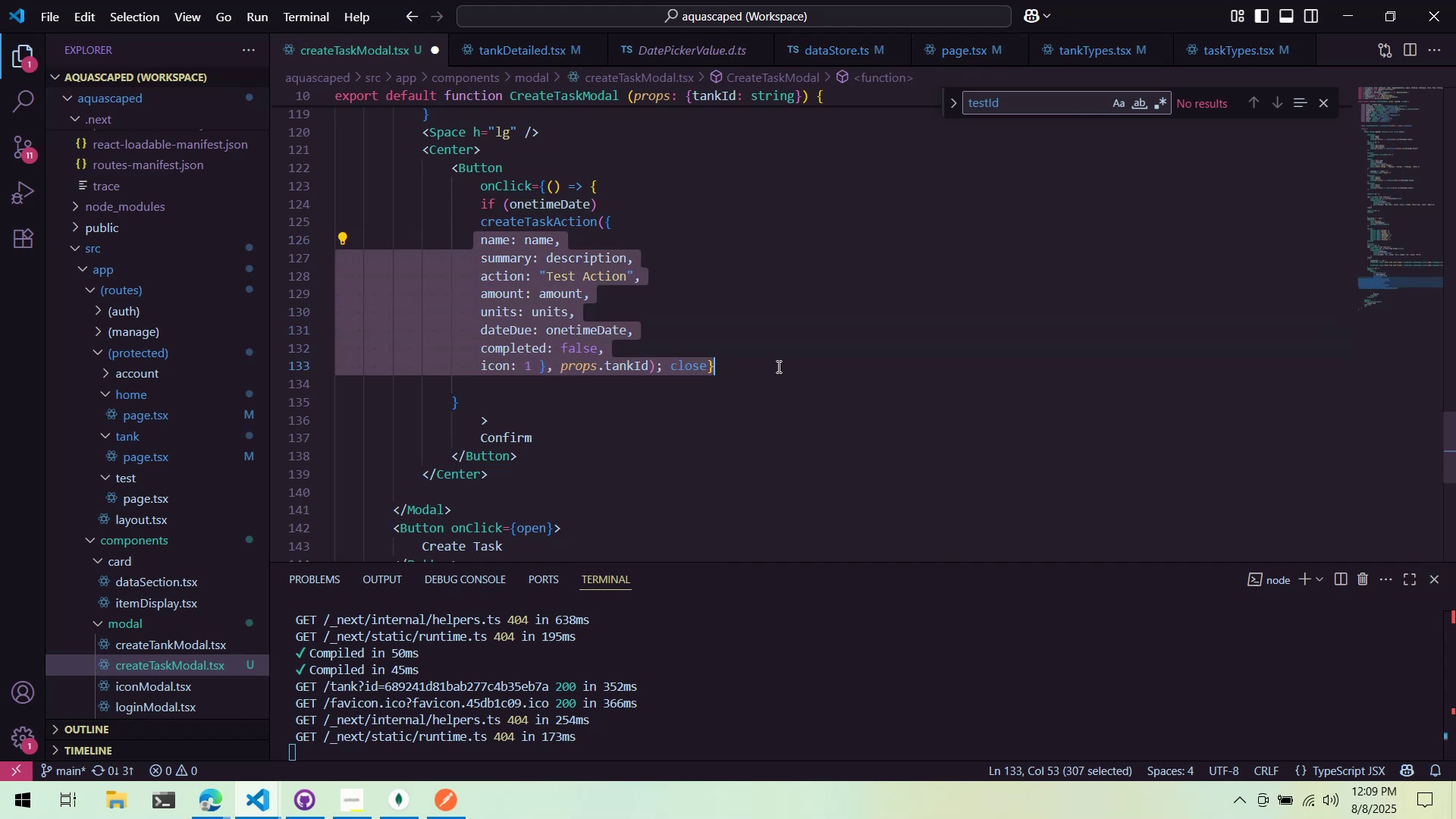 
key(Tab)
 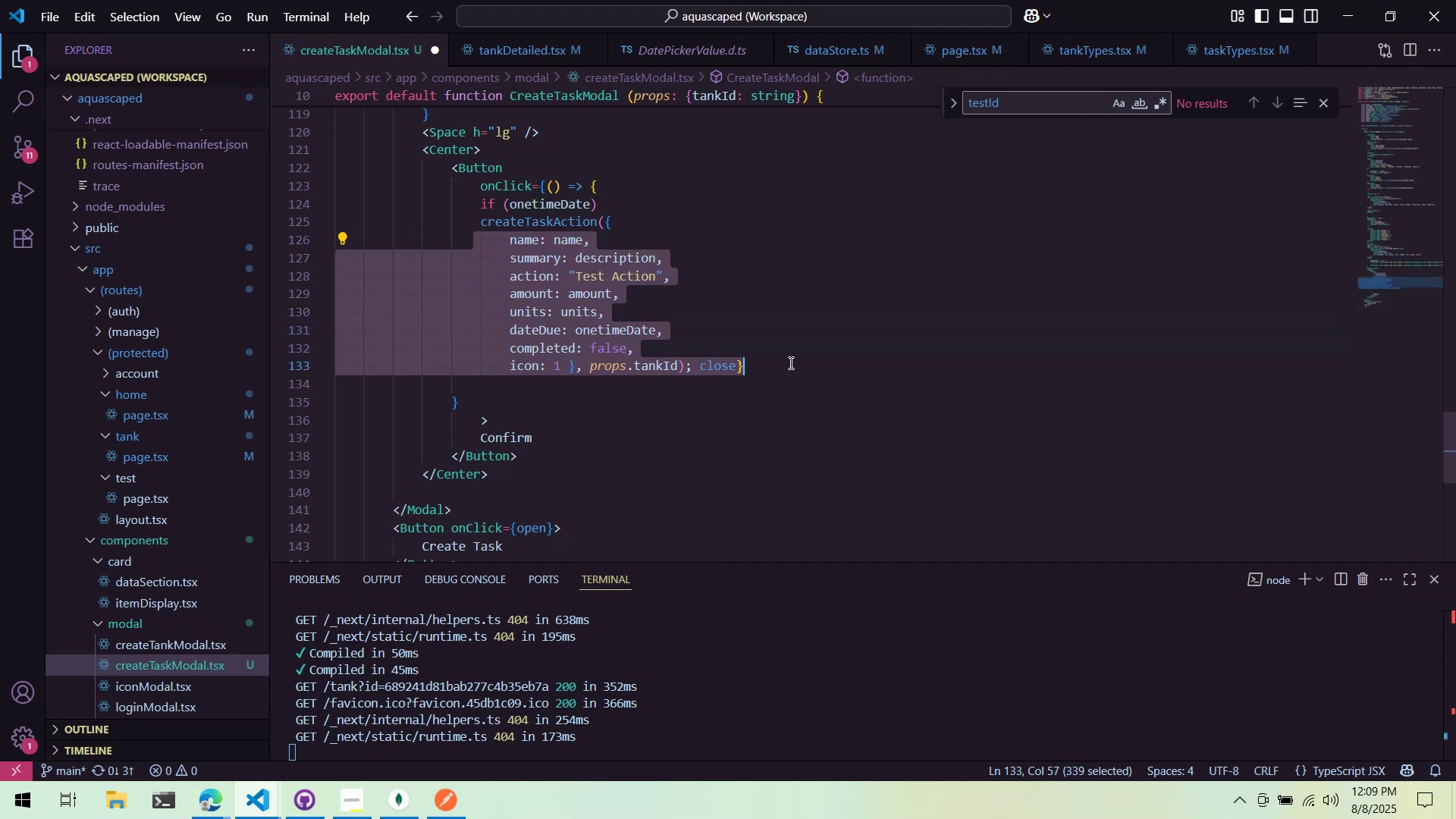 
left_click([790, 362])
 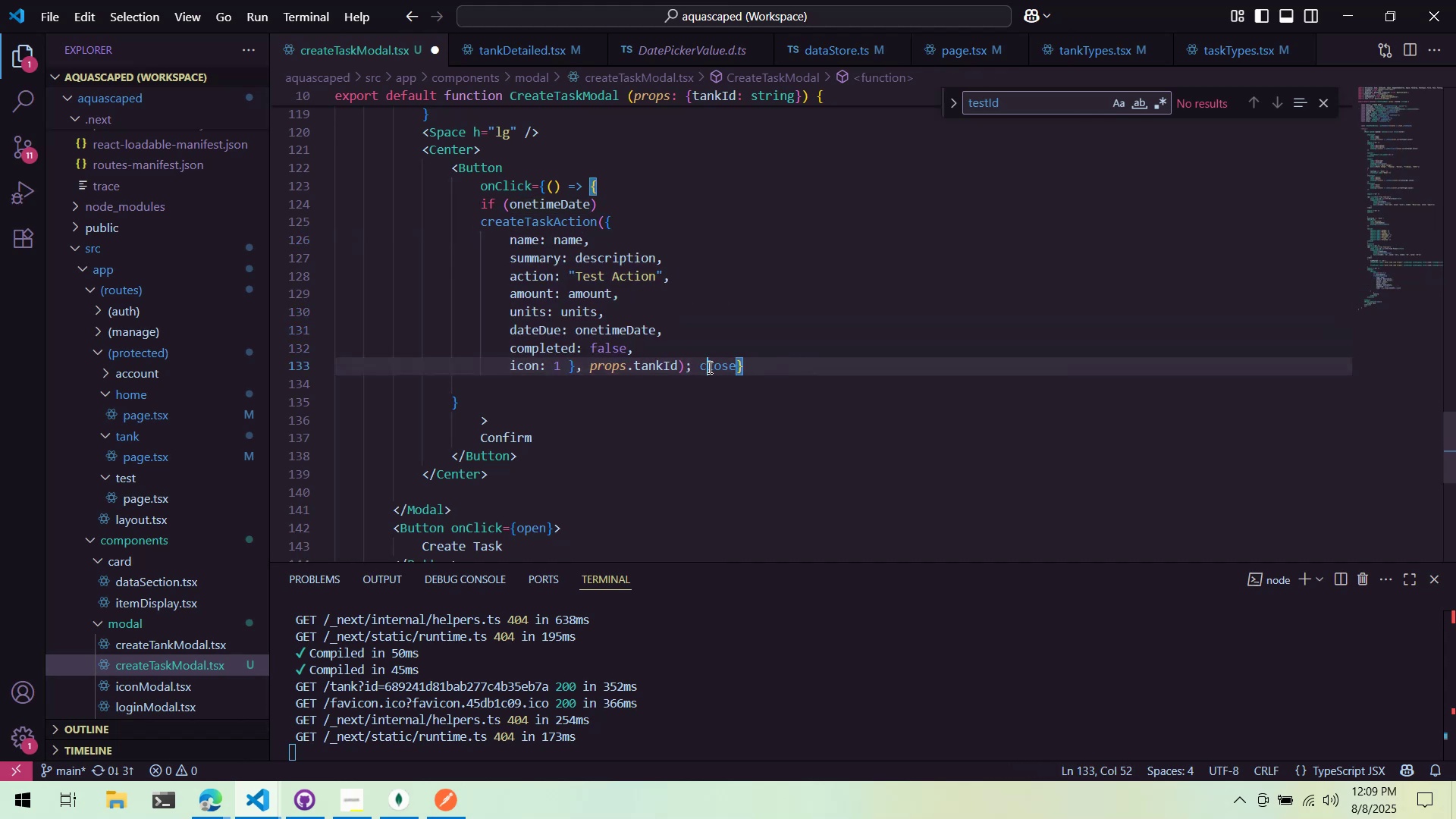 
double_click([807, 356])
 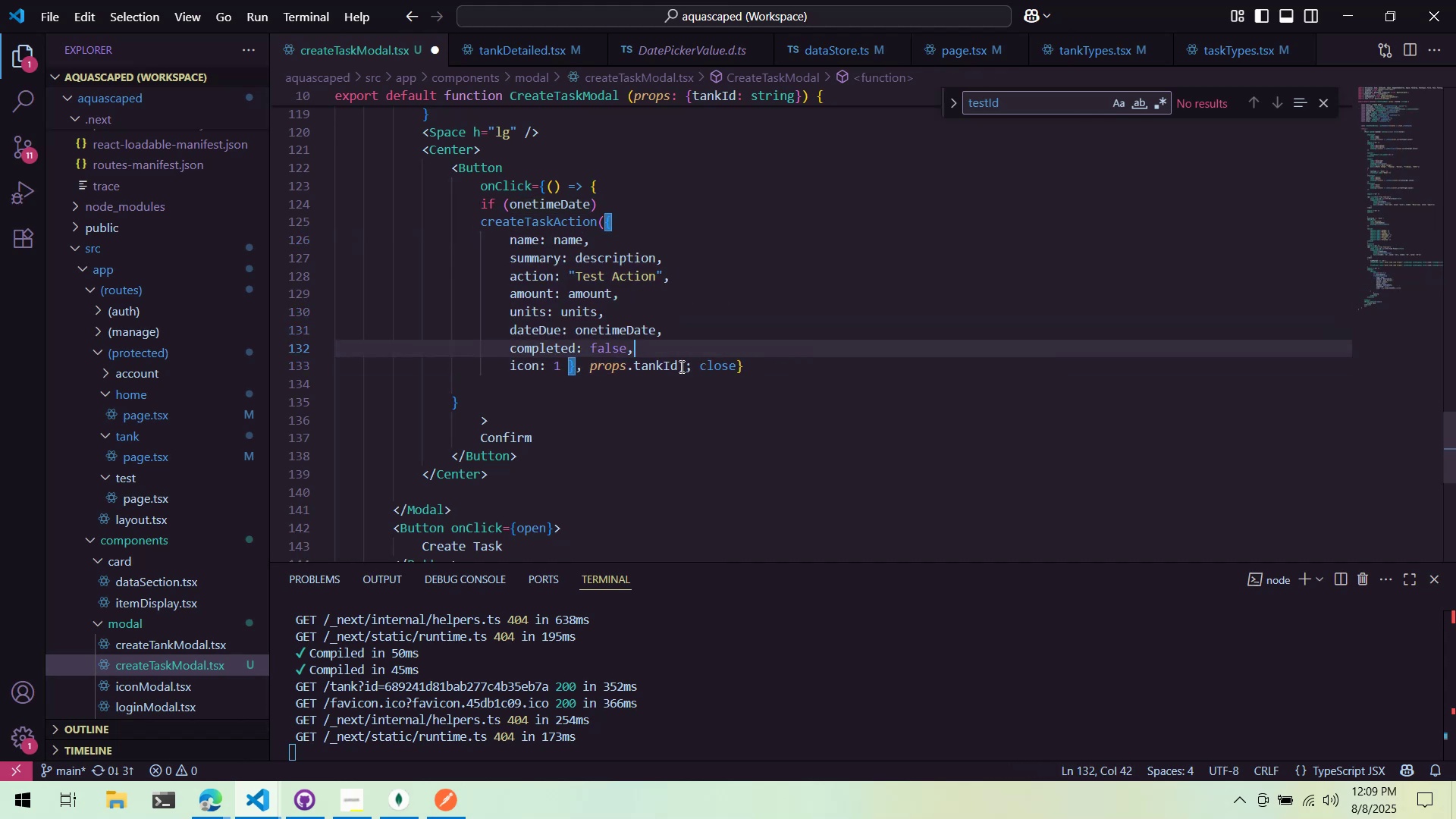 
triple_click([680, 366])
 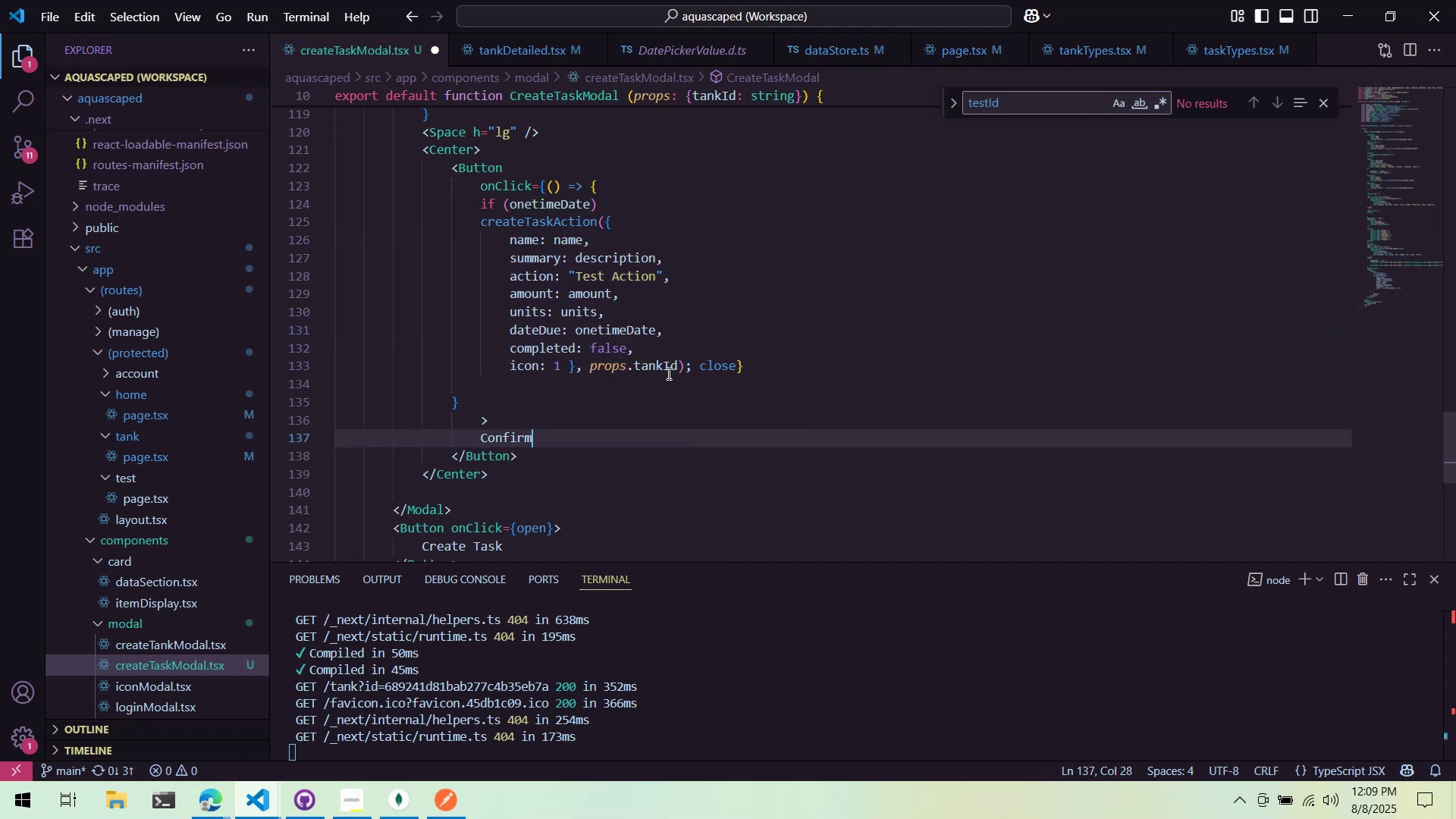 
key(Control+S)
 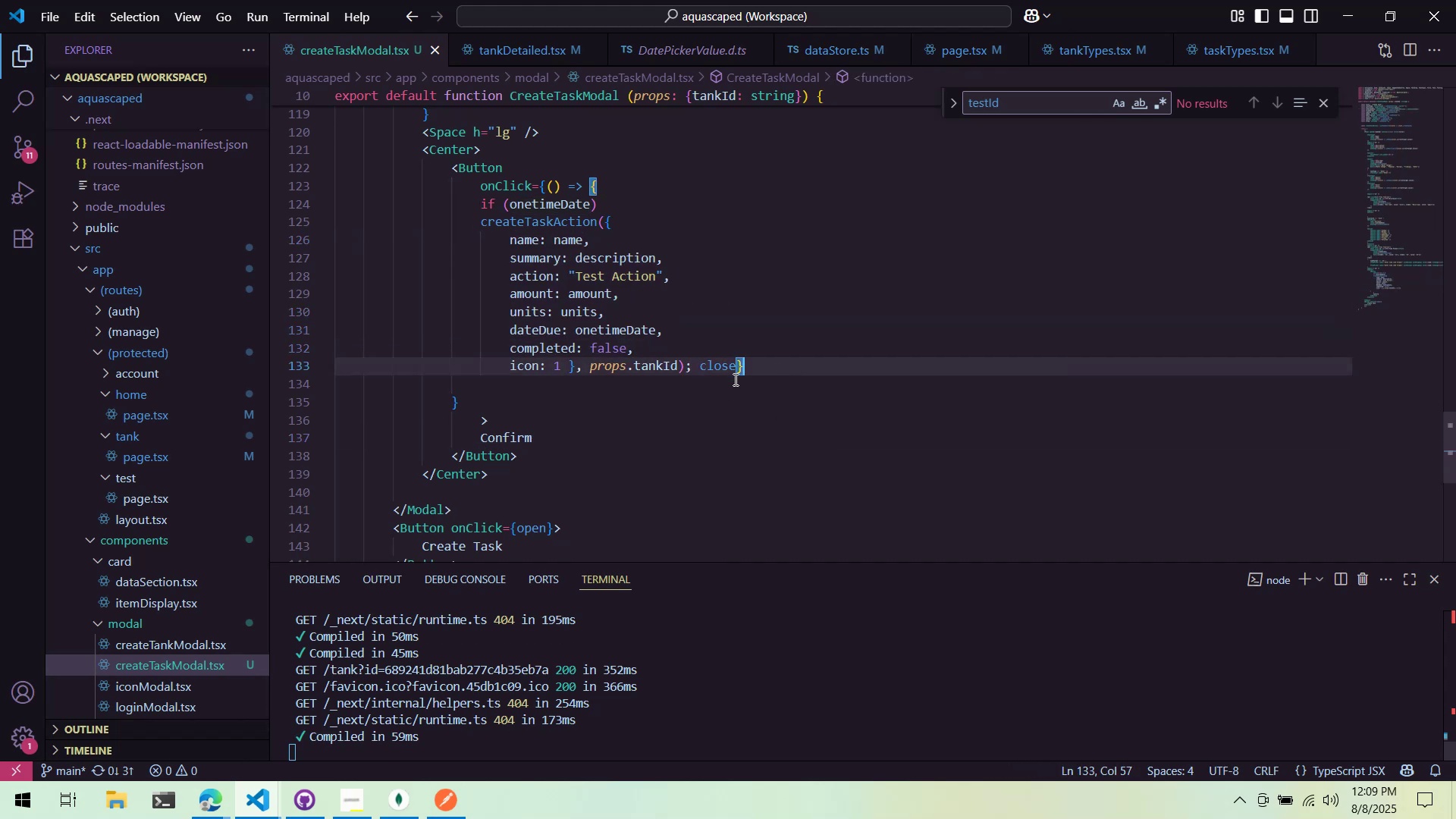 
double_click([736, 389])
 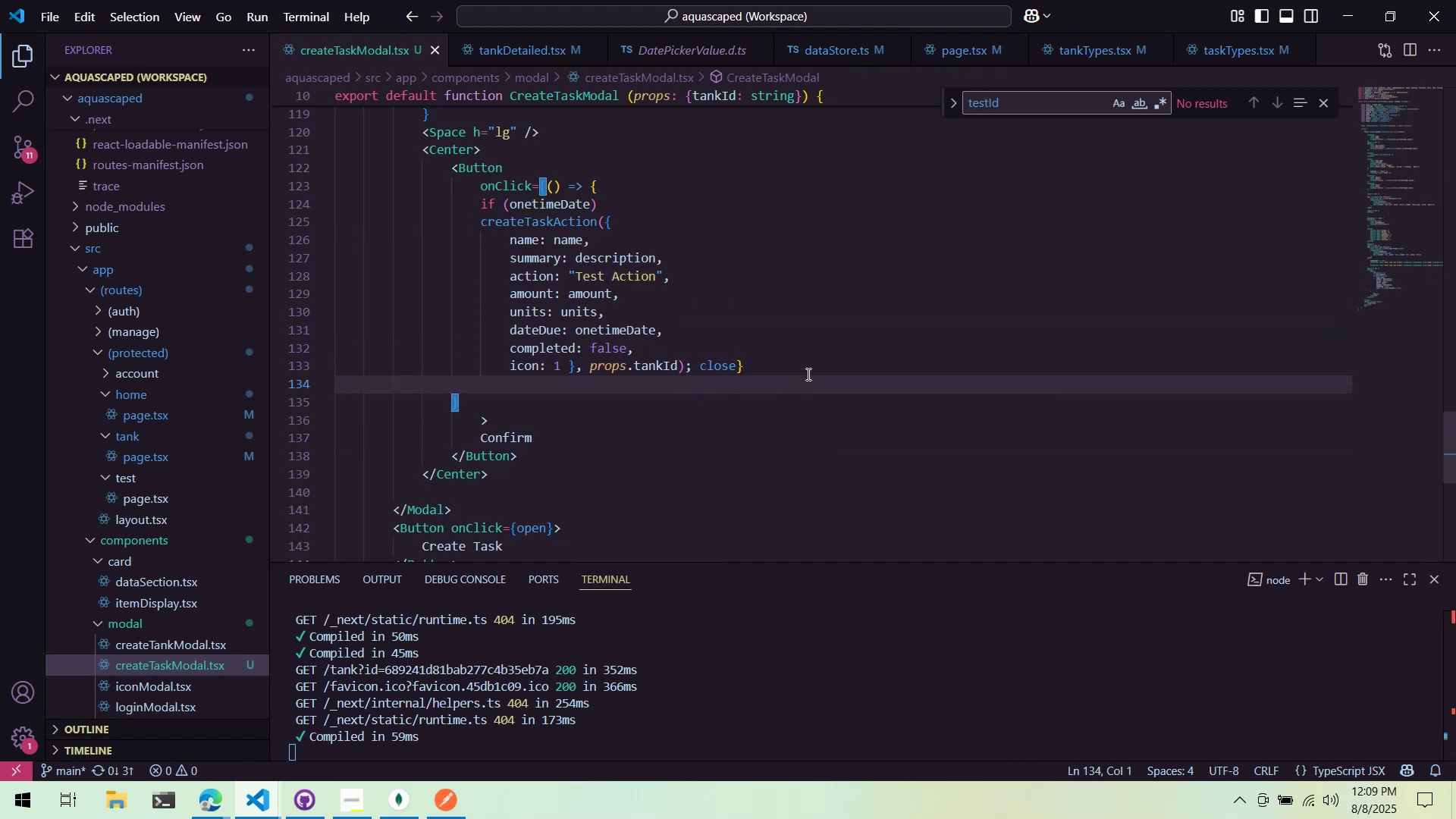 
triple_click([800, 366])
 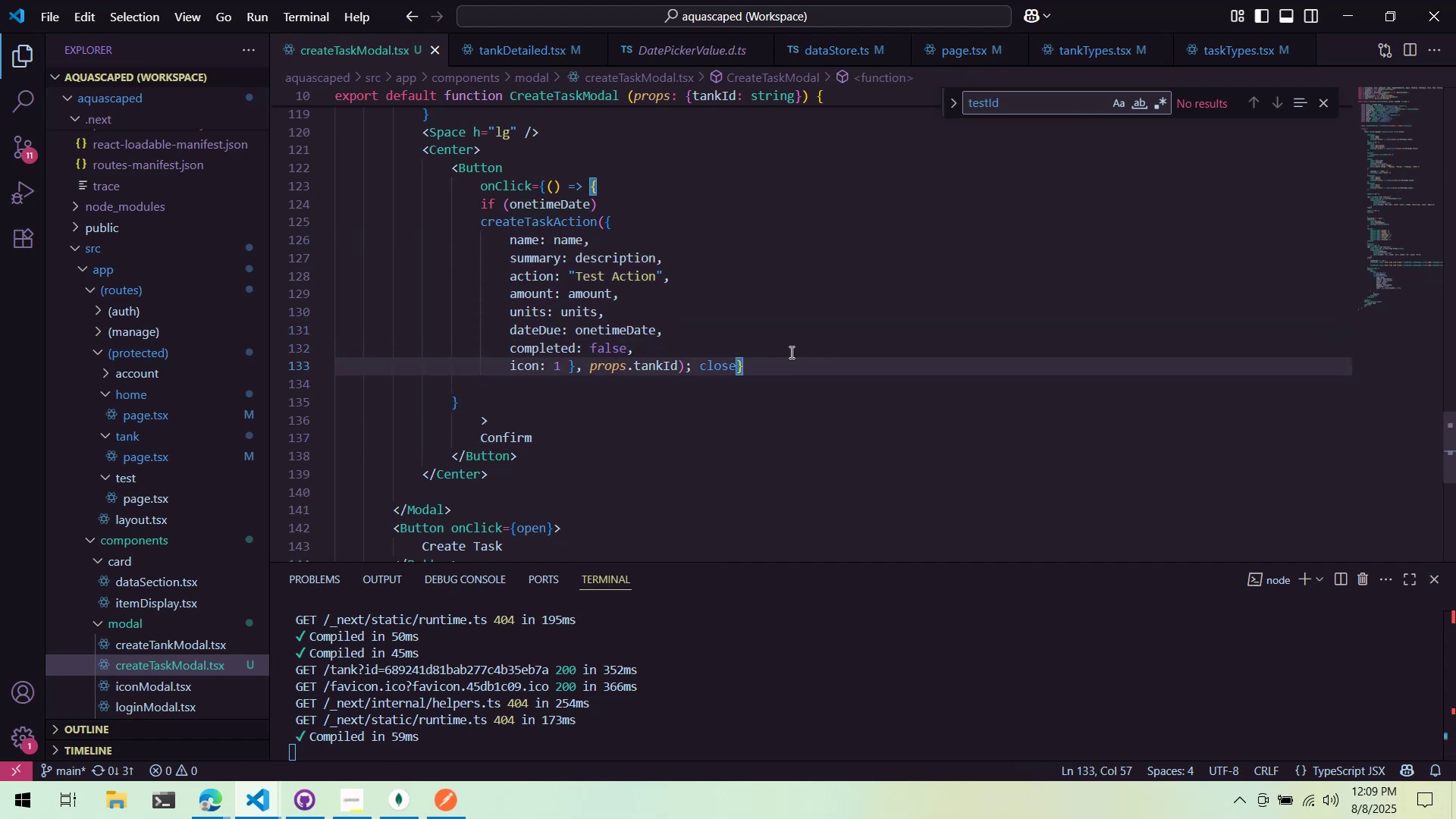 
key(Enter)
 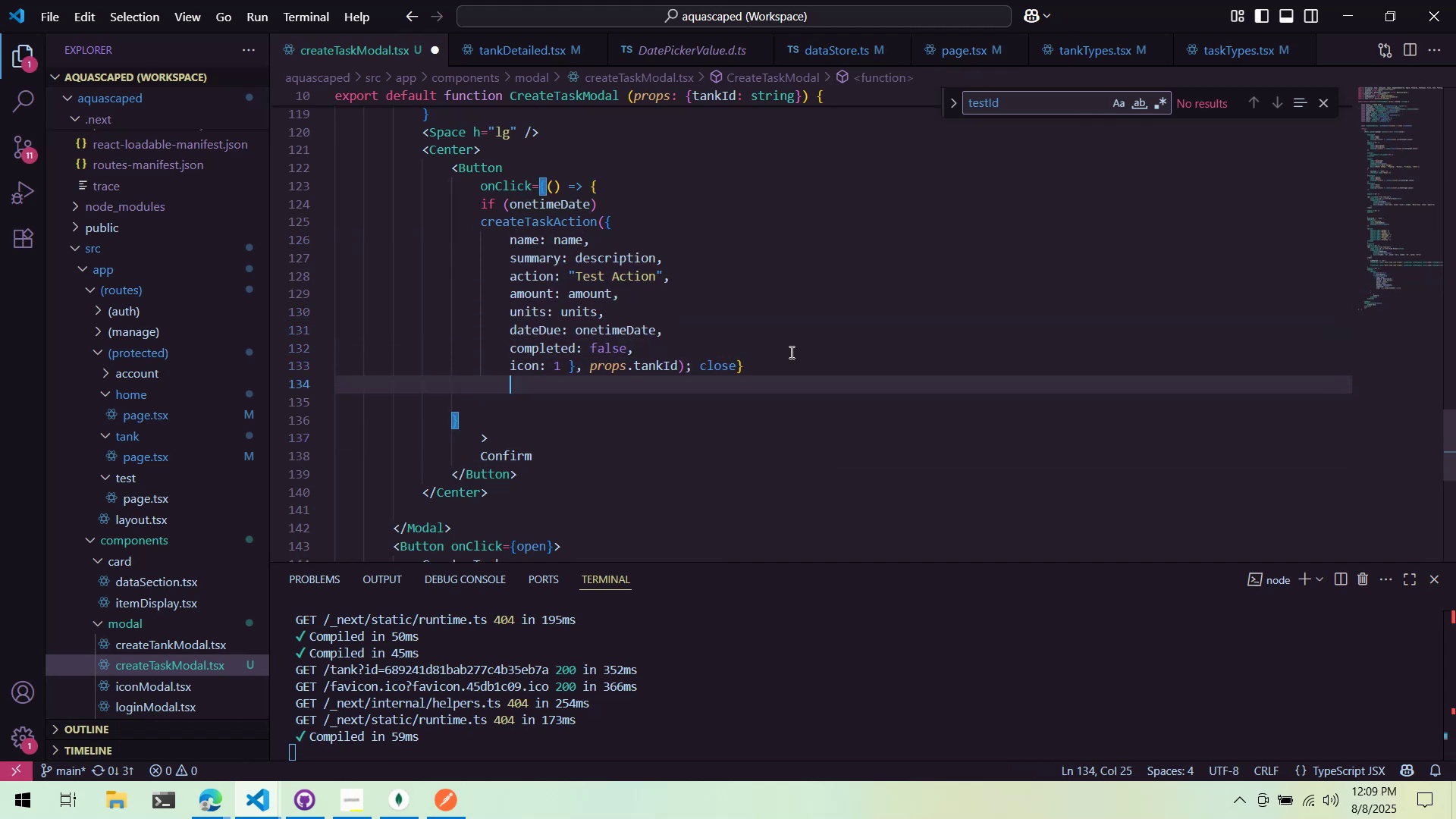 
key(Backspace)
 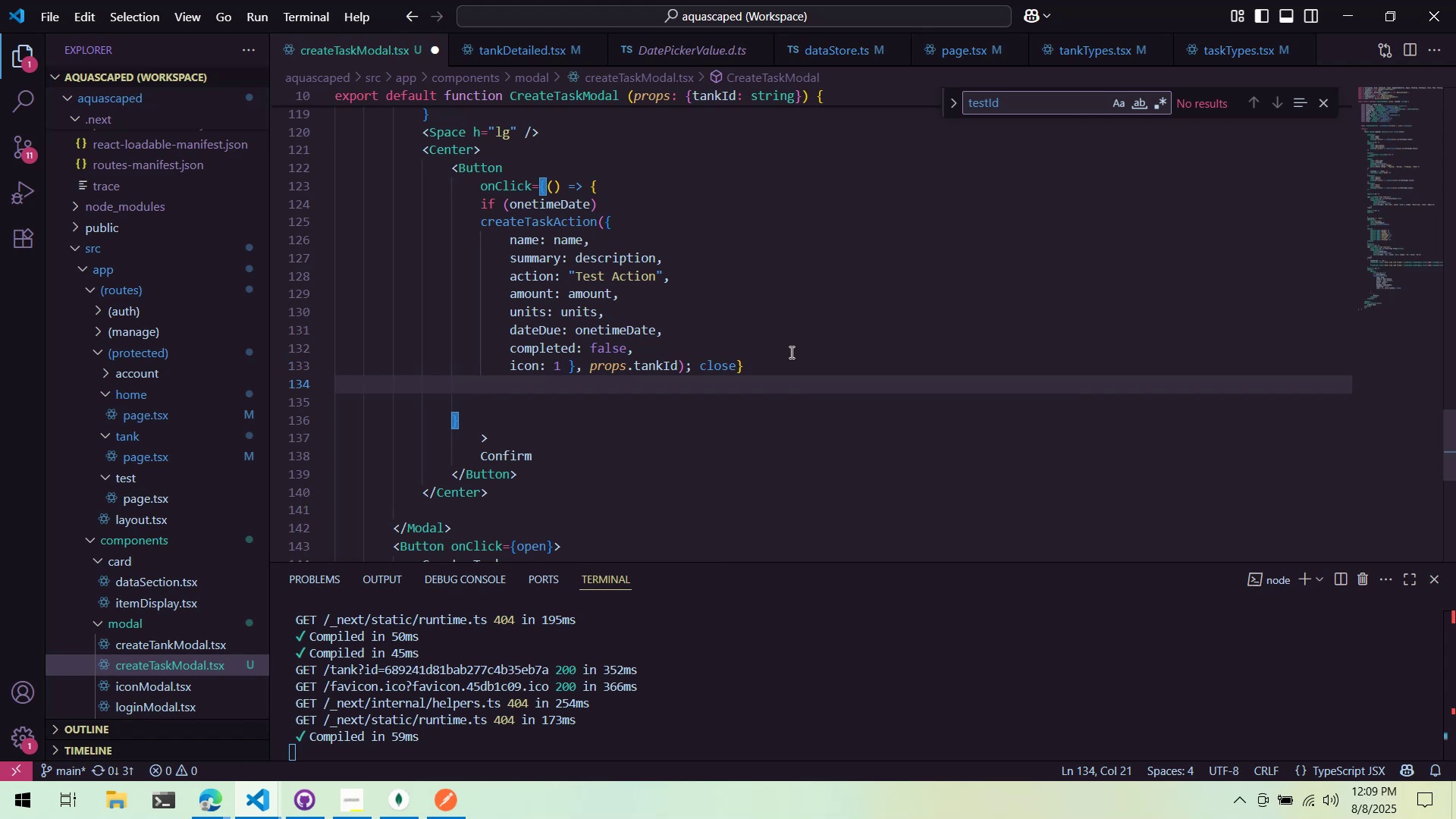 
key(Control+Z)
 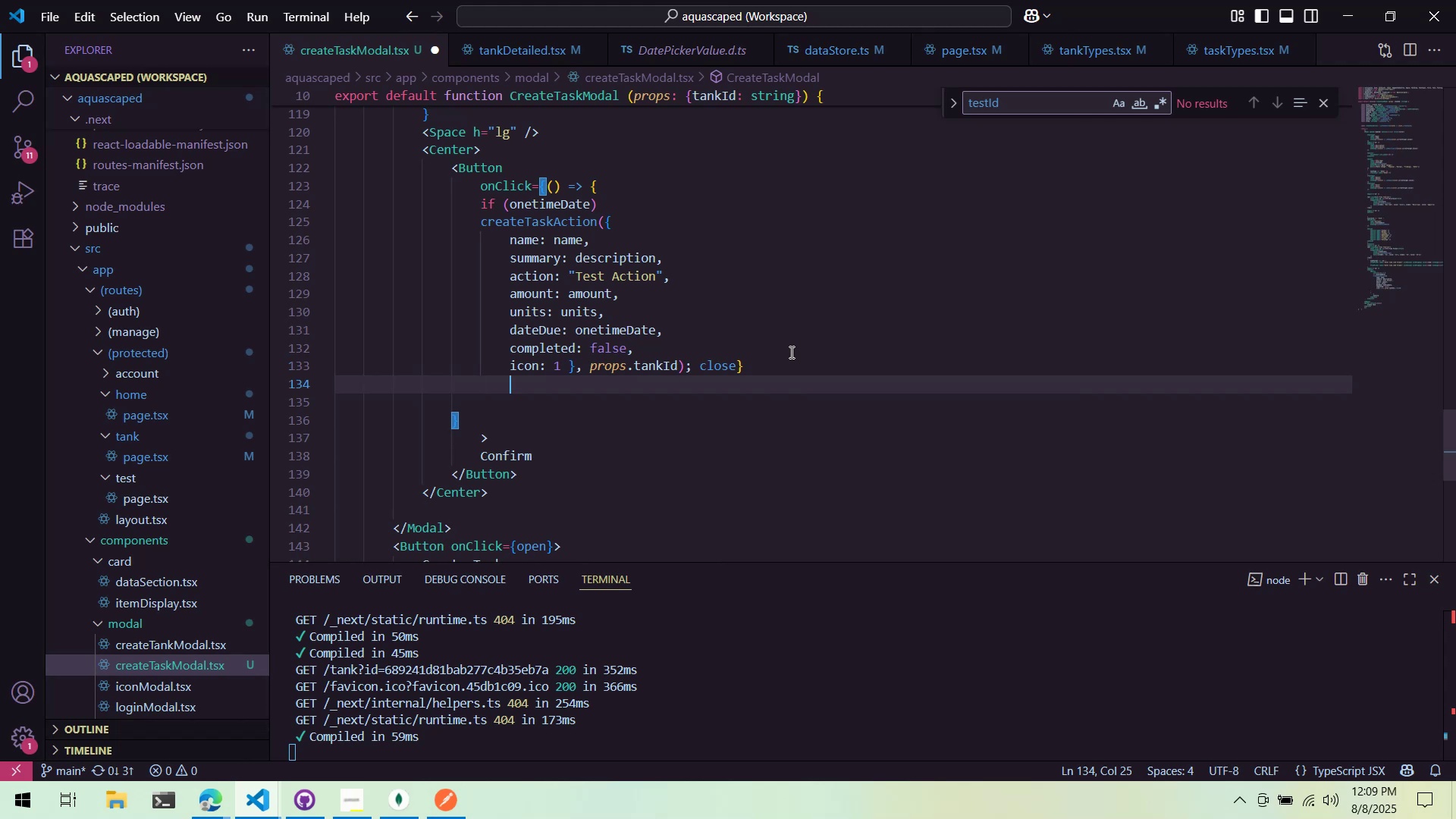 
key(Control+Z)
 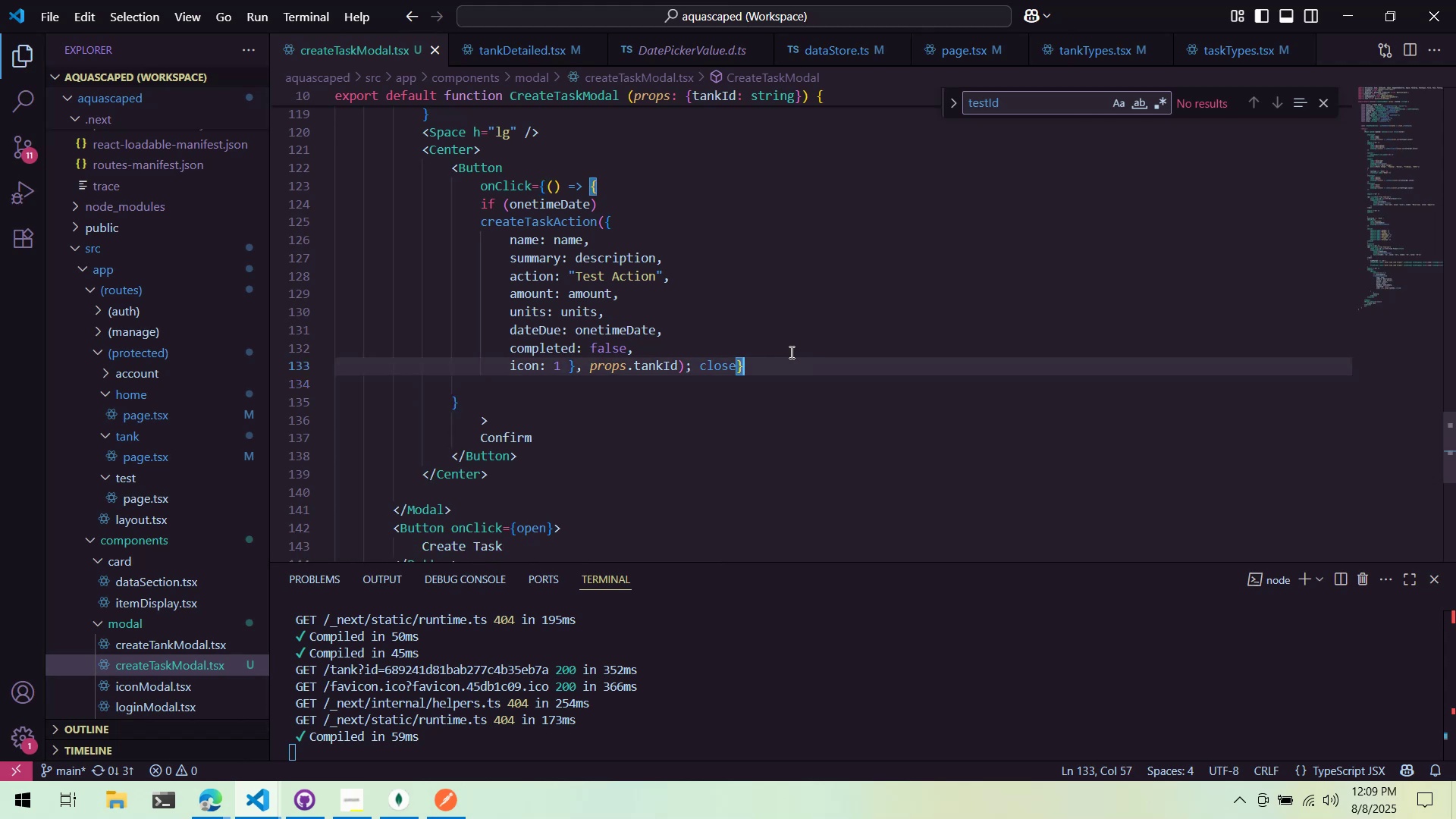 
key(Control+Z)
 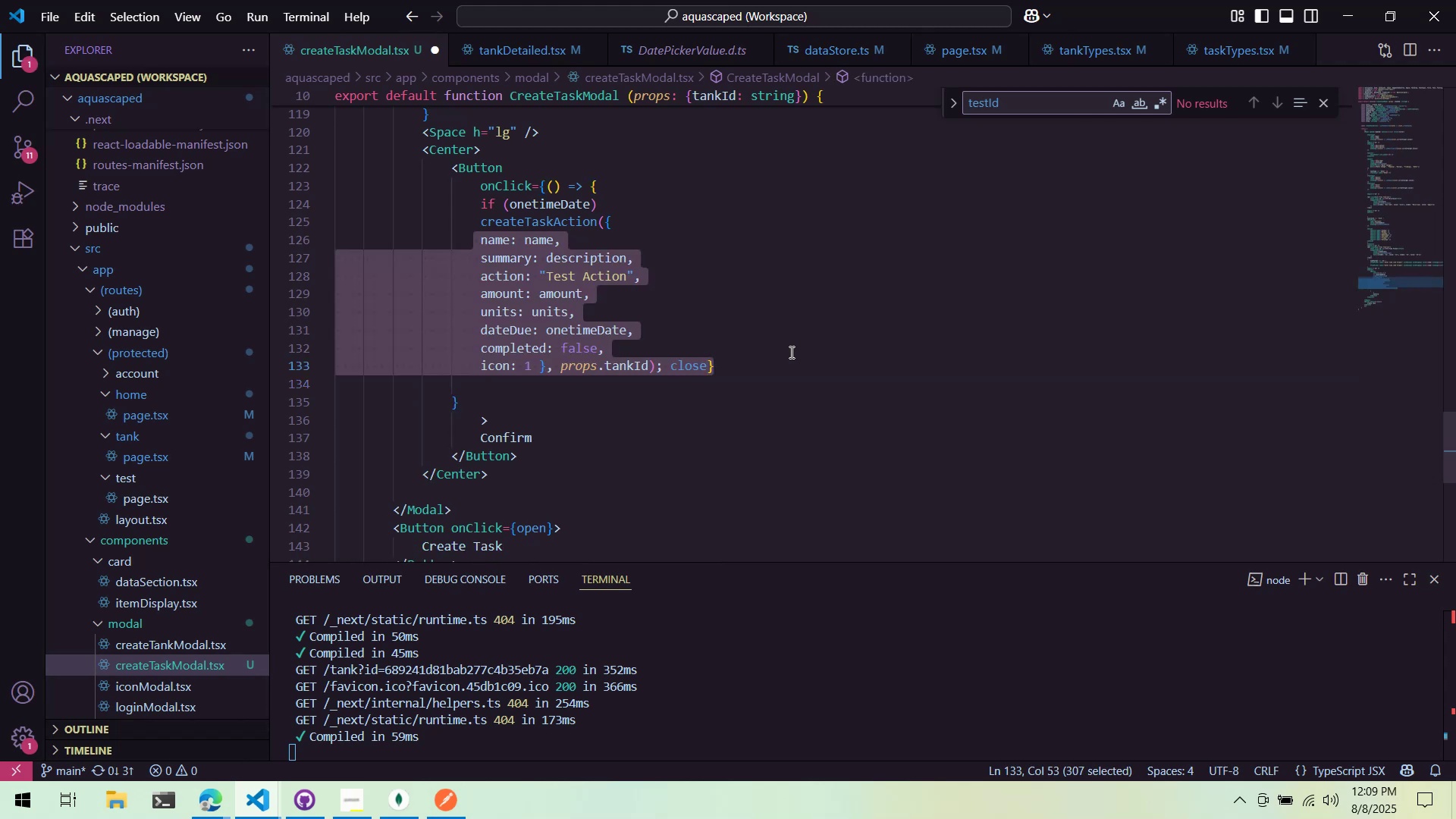 
key(Tab)
 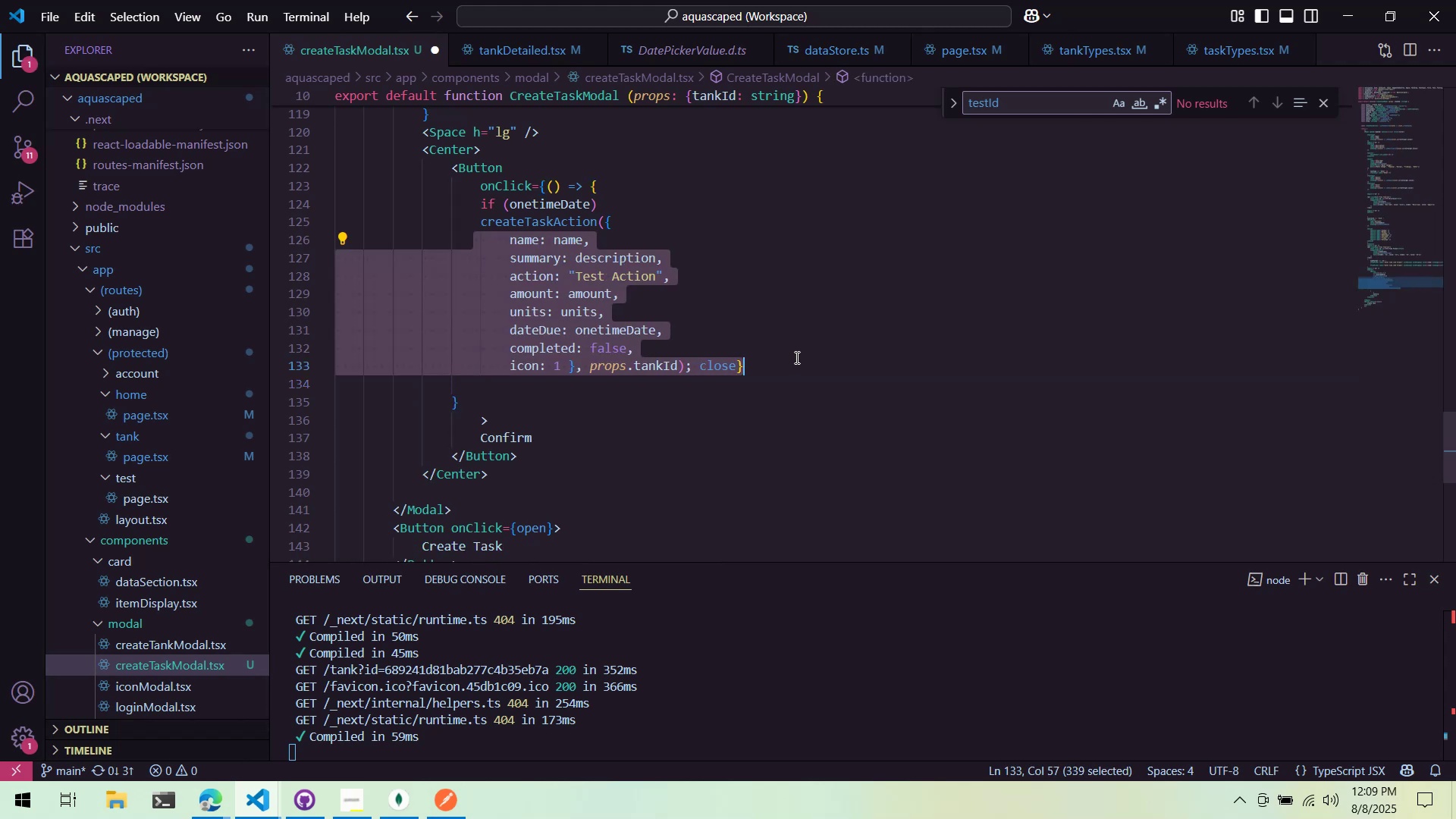 
left_click([792, 362])
 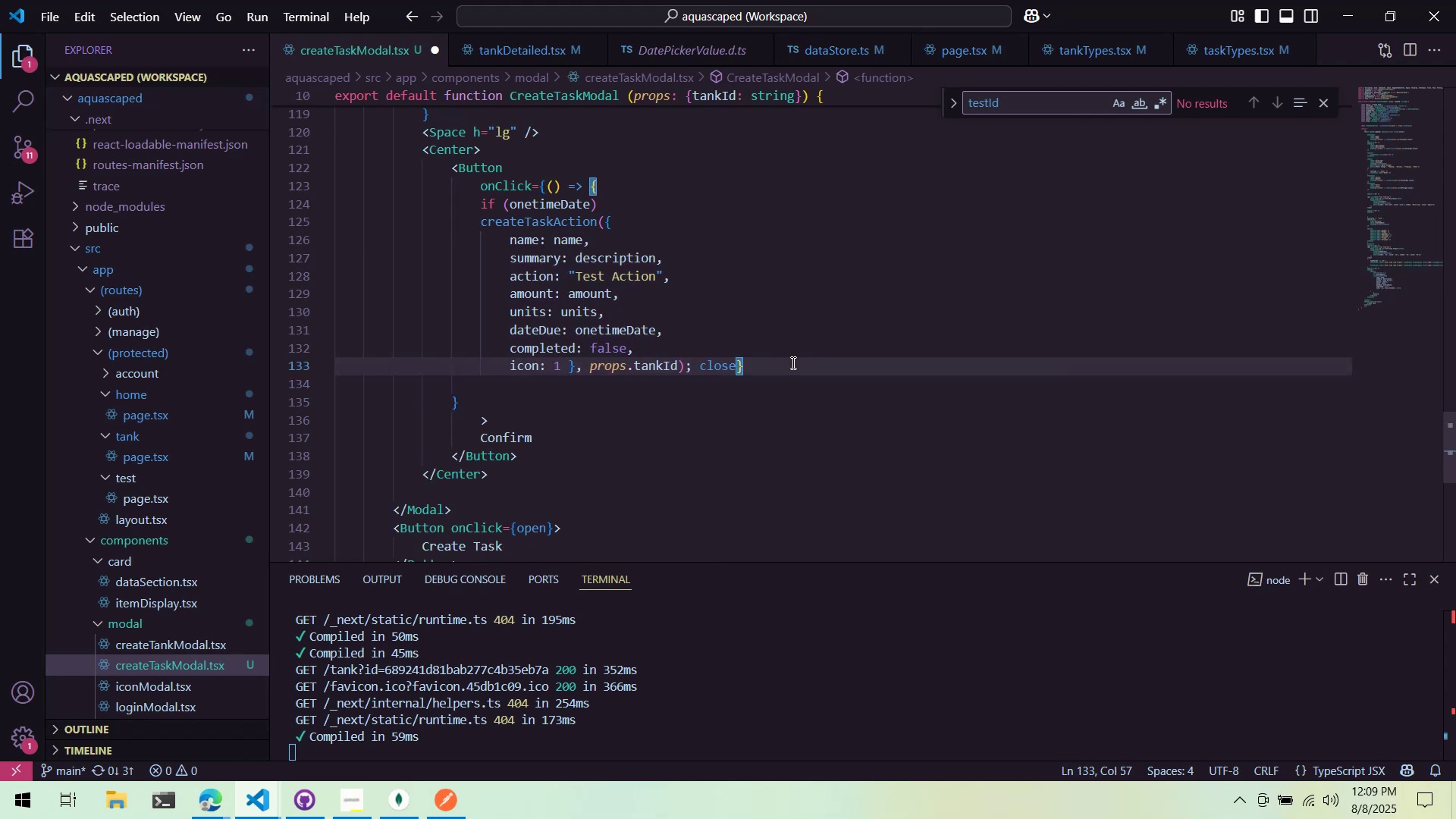 
key(Enter)
 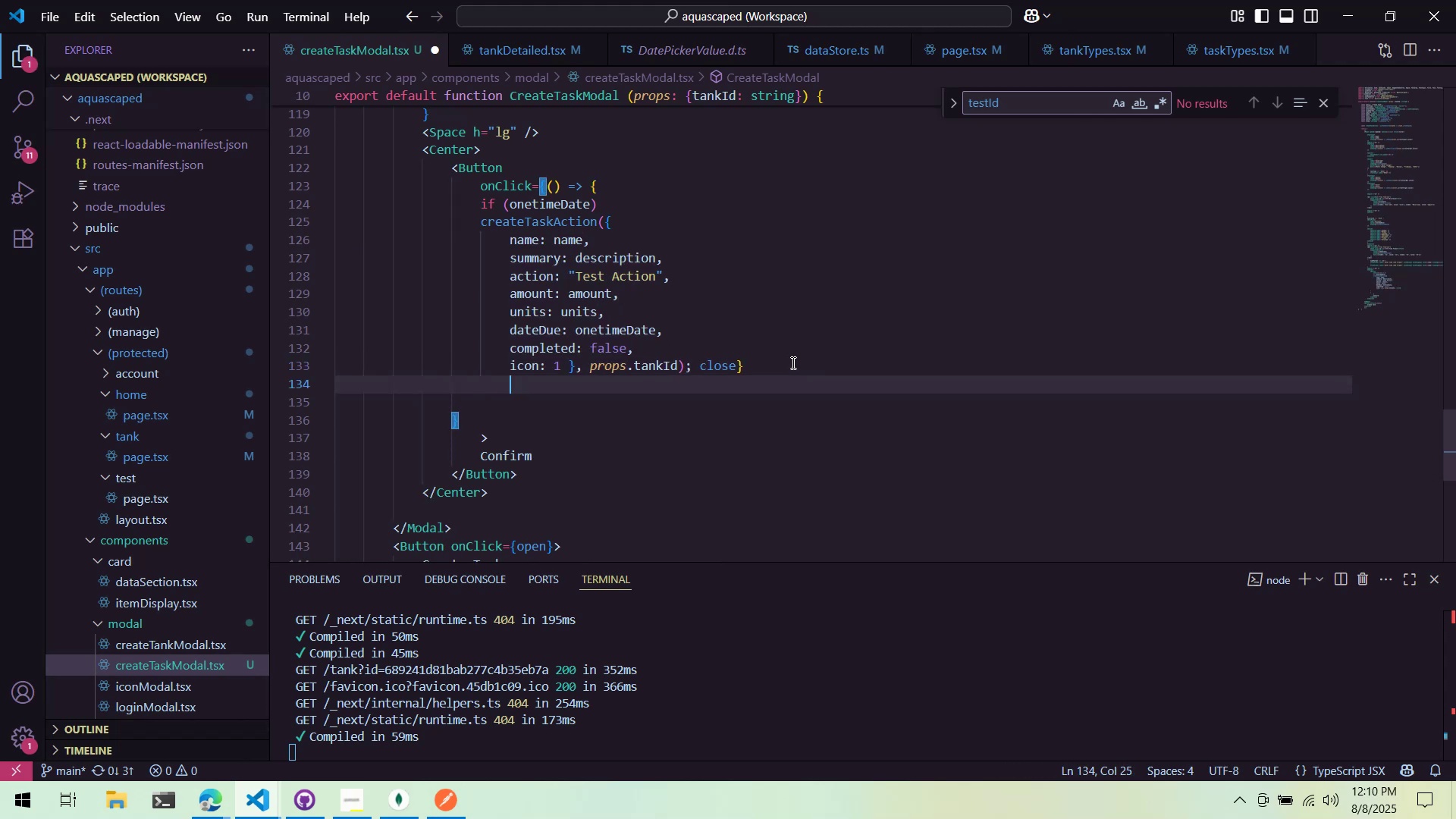 
key(Backspace)
 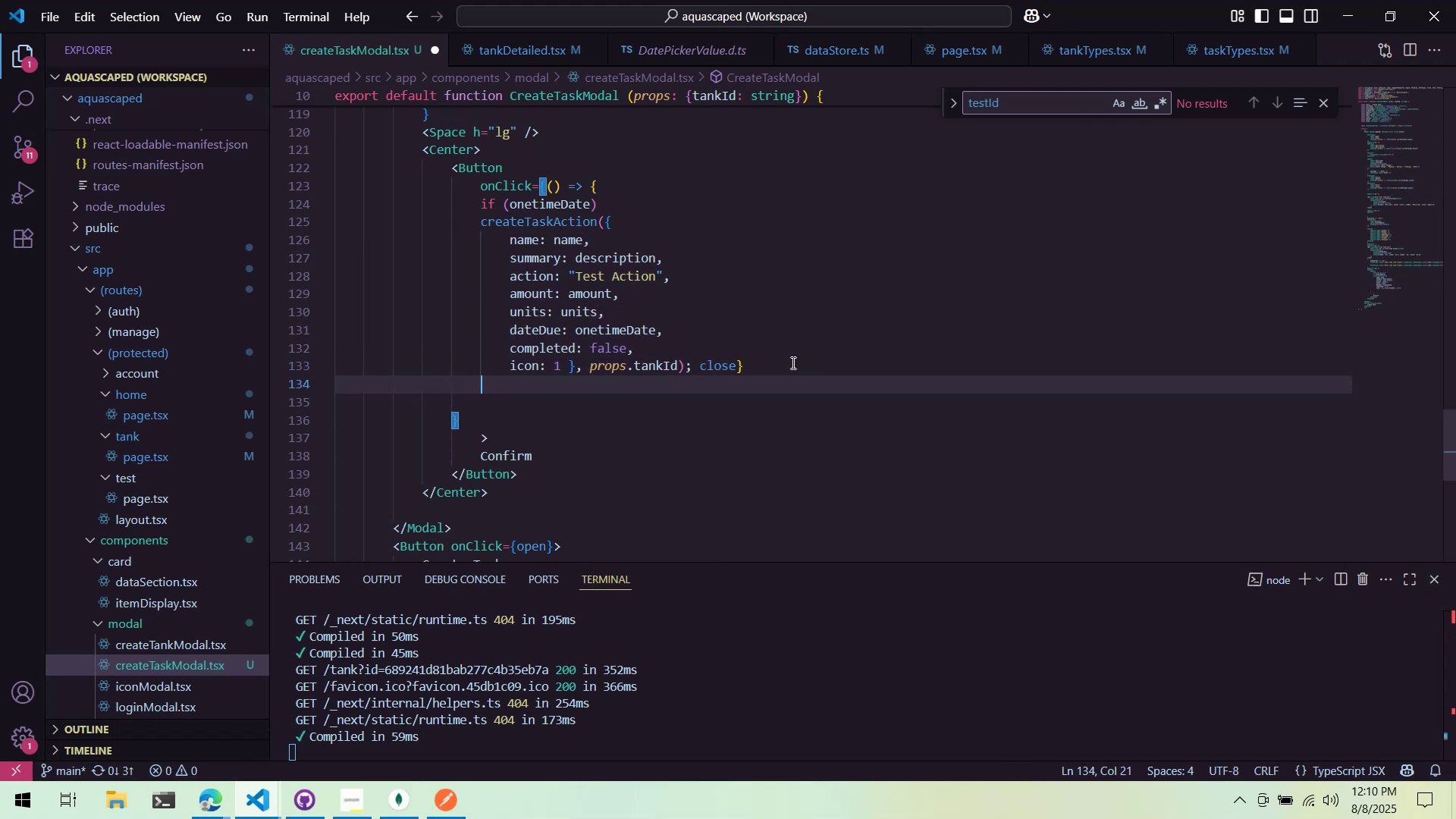 
type(disabled)
 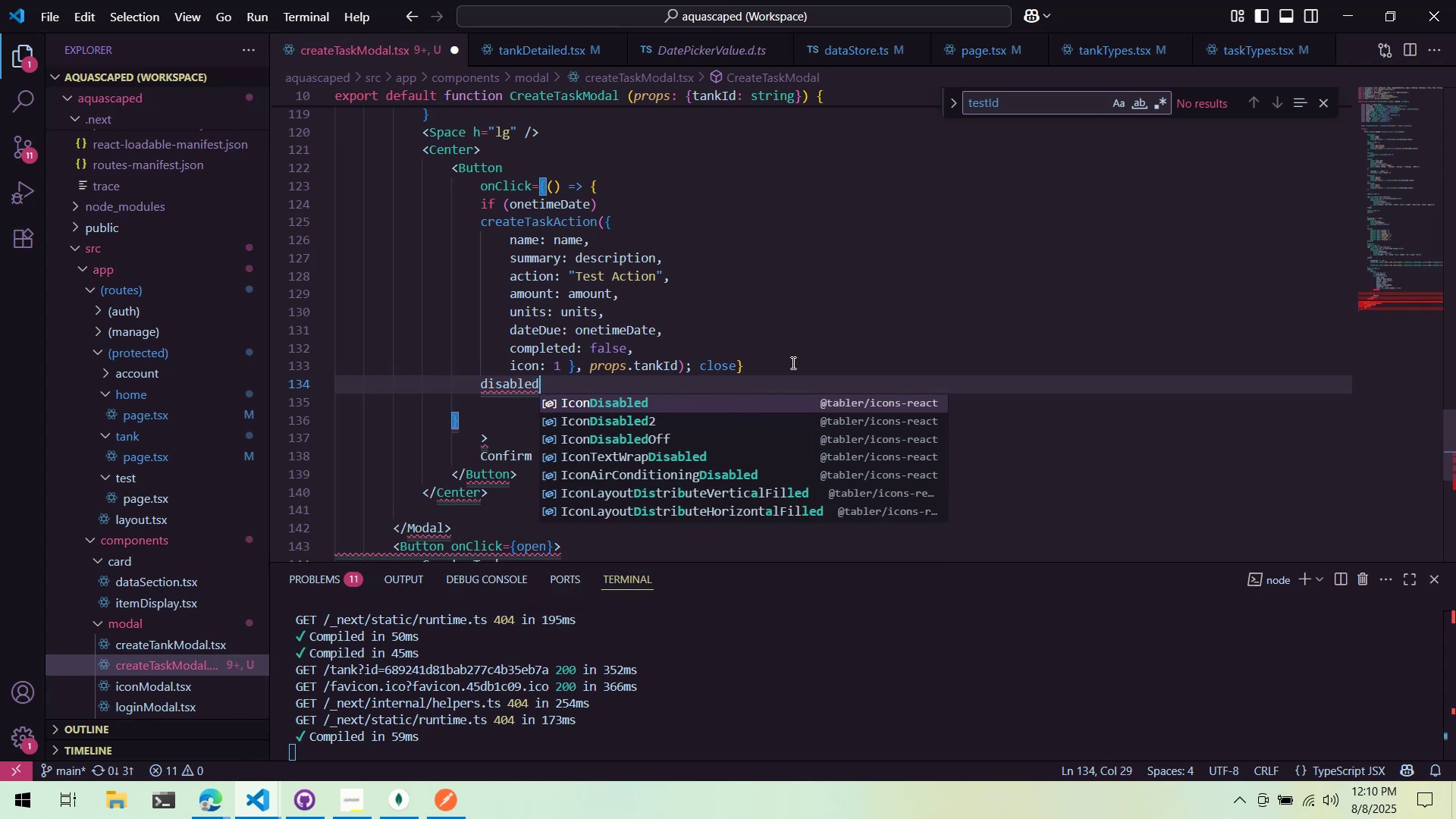 
key(Control+Backspace)
 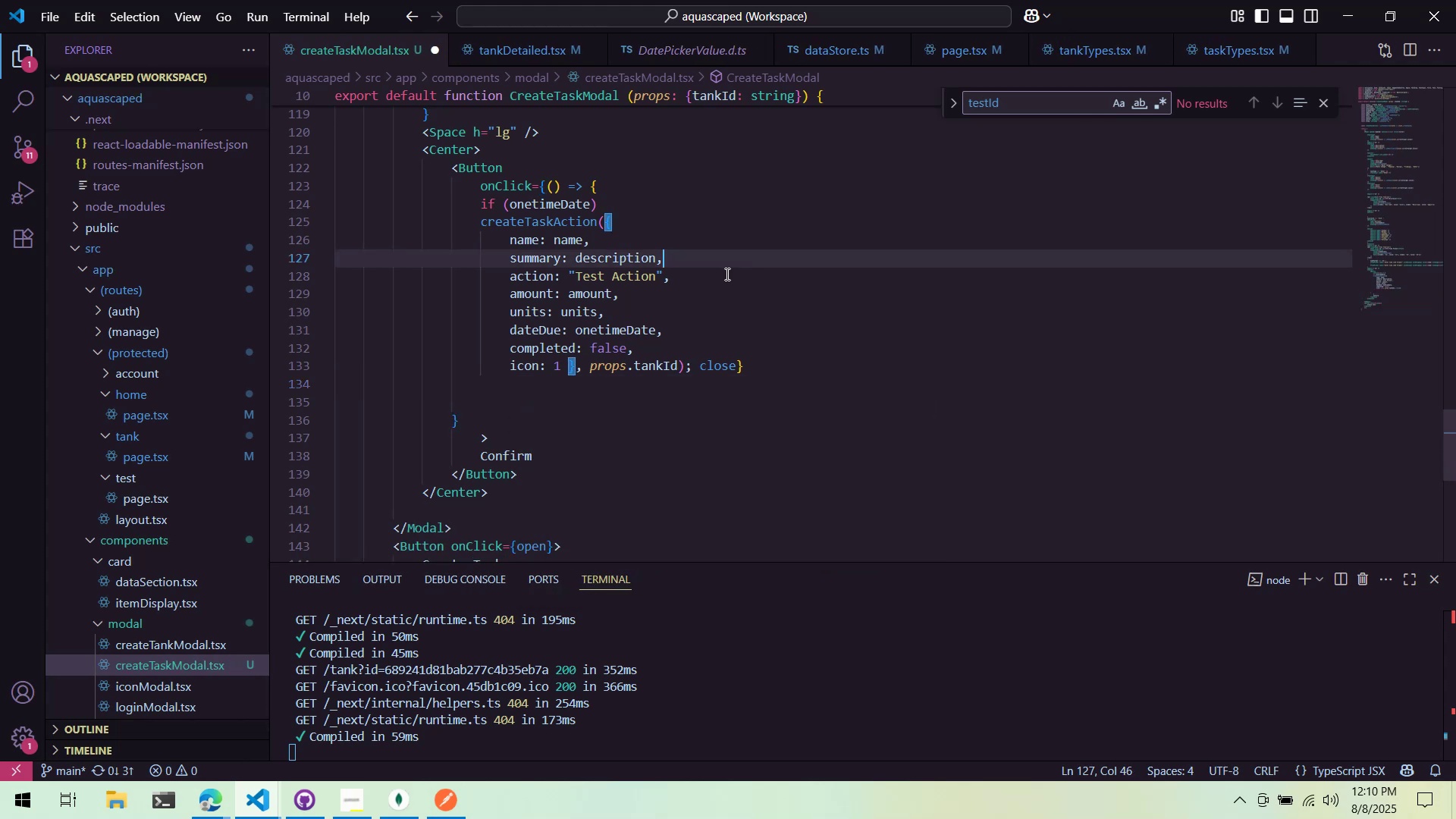 
left_click([484, 393])
 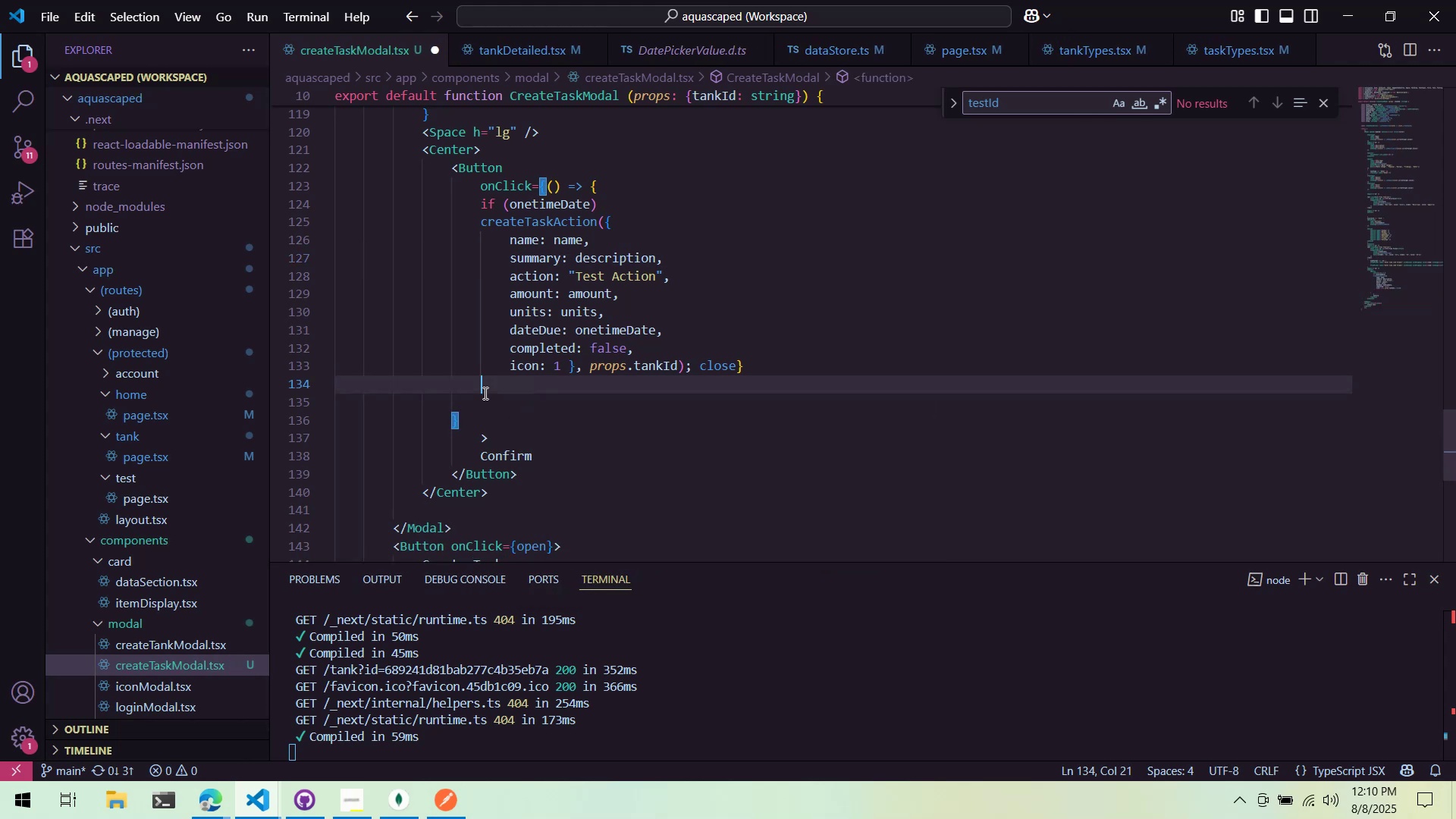 
key(Control+X)
 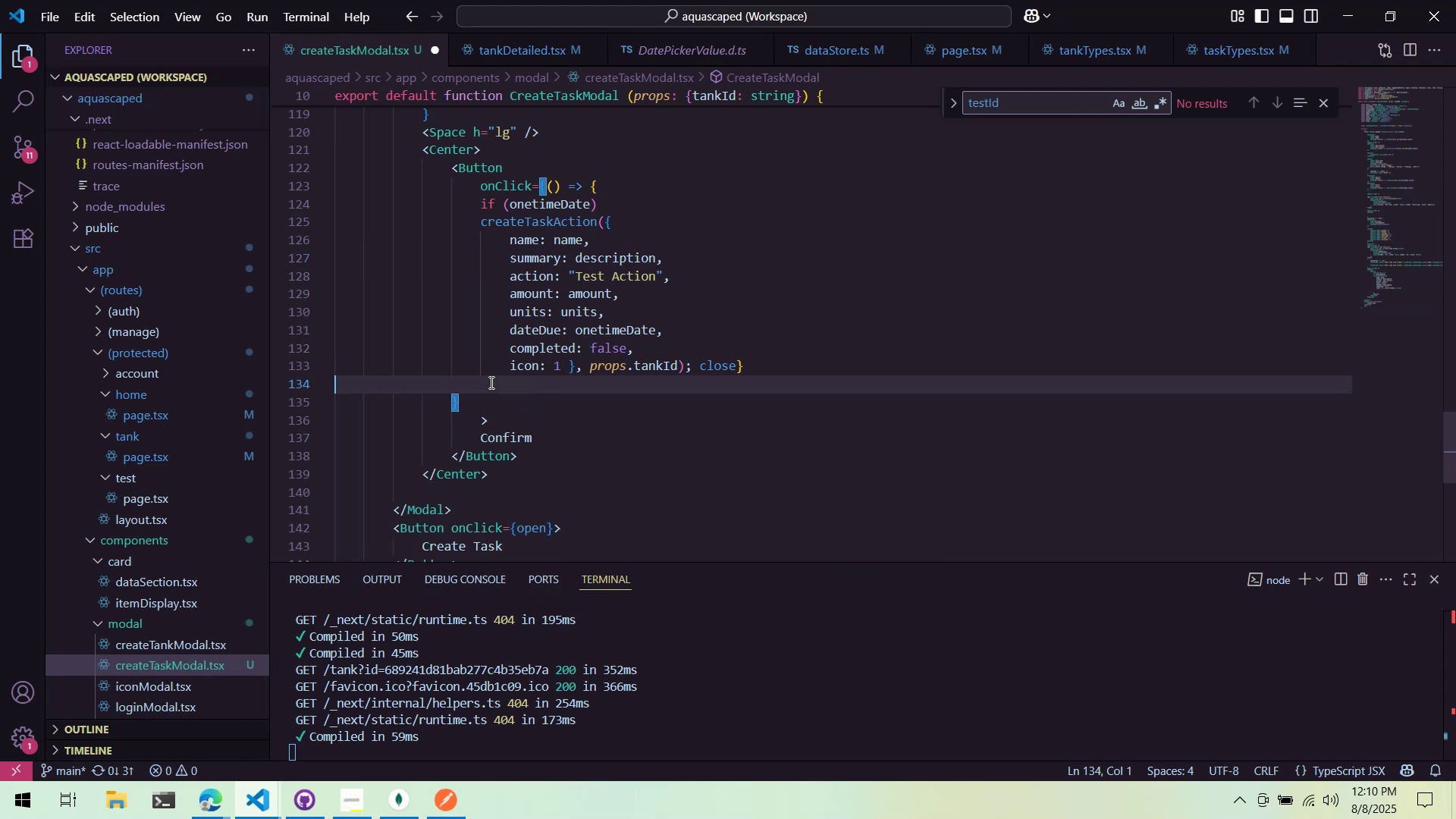 
key(Control+X)
 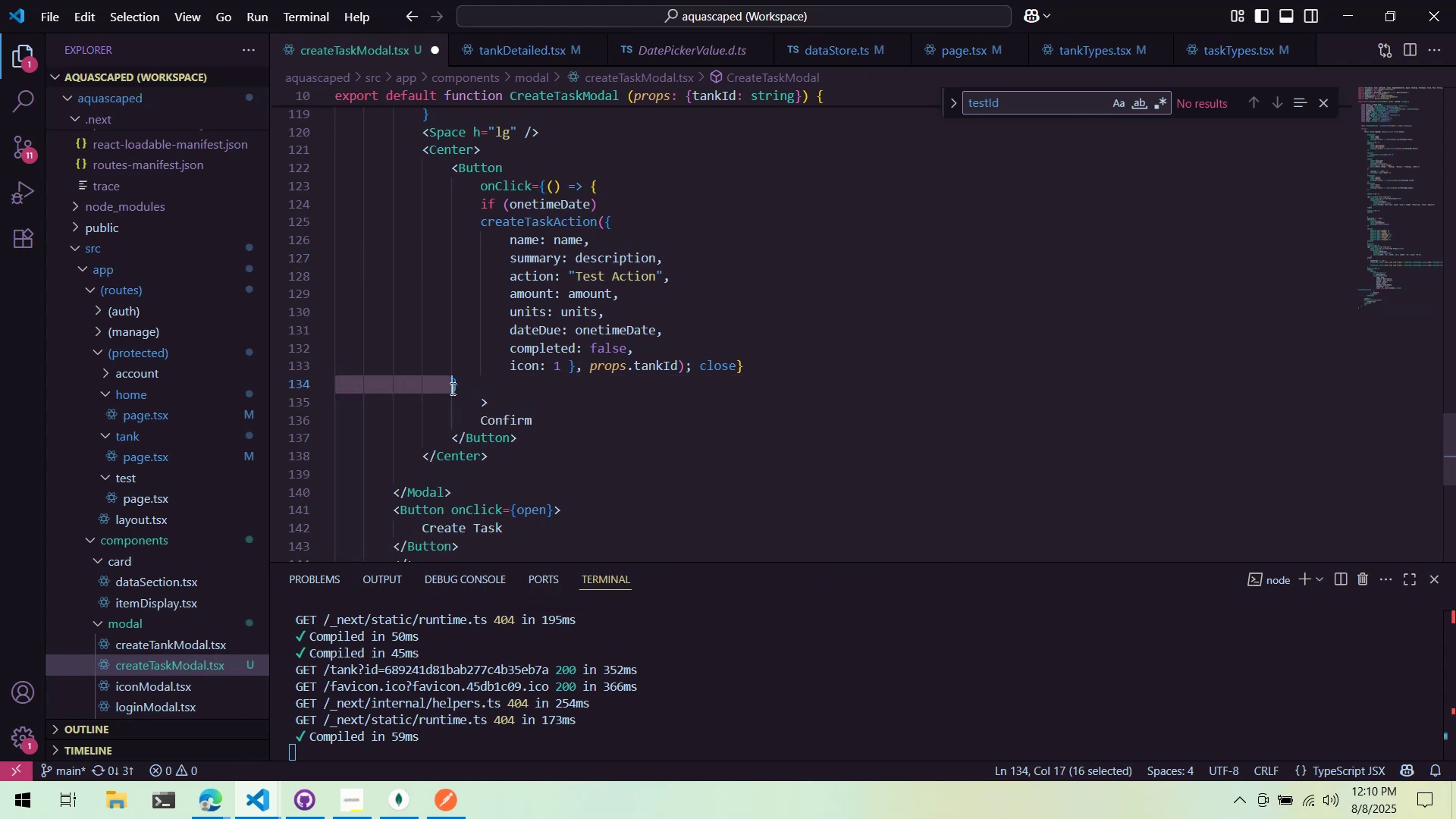 
left_click([448, 386])
 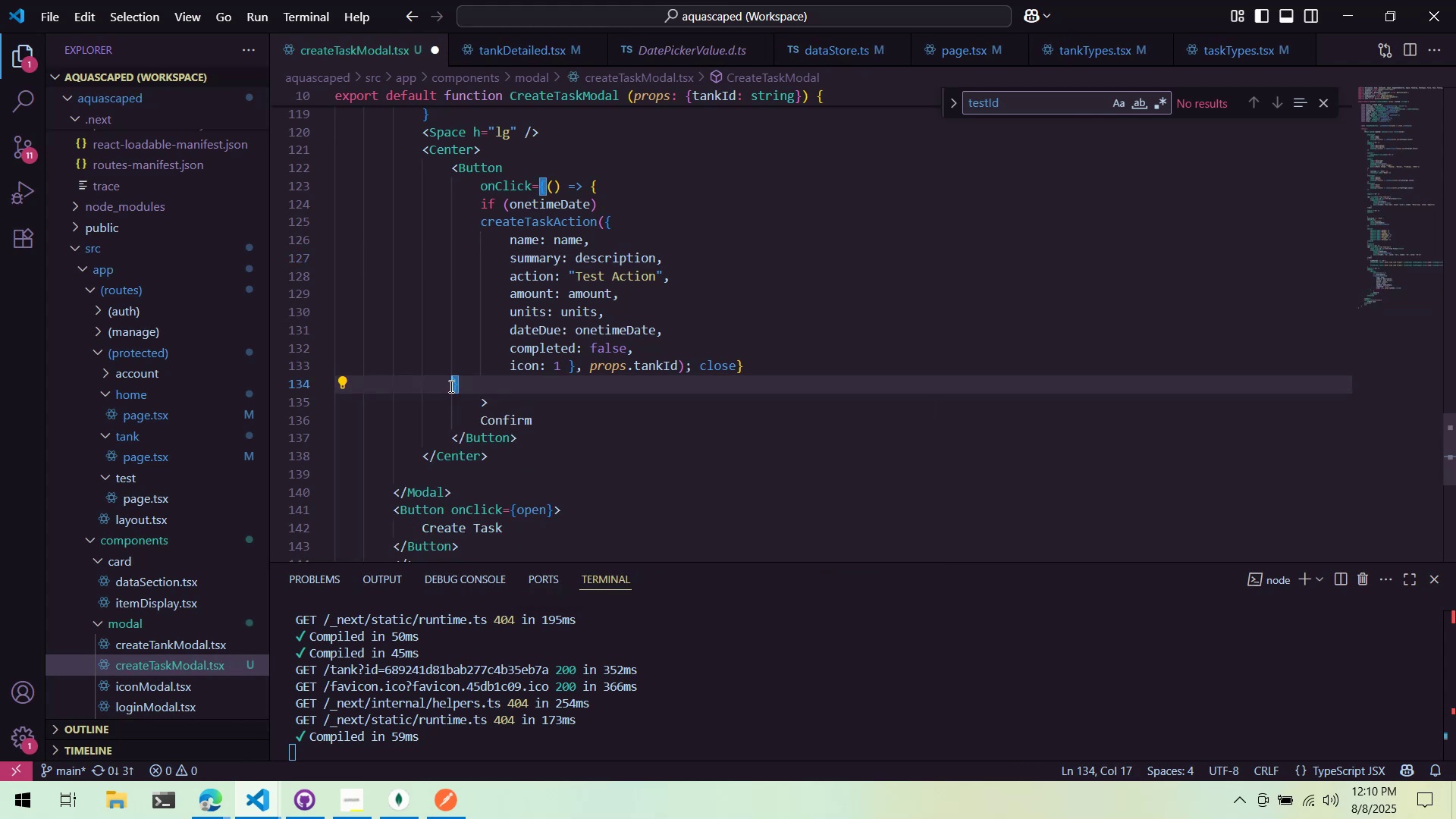 
key(Tab)
 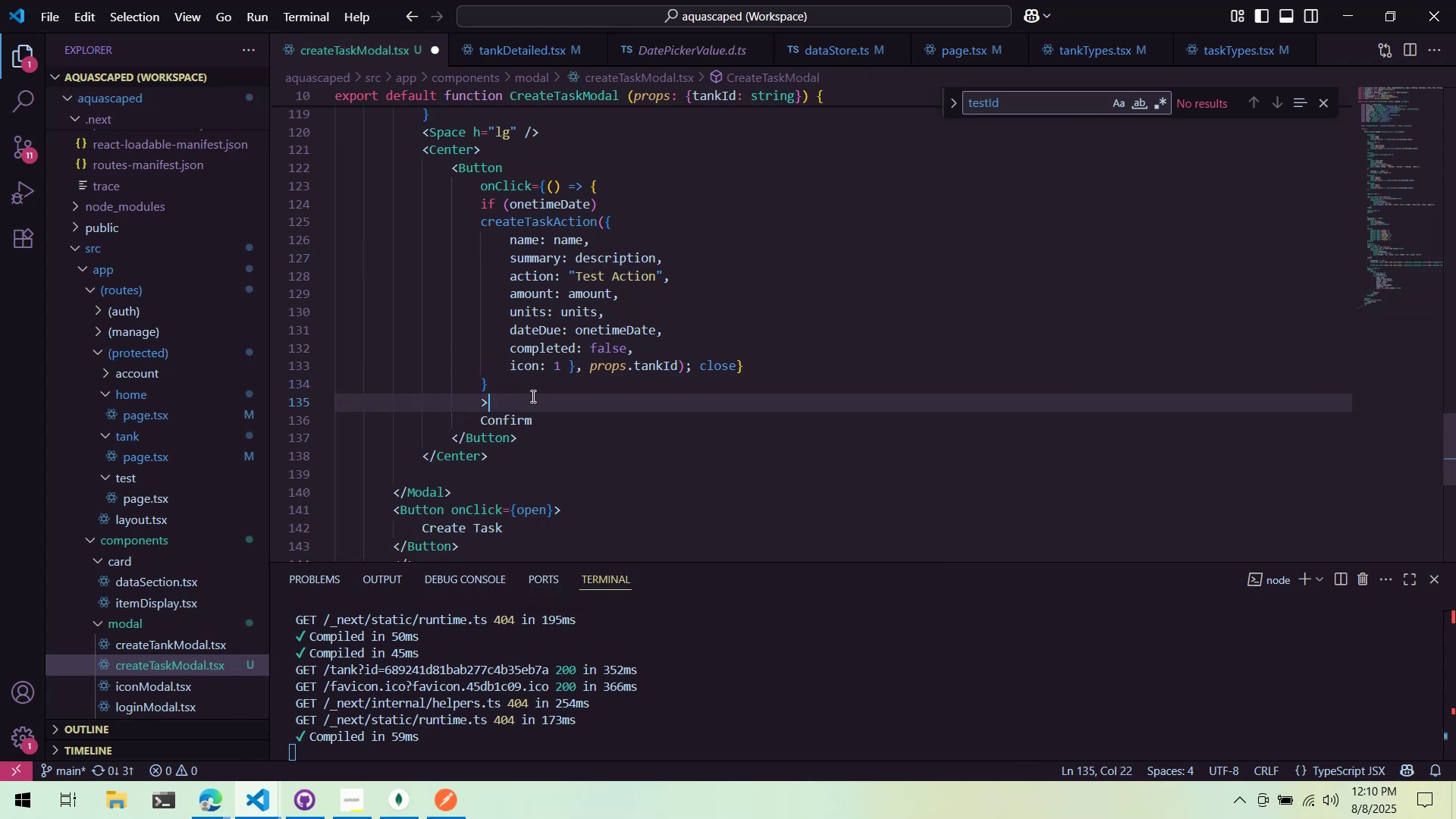 
double_click([541, 391])
 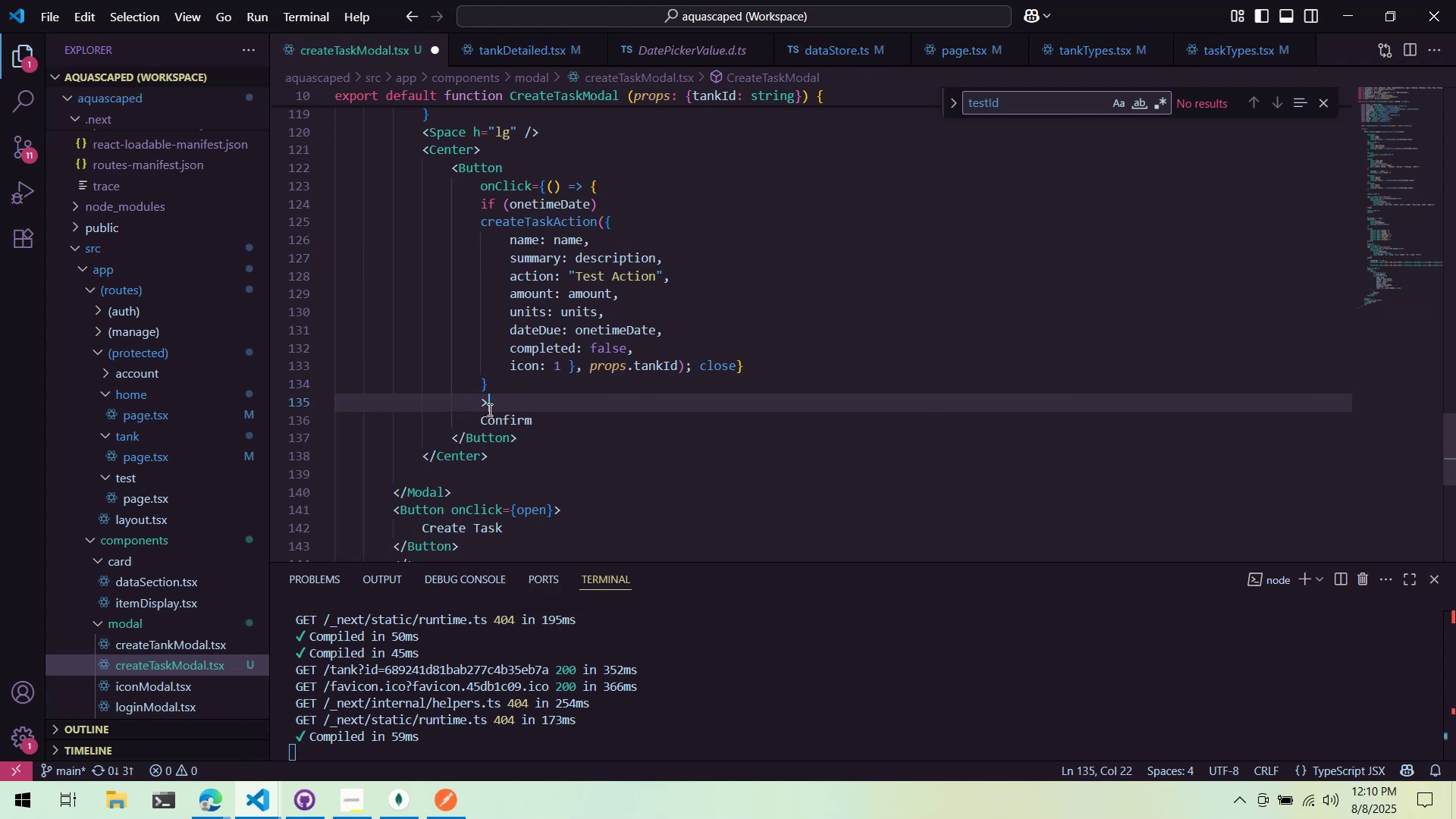 
key(Shift+ShiftLeft)
 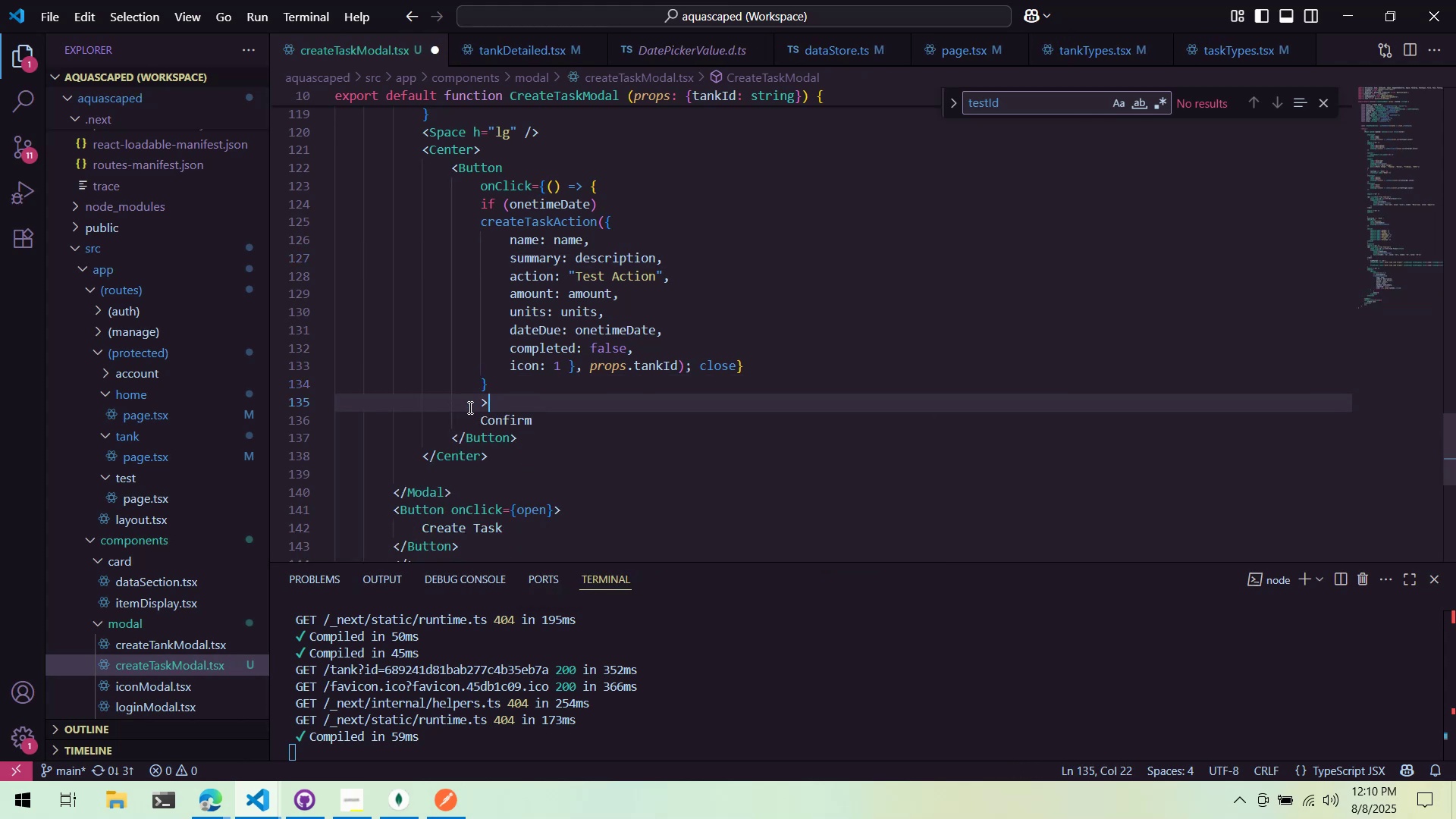 
left_click([469, 407])
 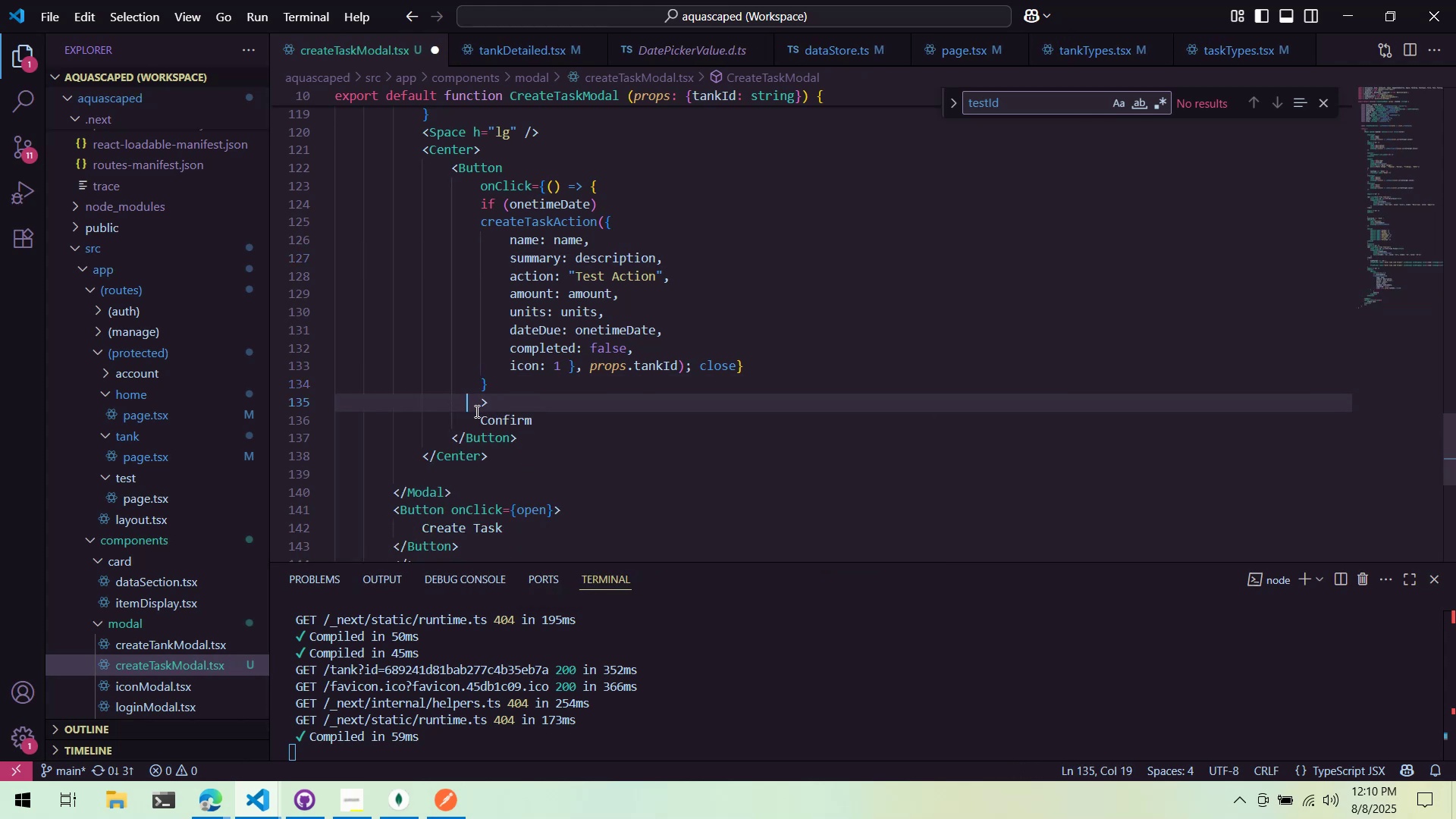 
key(Shift+ShiftLeft)
 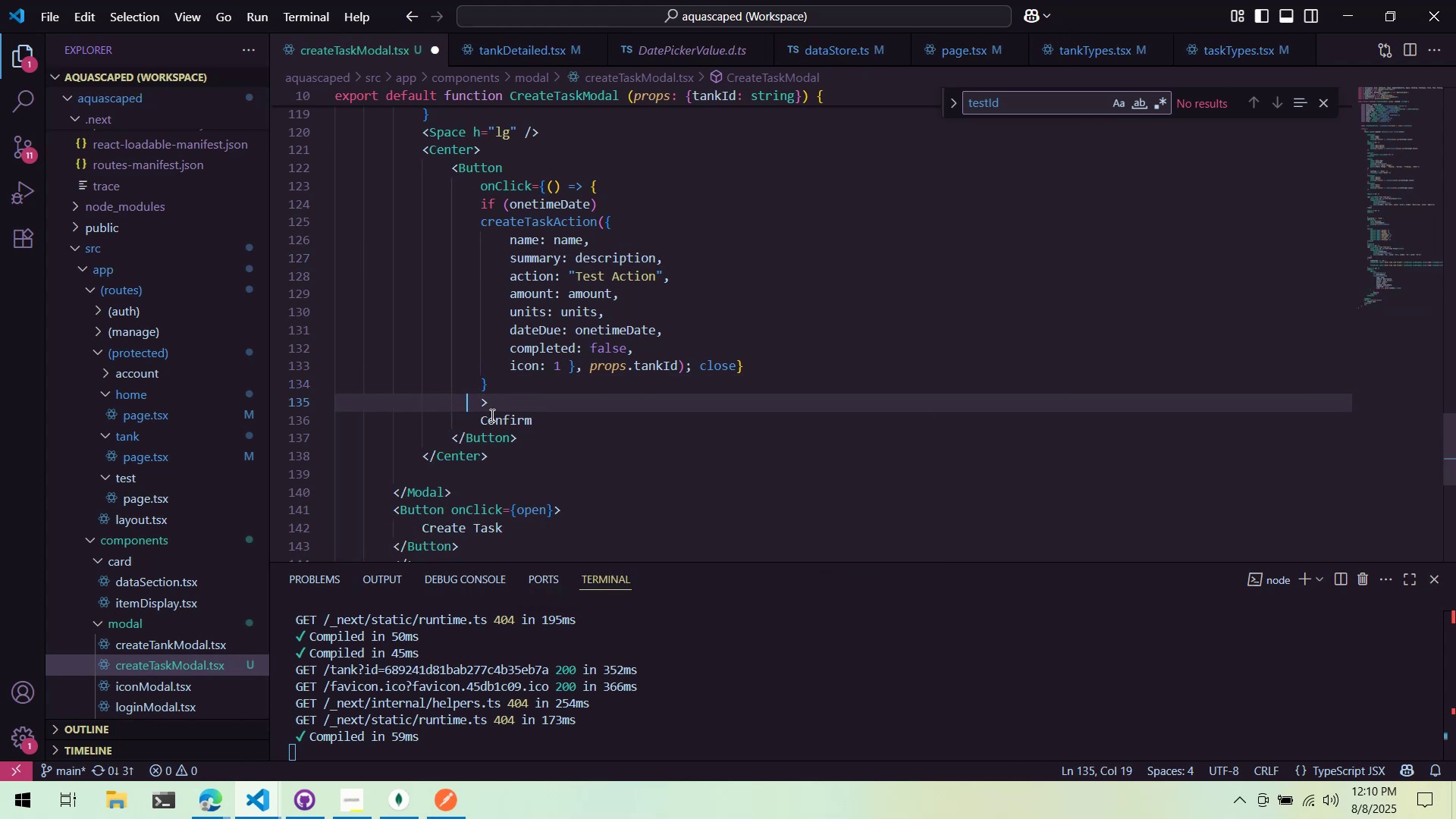 
key(Shift+Tab)
 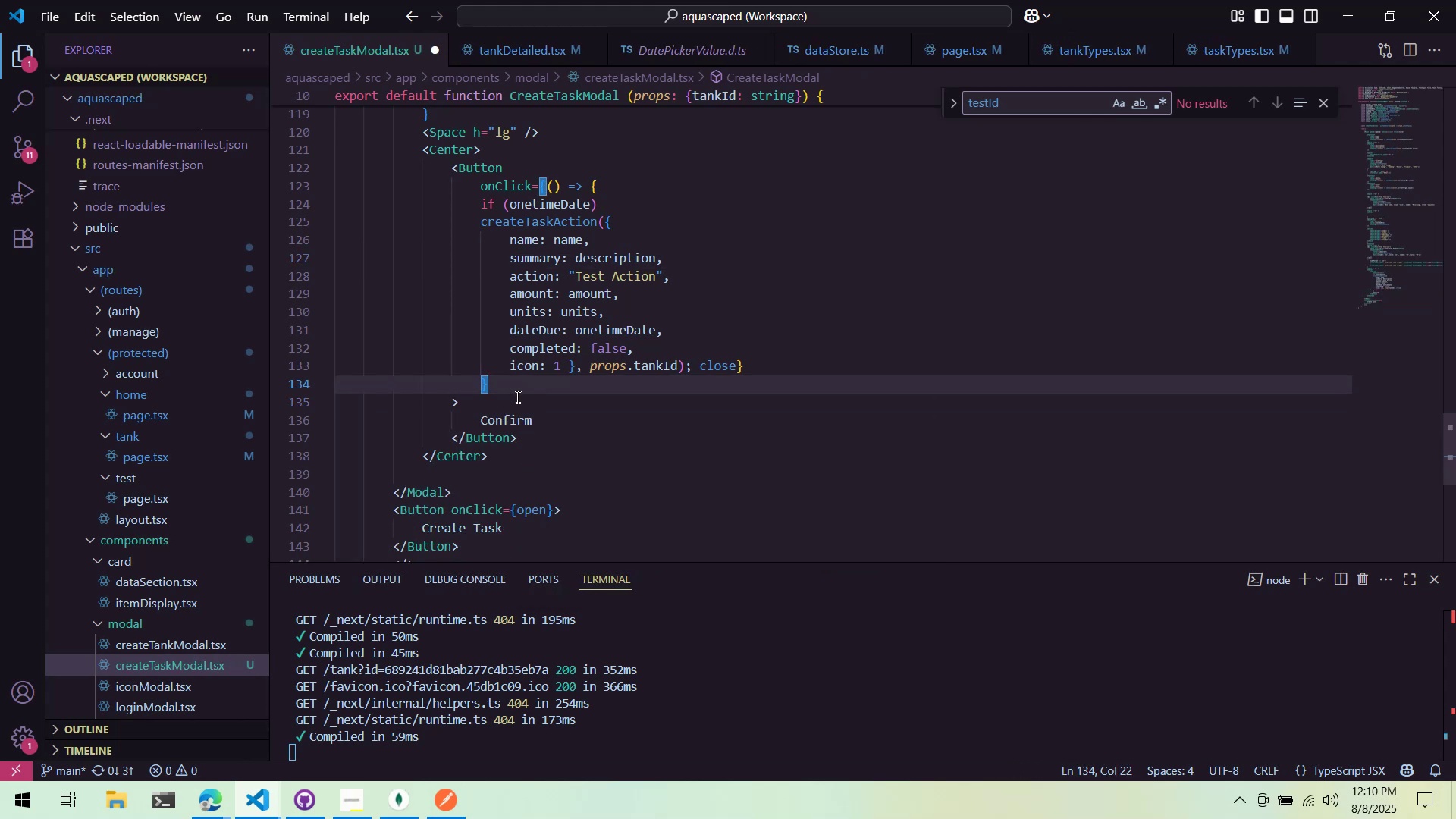 
key(Enter)
 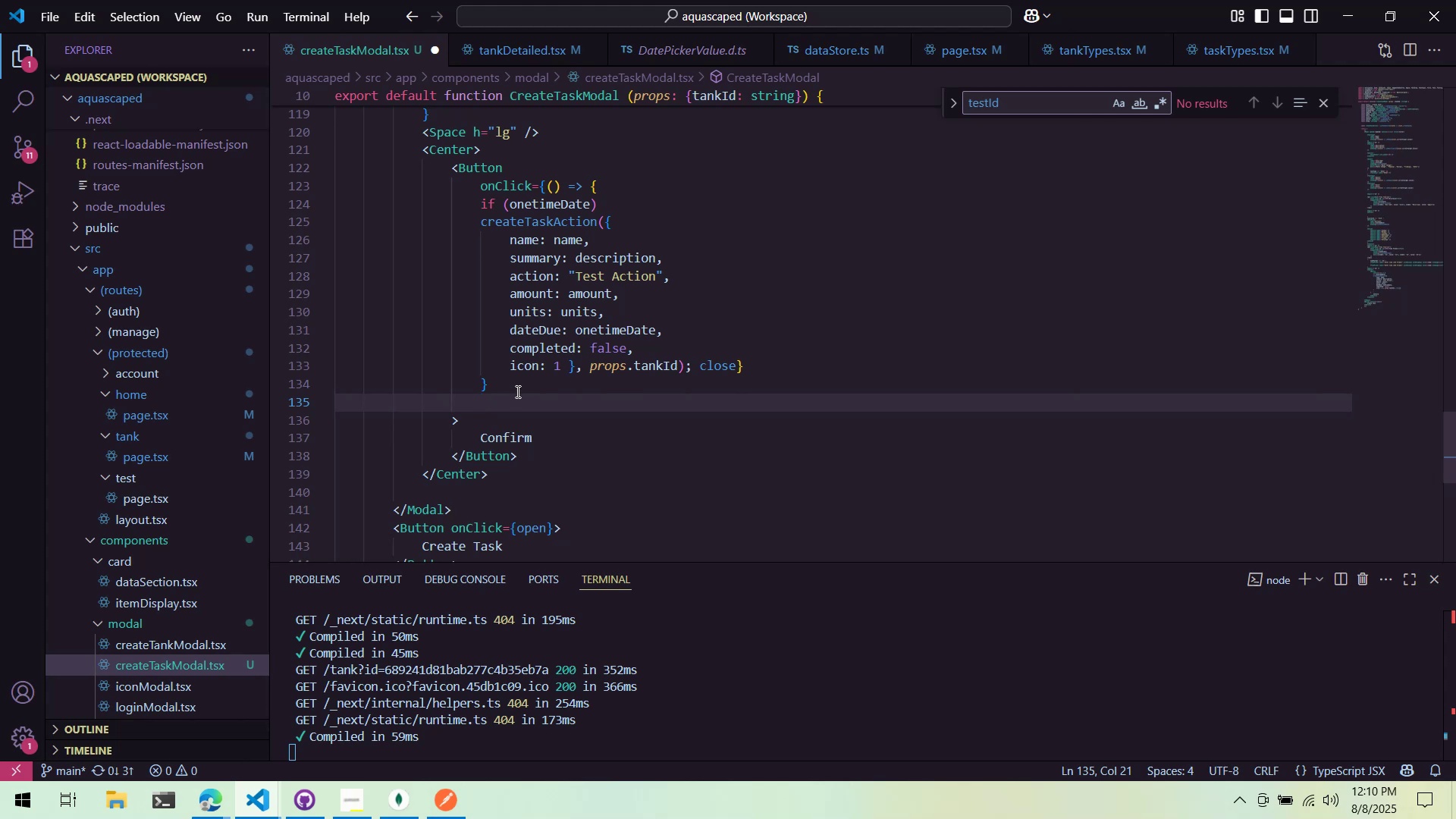 
type(disabled={)
 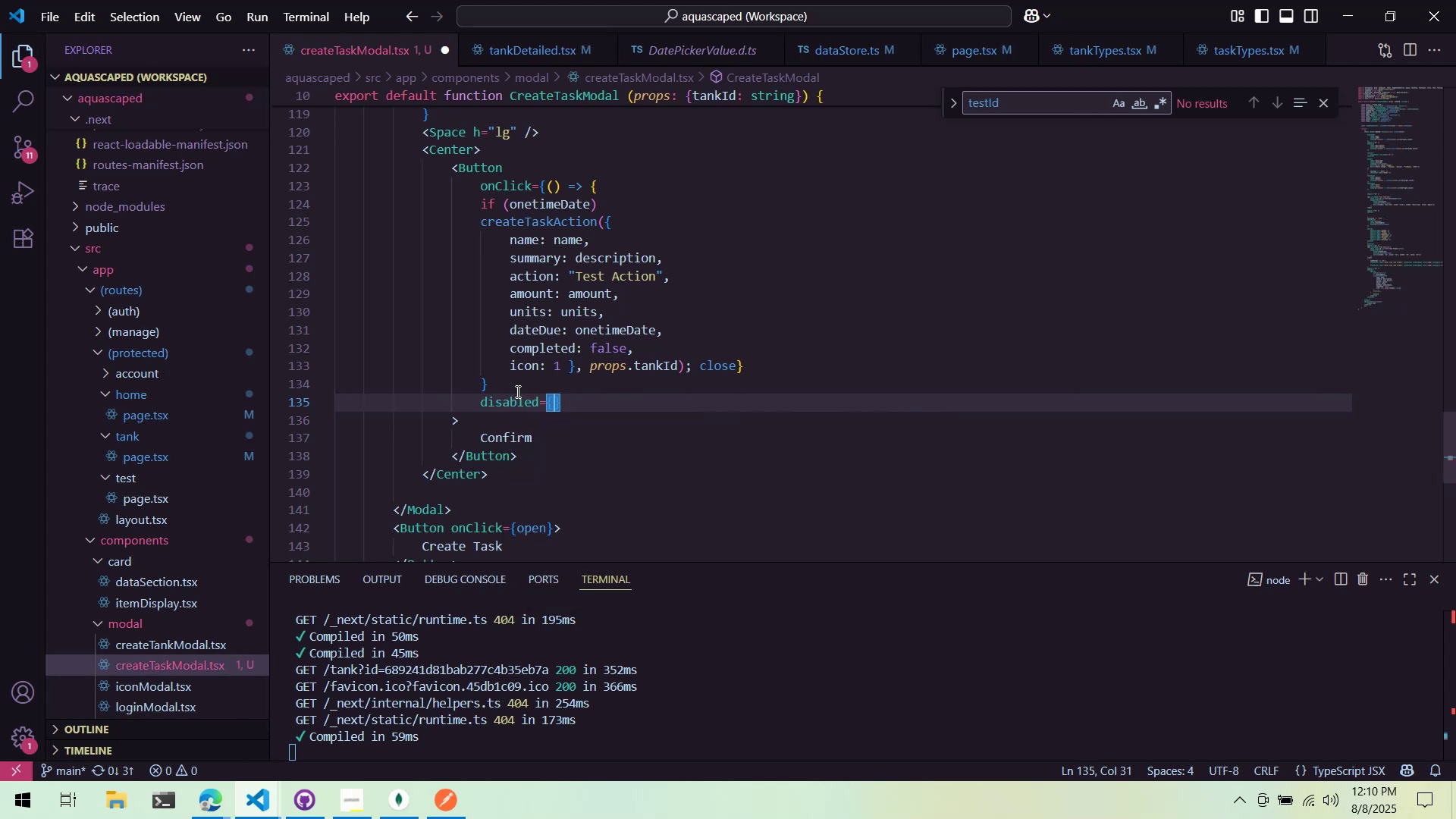 
wait(20.38)
 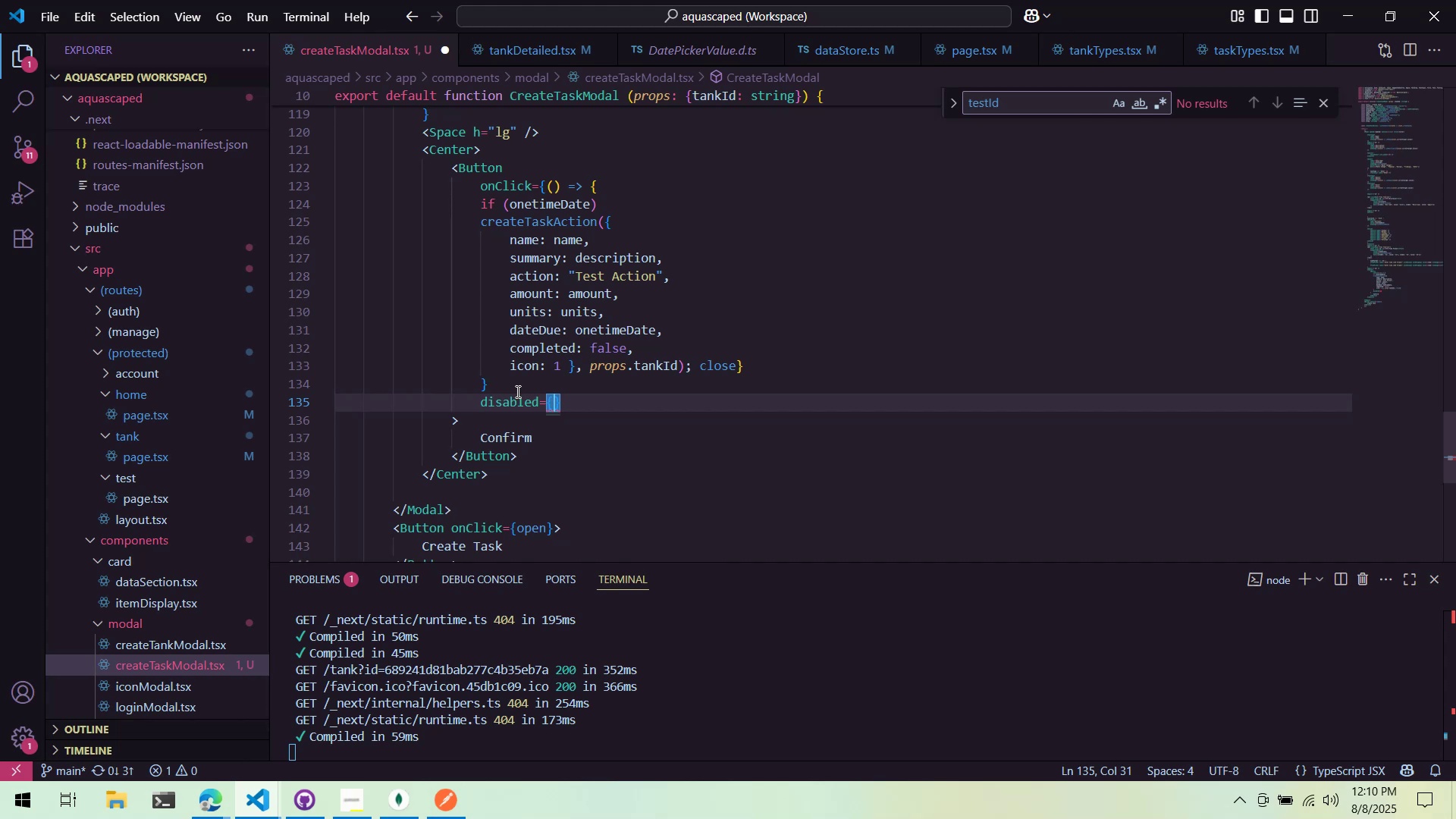 
key(Alt+AltLeft)
 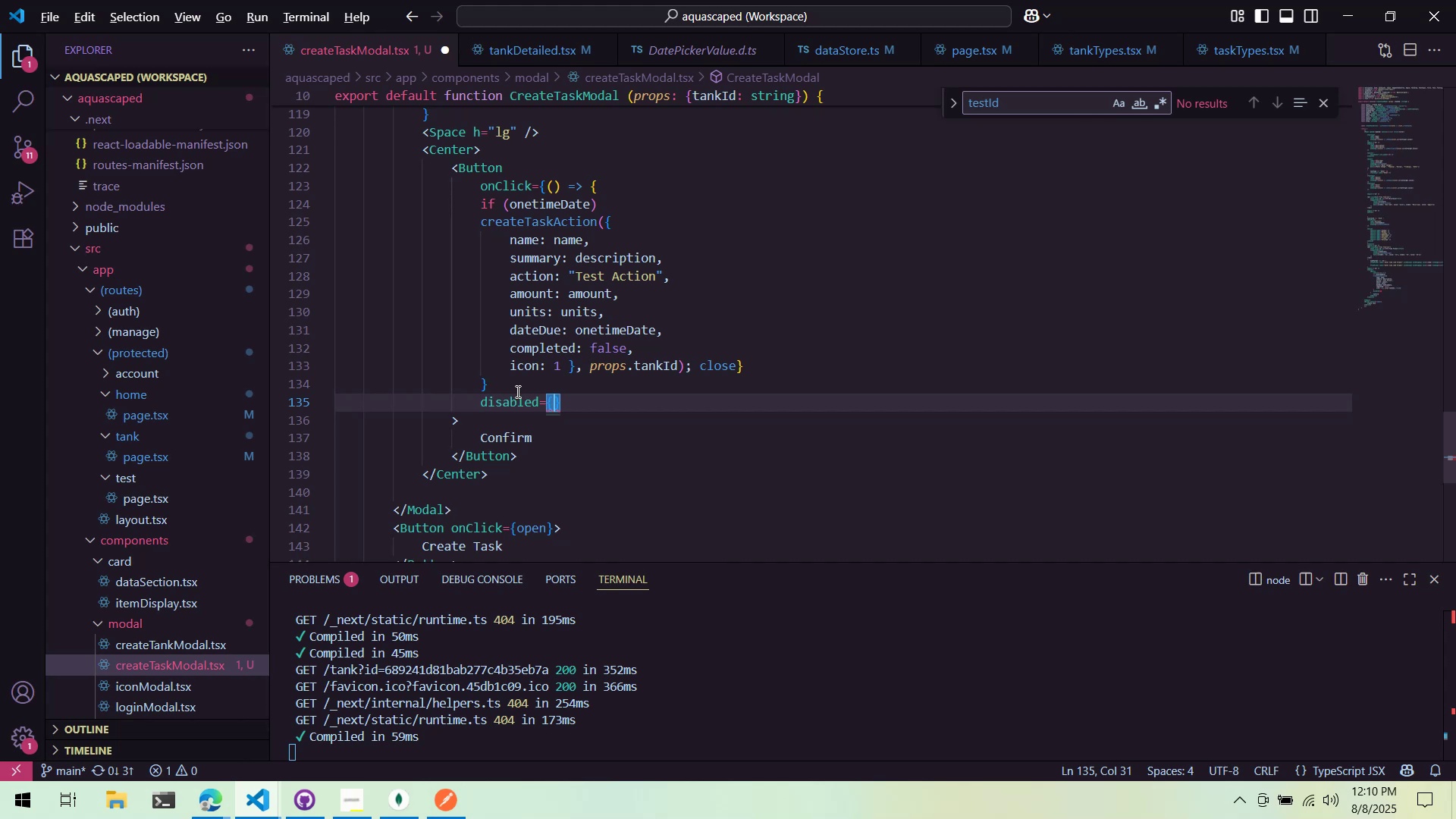 
key(Alt+Tab)
 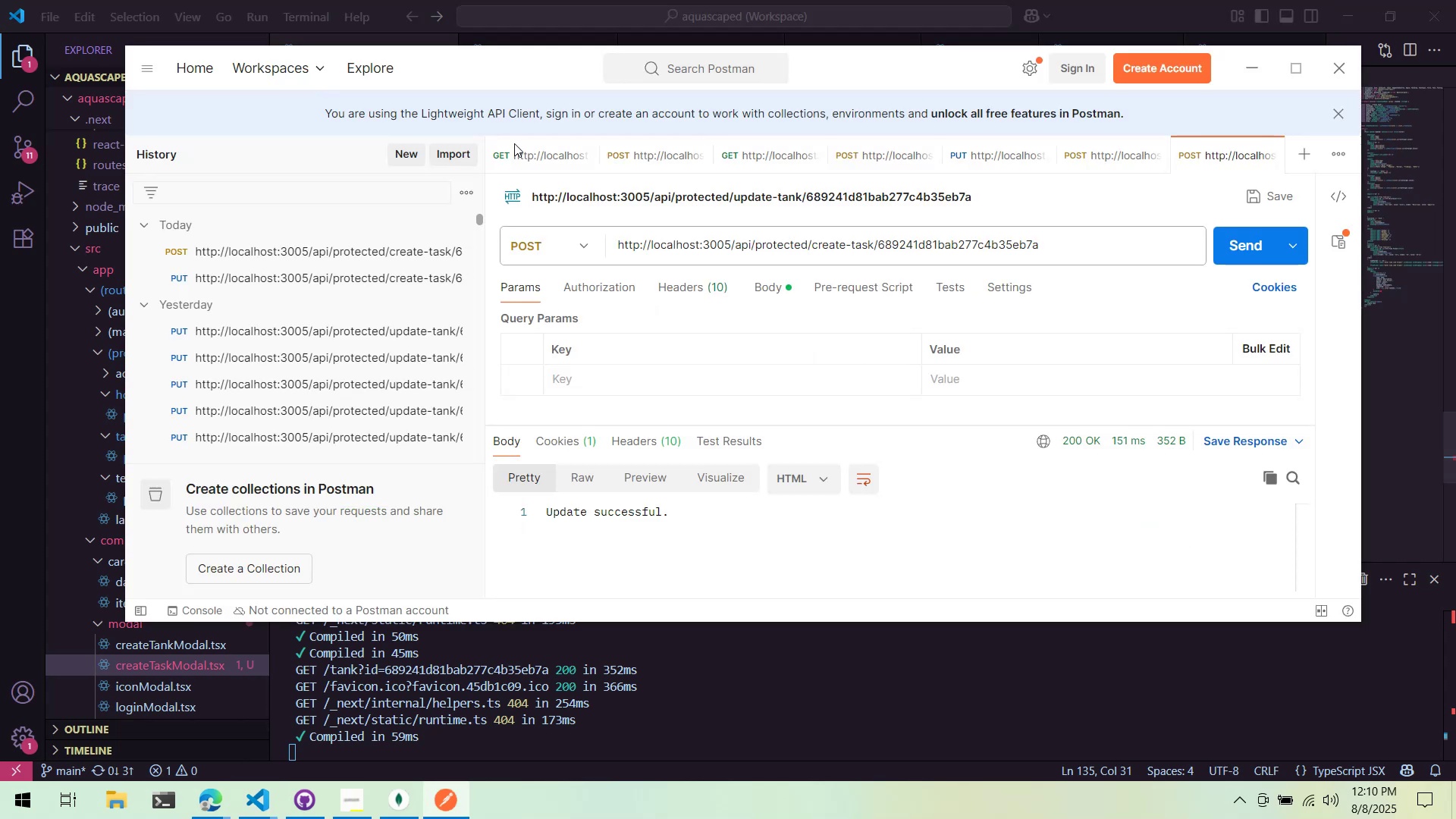 
key(Alt+AltLeft)
 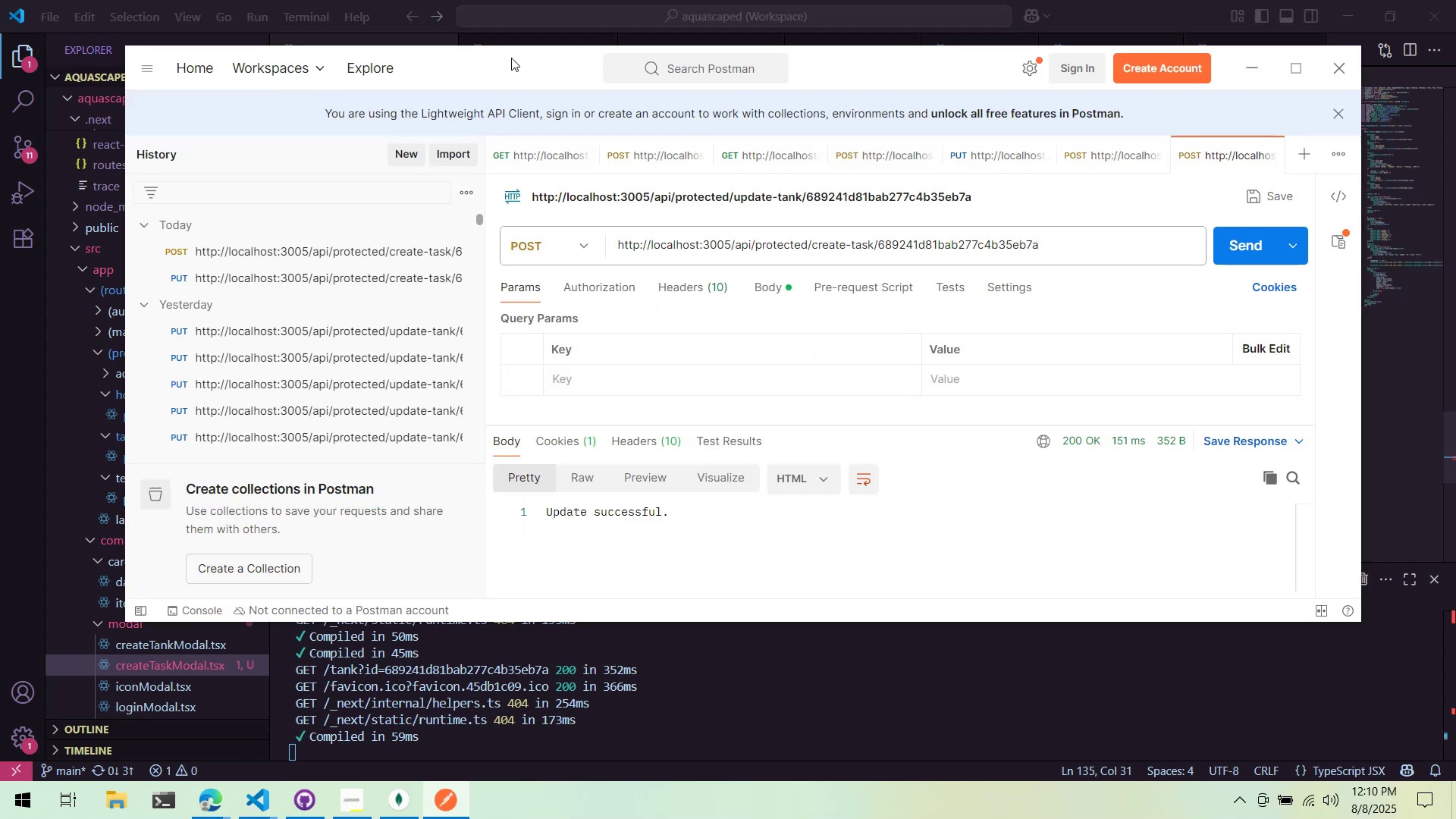 
key(Alt+Tab)
 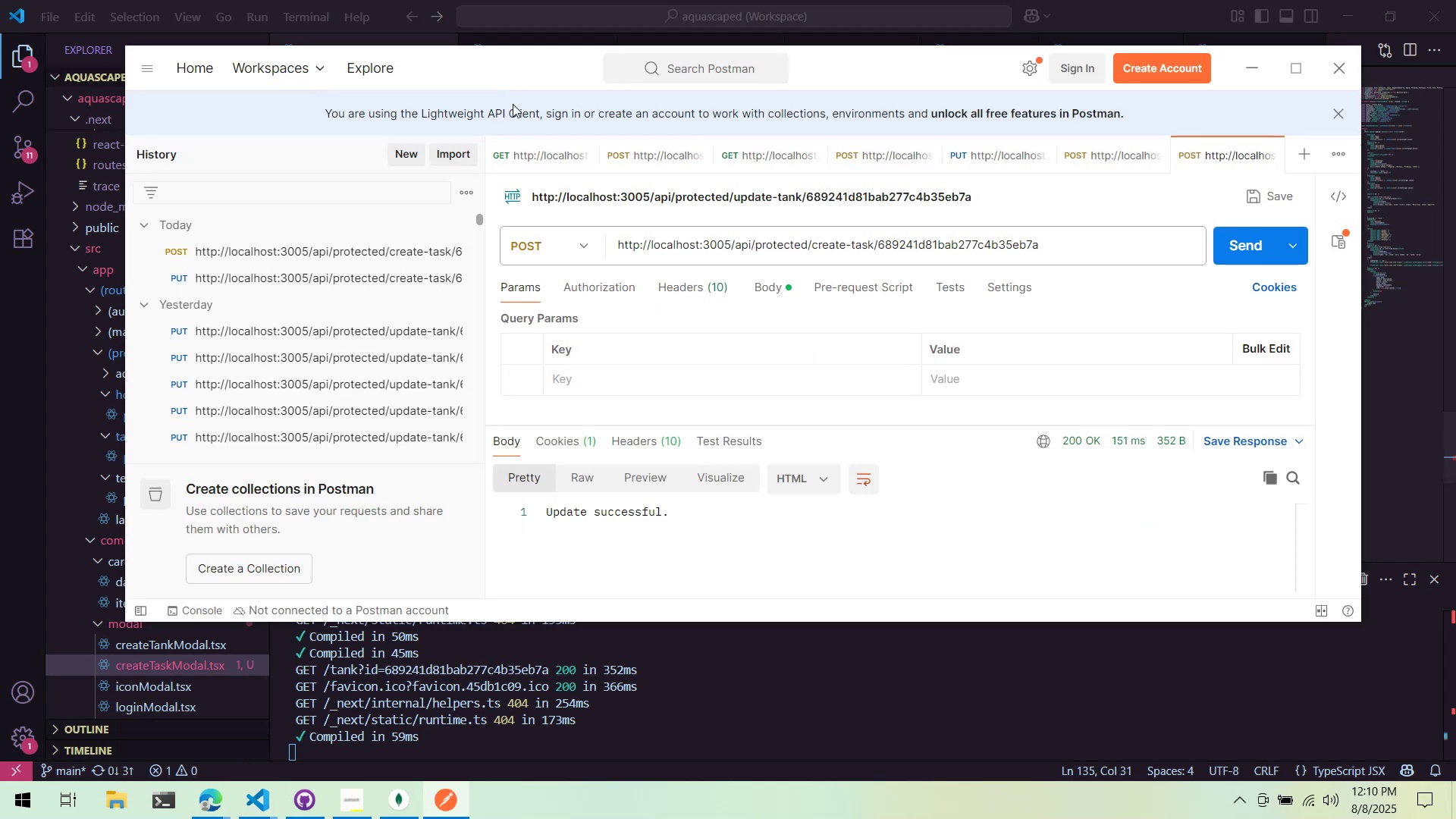 
key(Alt+Tab)
 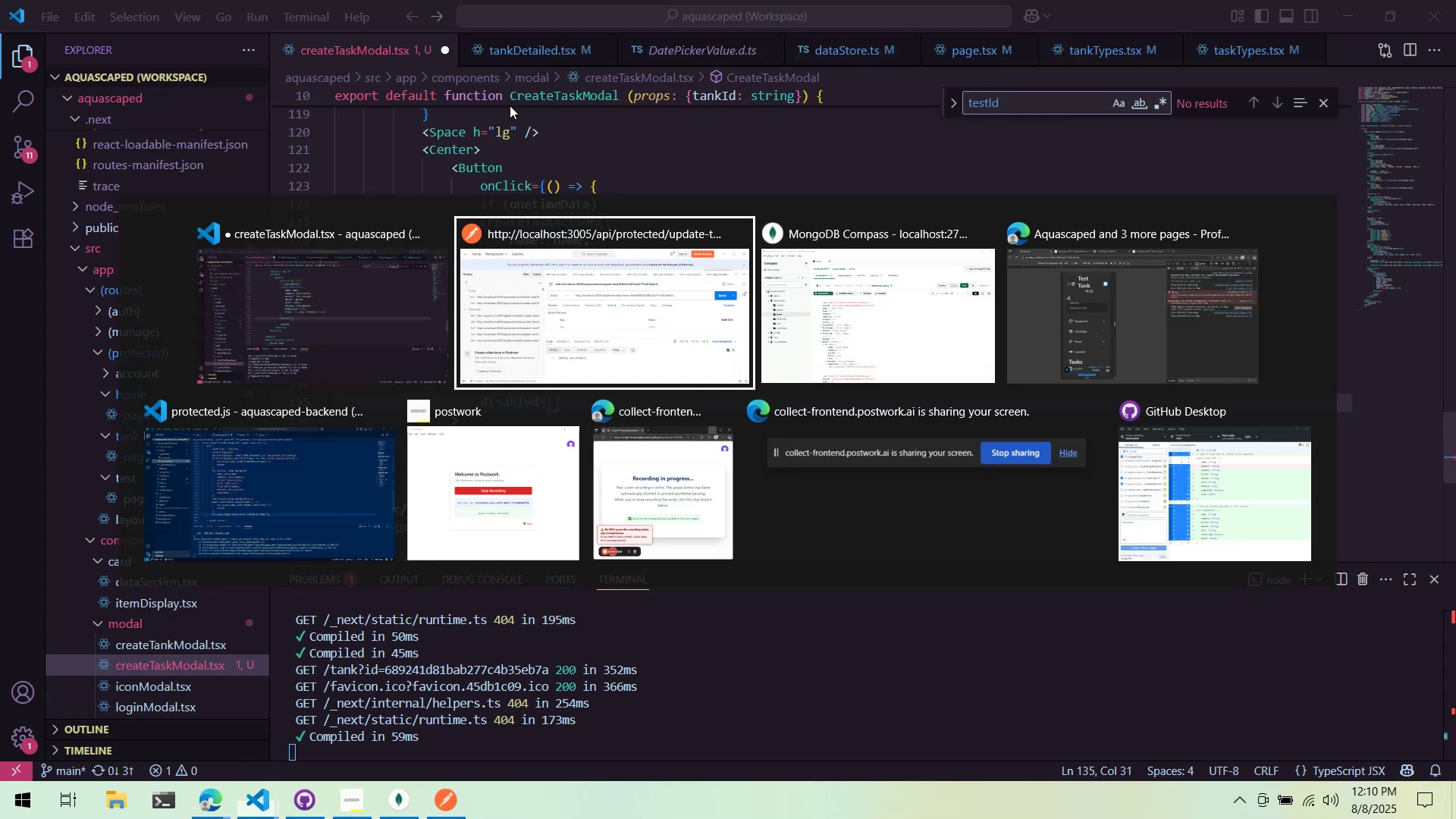 
key(Alt+Tab)
 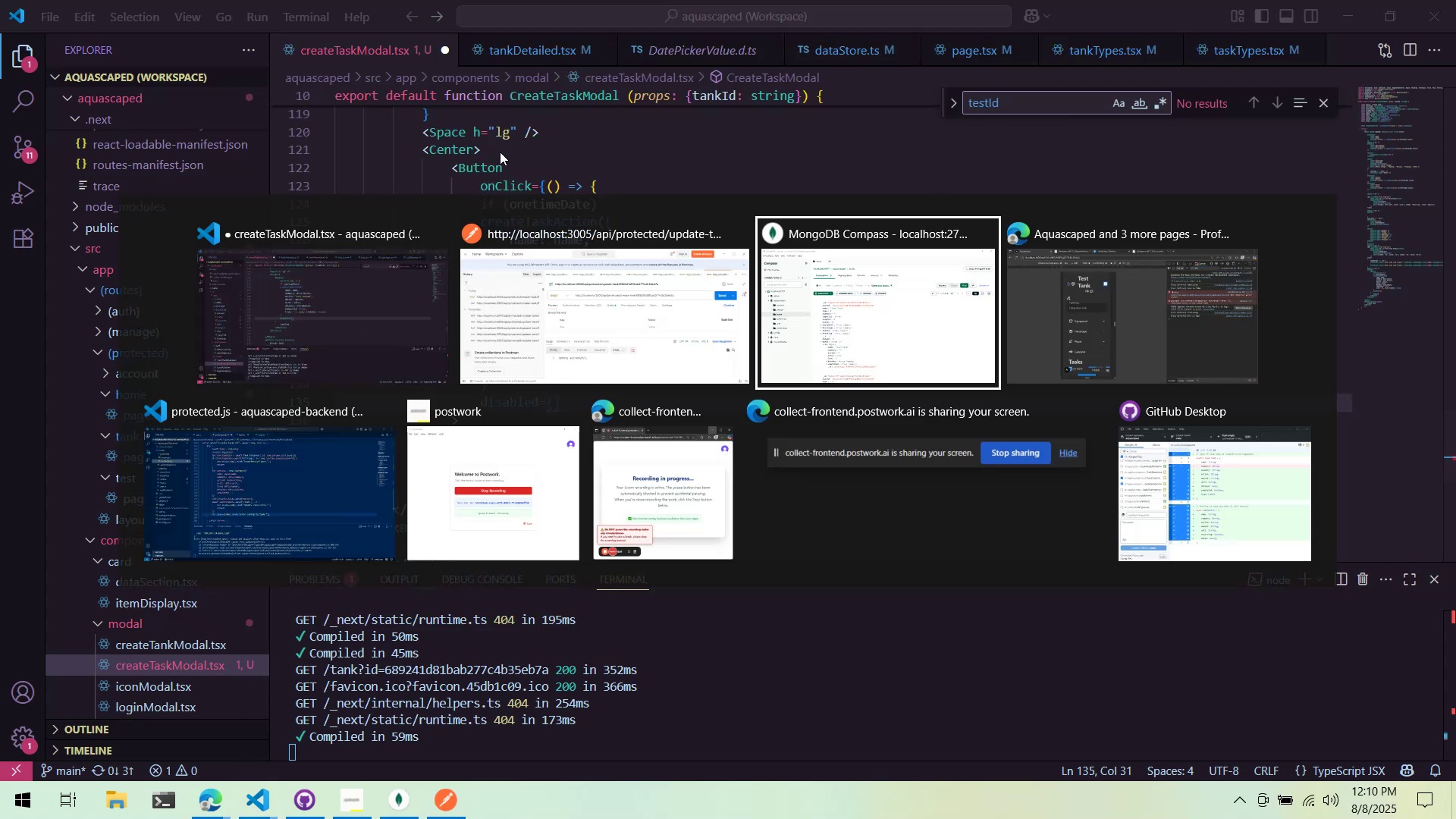 
key(Alt+Tab)
 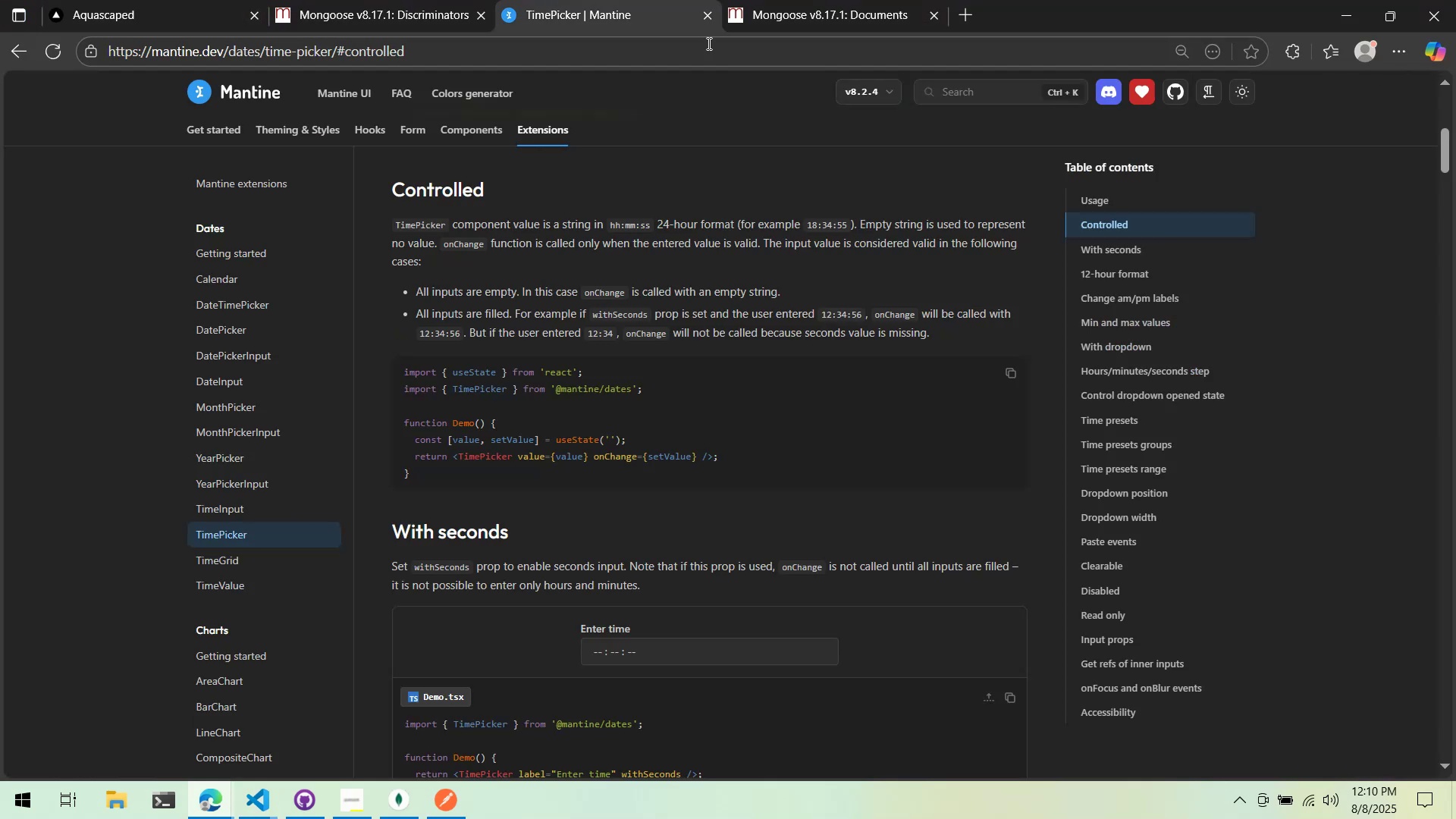 
left_click([1016, 94])
 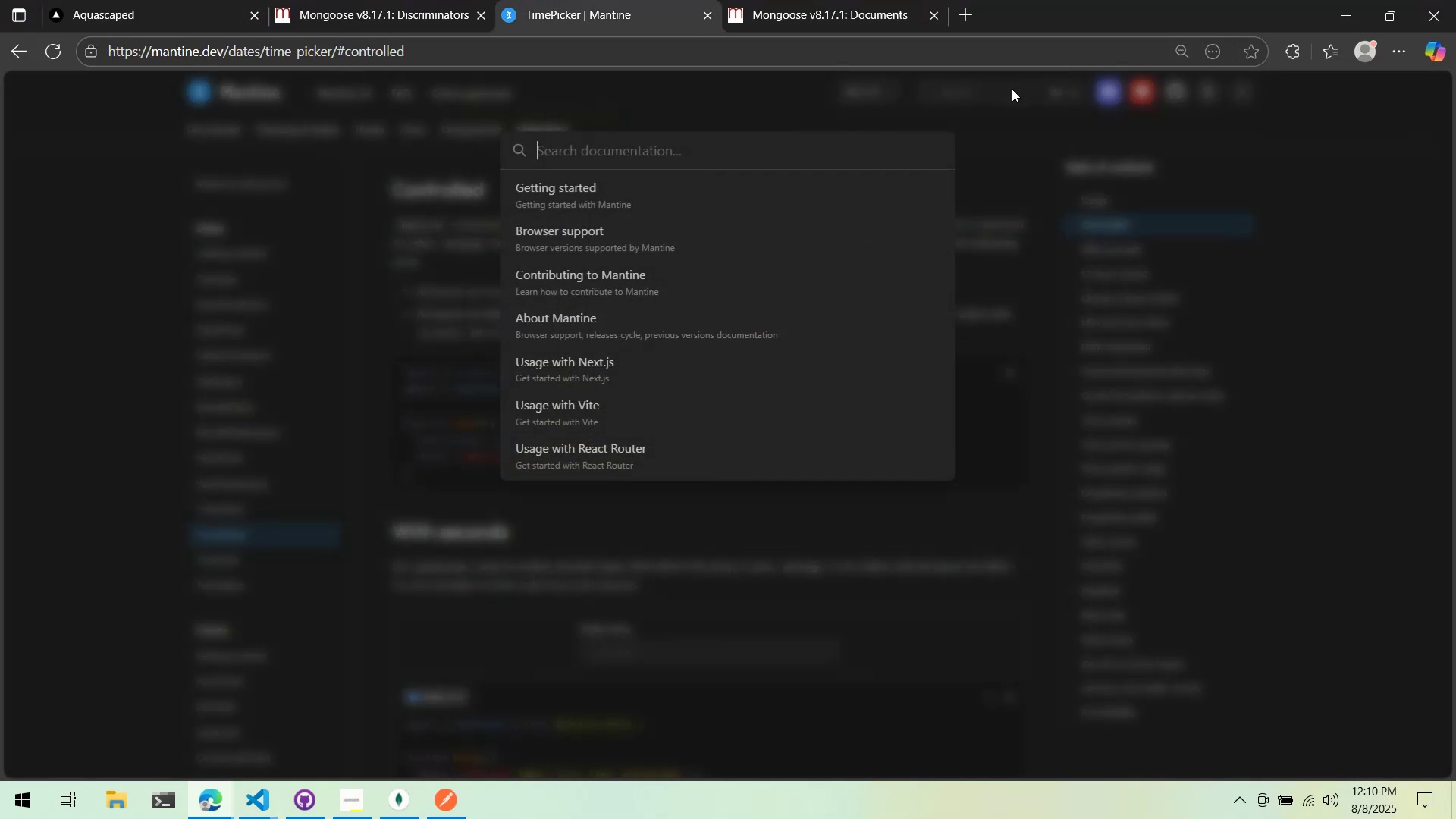 
type(form)
 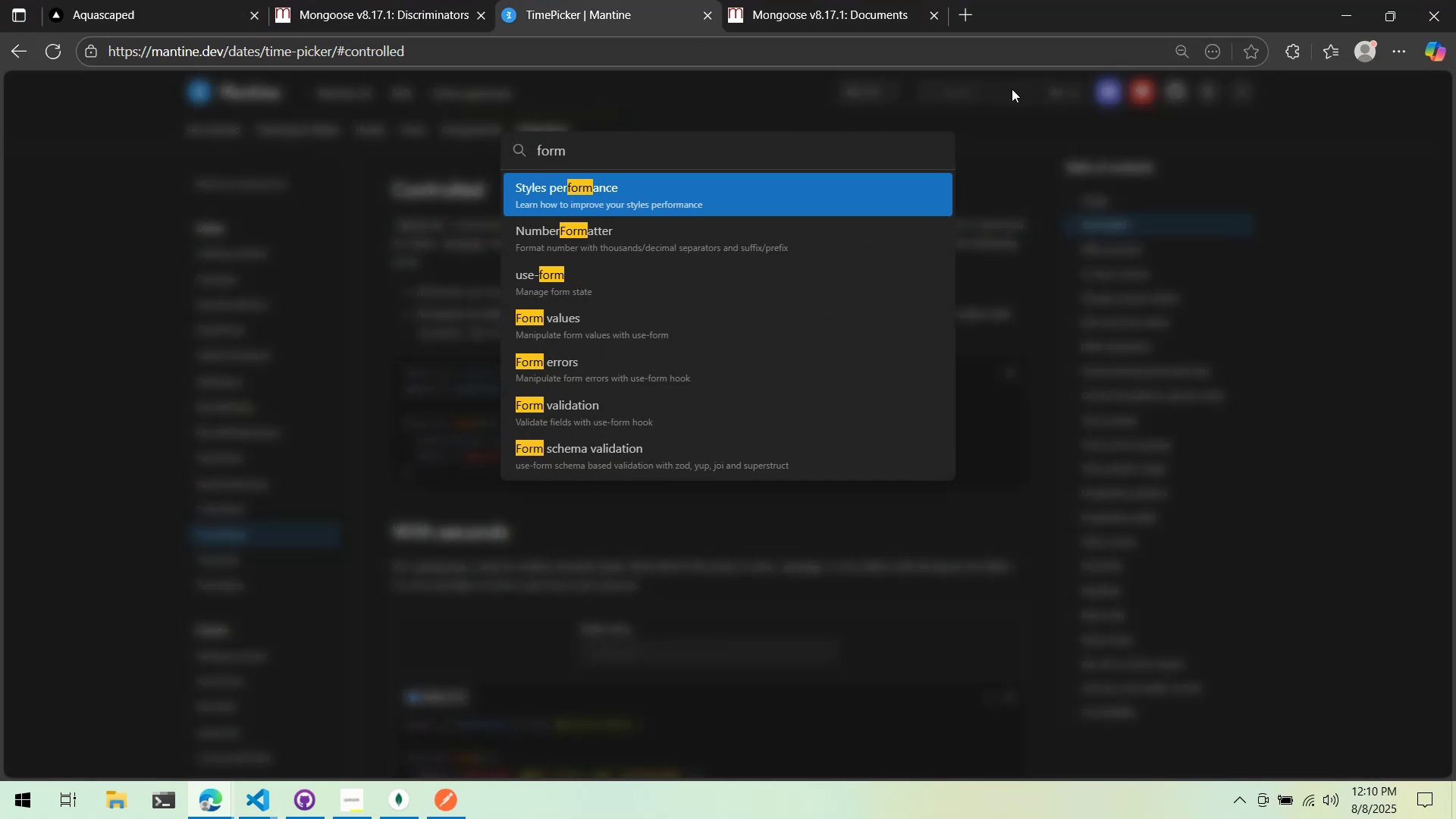 
key(ArrowDown)
 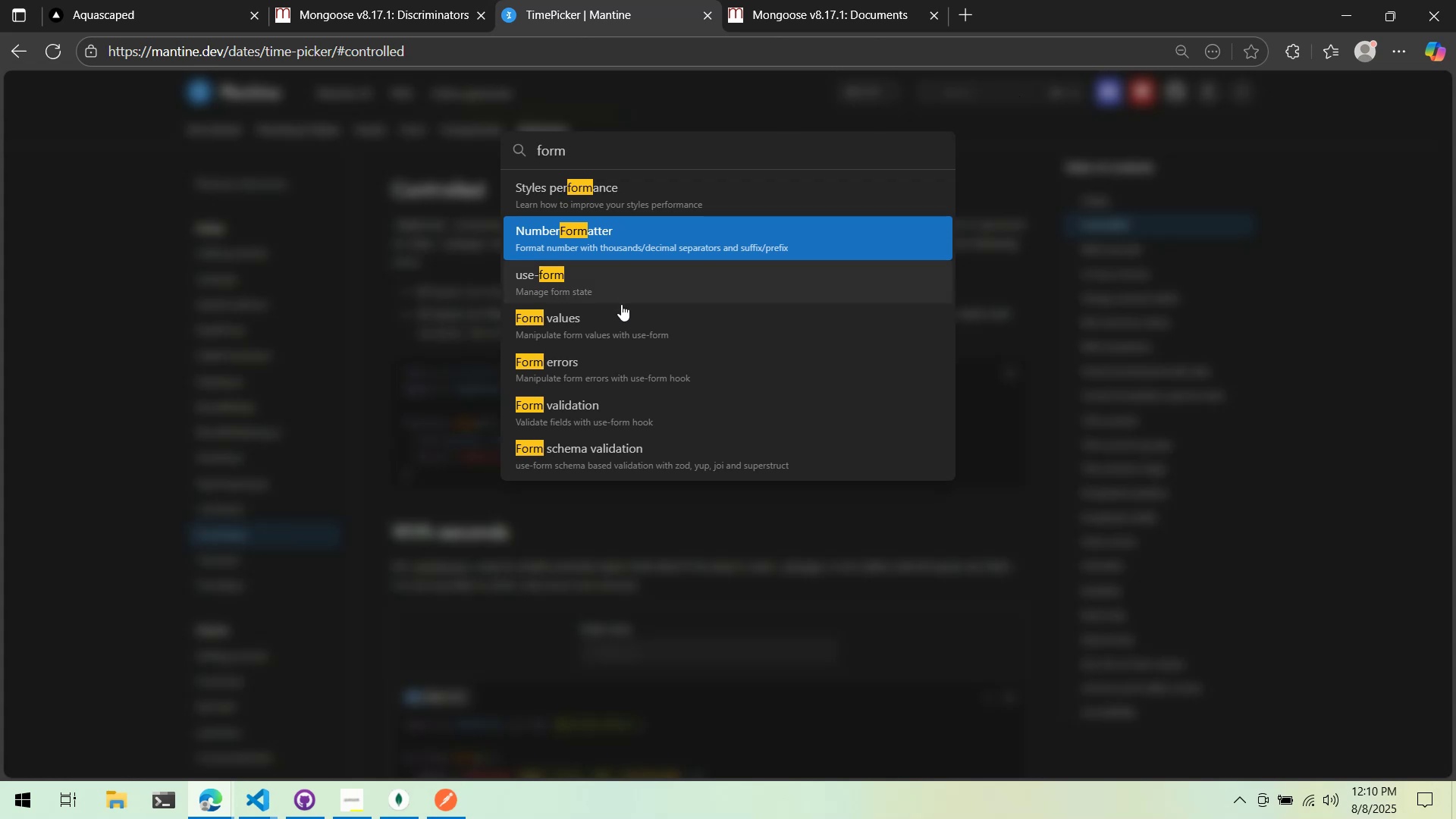 
left_click([630, 289])
 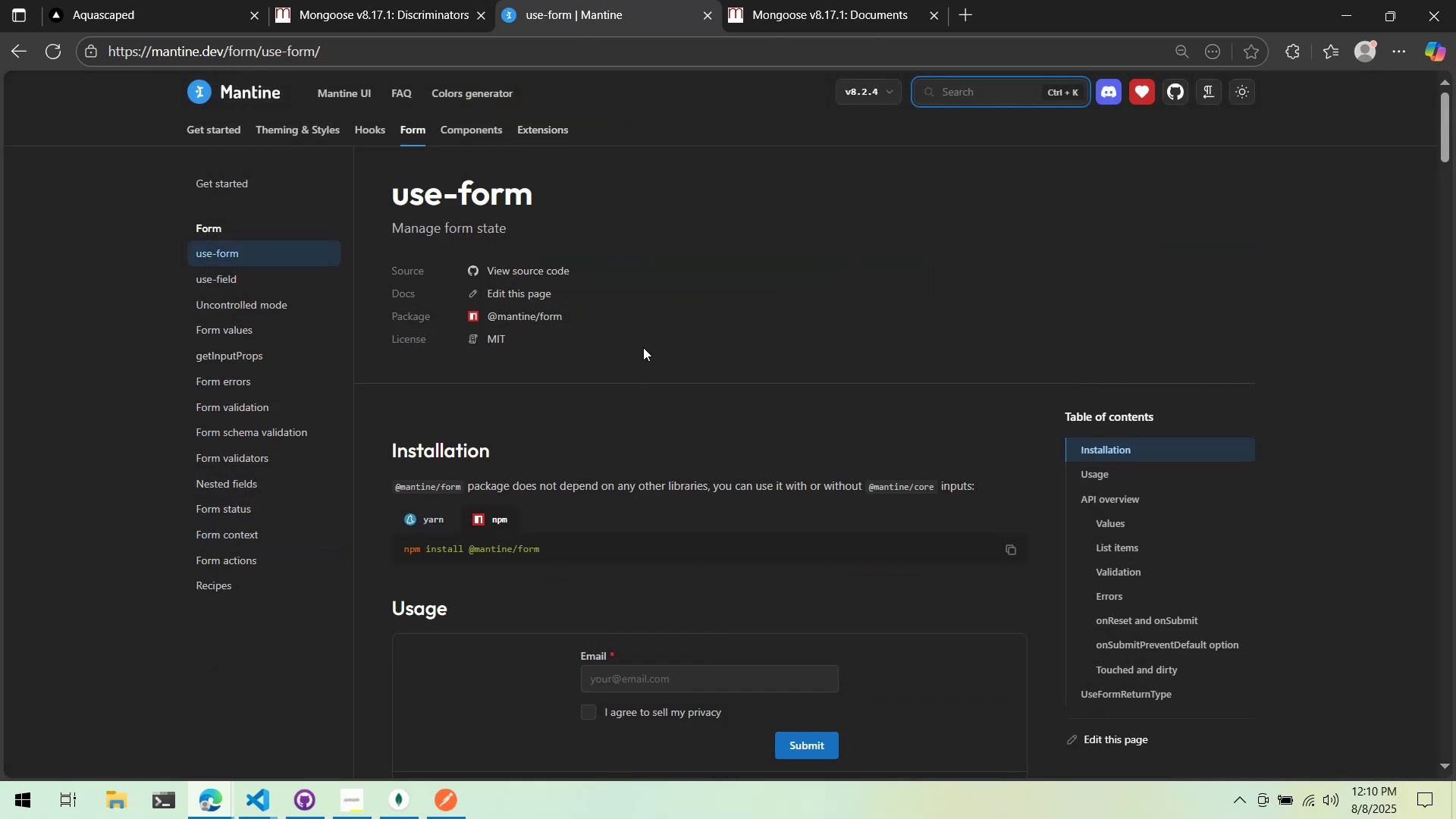 
scroll: coordinate [642, 370], scroll_direction: down, amount: 4.0
 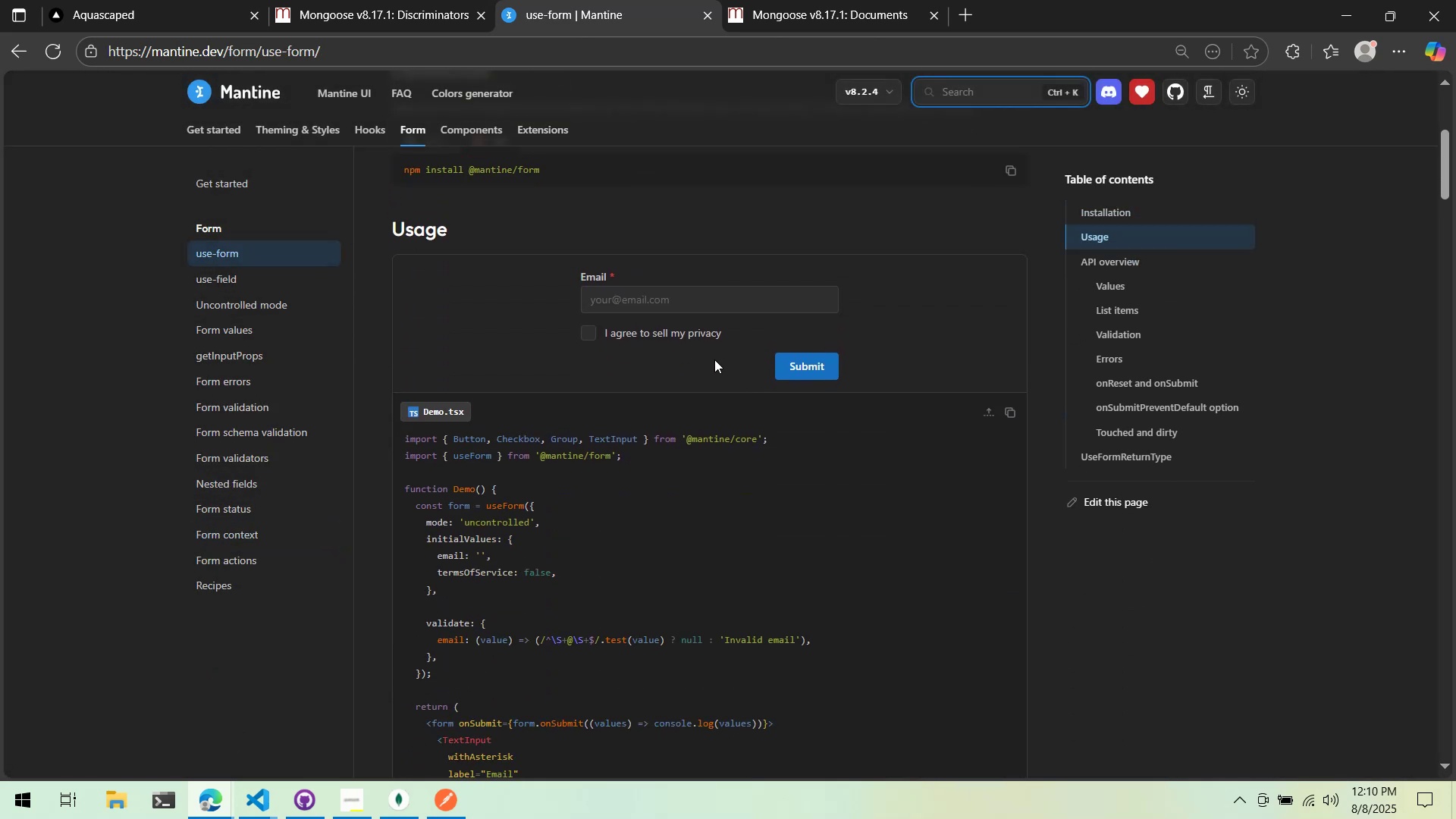 
scroll: coordinate [620, 297], scroll_direction: up, amount: 10.0
 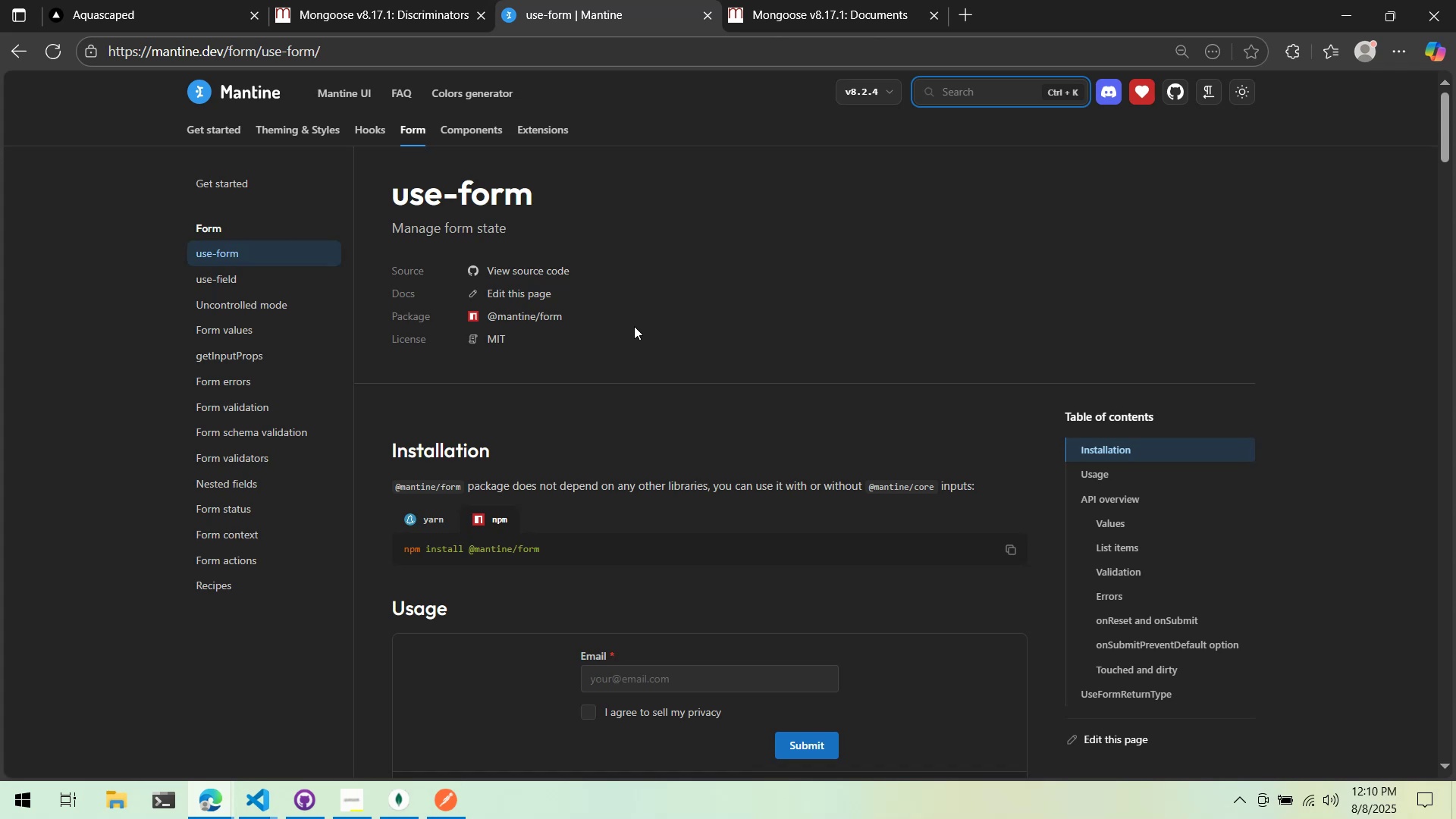 
scroll: coordinate [657, 322], scroll_direction: down, amount: 14.0
 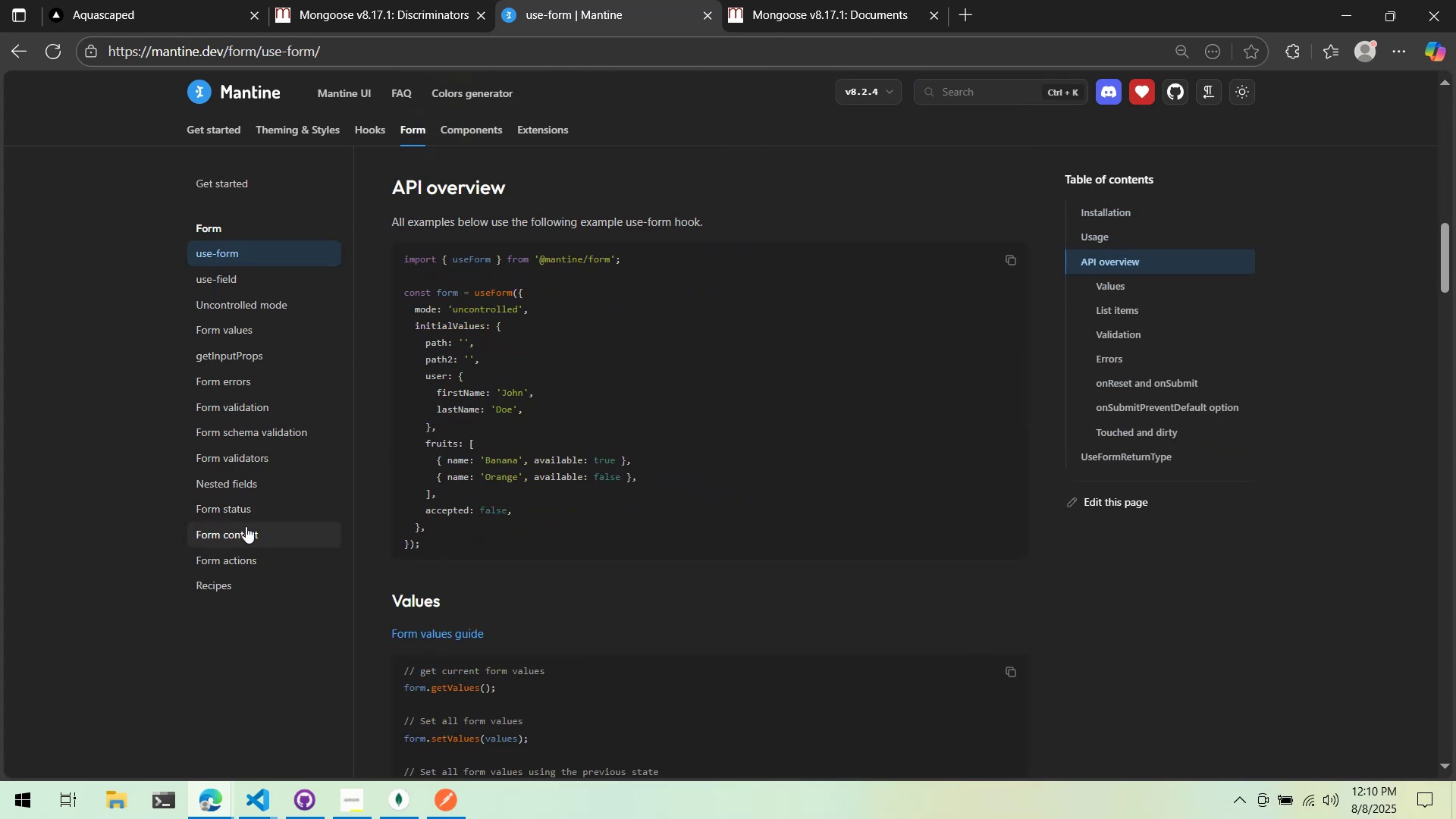 
double_click([249, 515])
 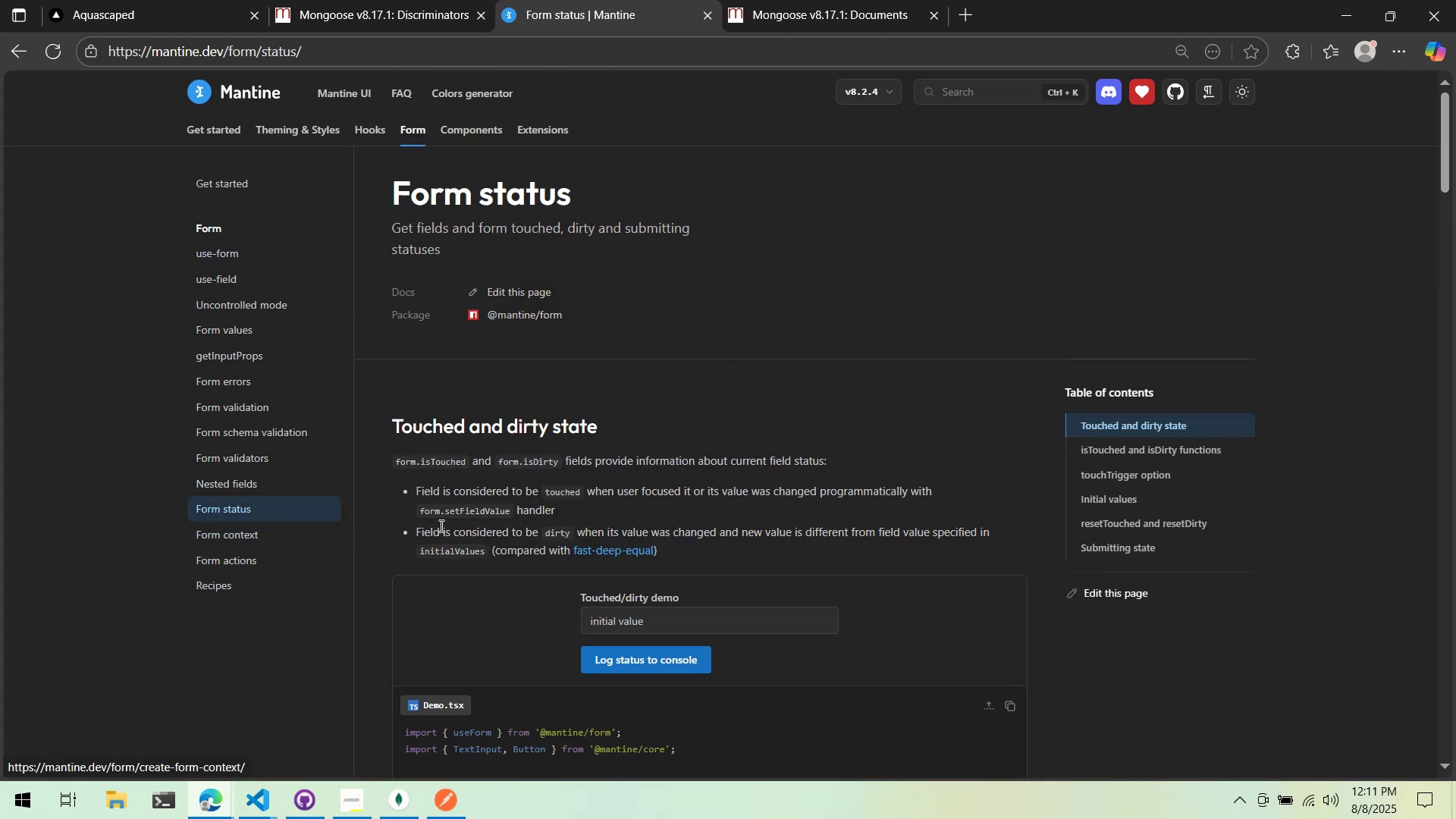 
scroll: coordinate [551, 520], scroll_direction: down, amount: 3.0
 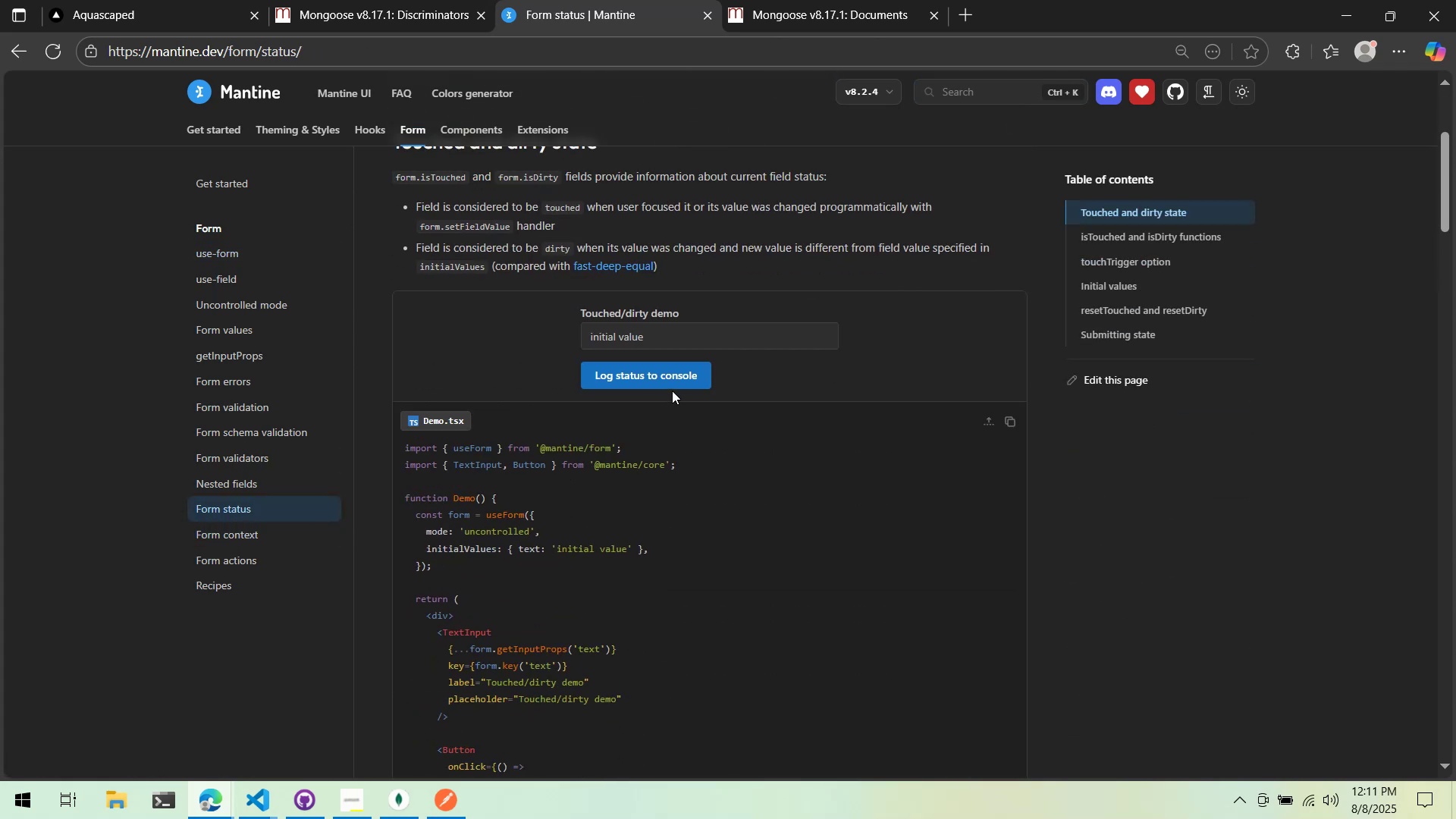 
double_click([686, 372])
 